 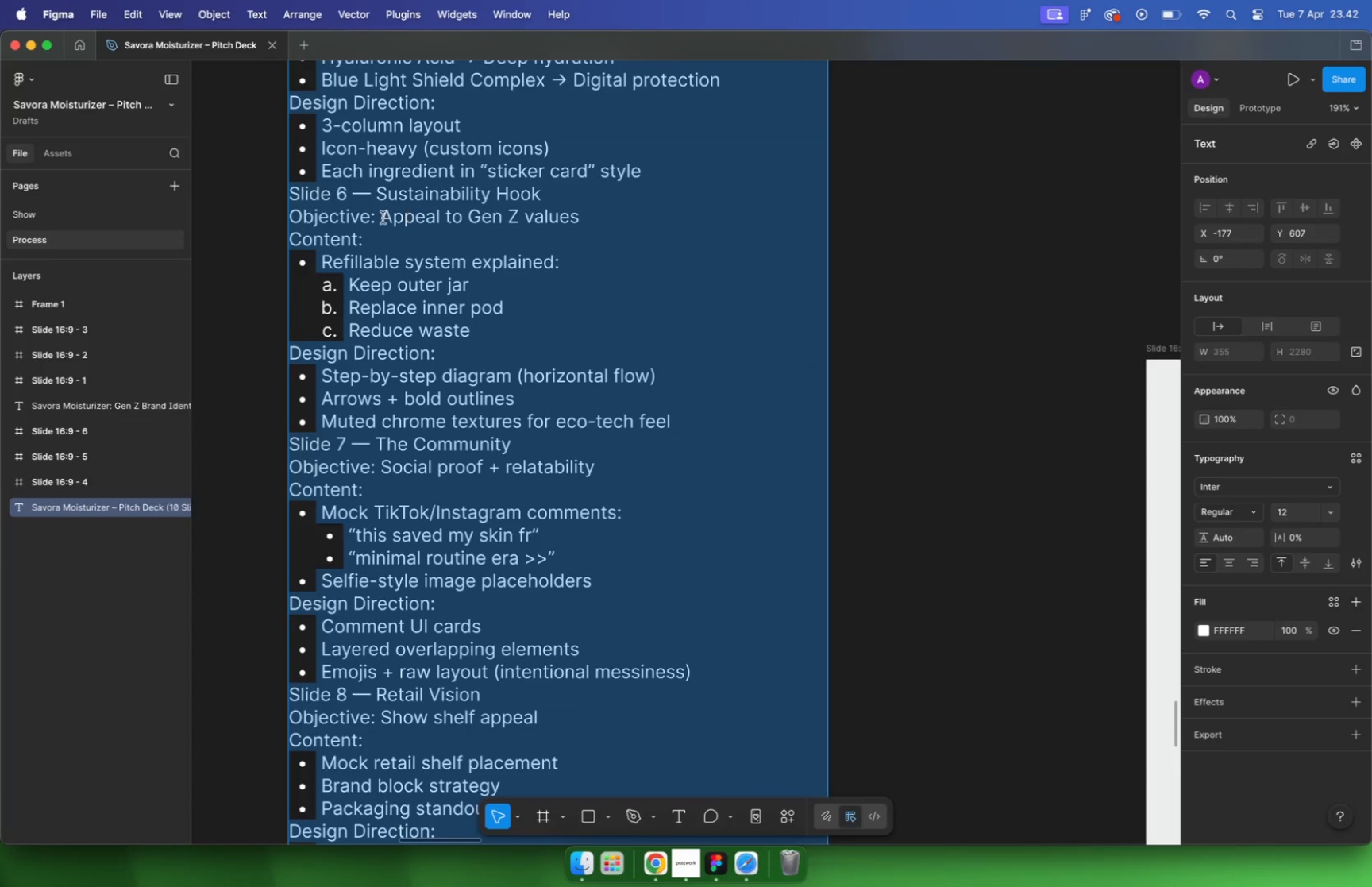 
hold_key(key=CommandLeft, duration=4.72)
scroll: coordinate [437, 266], scroll_direction: down, amount: 15.0
 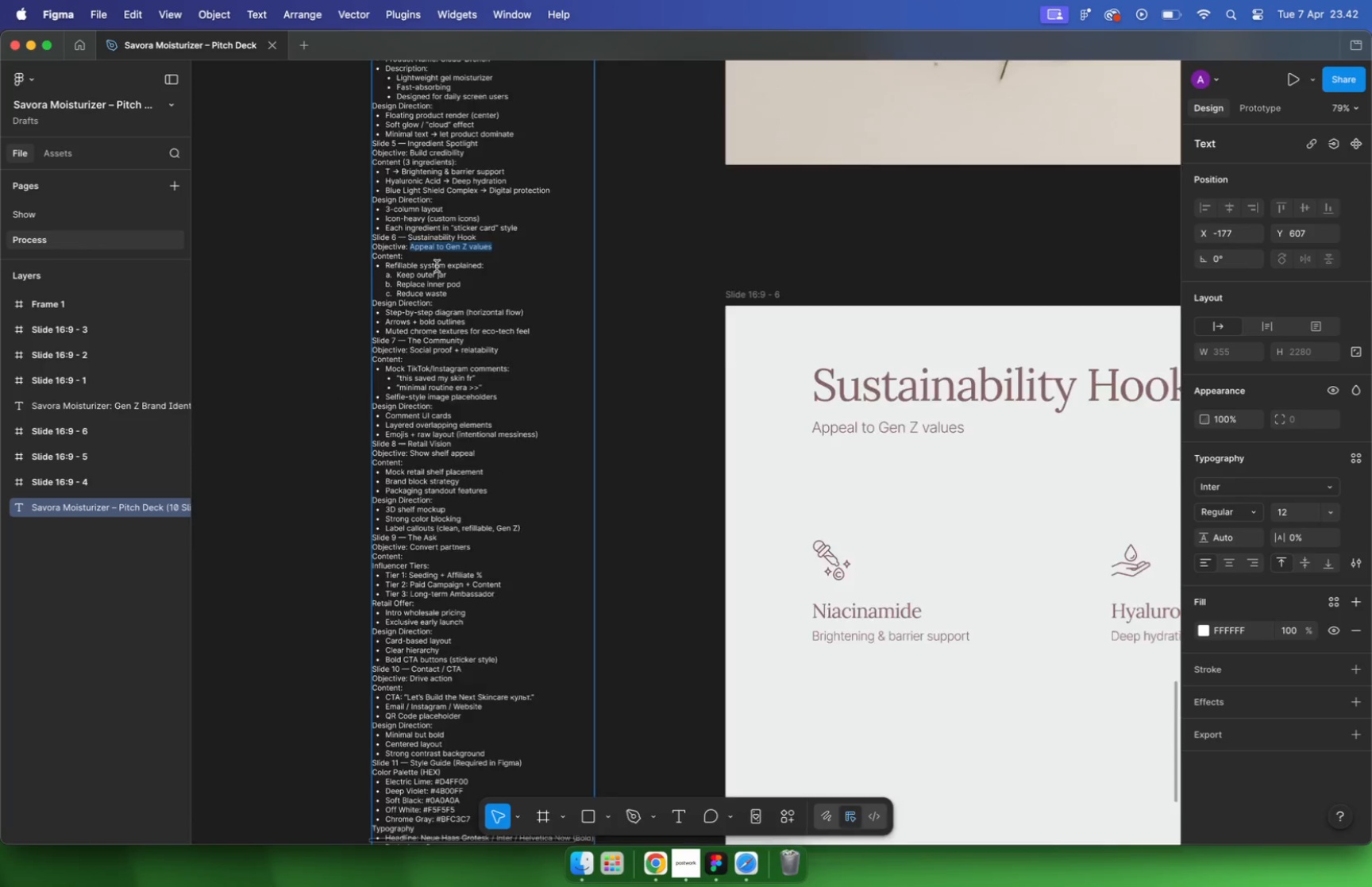 
scroll: coordinate [451, 264], scroll_direction: up, amount: 10.0
 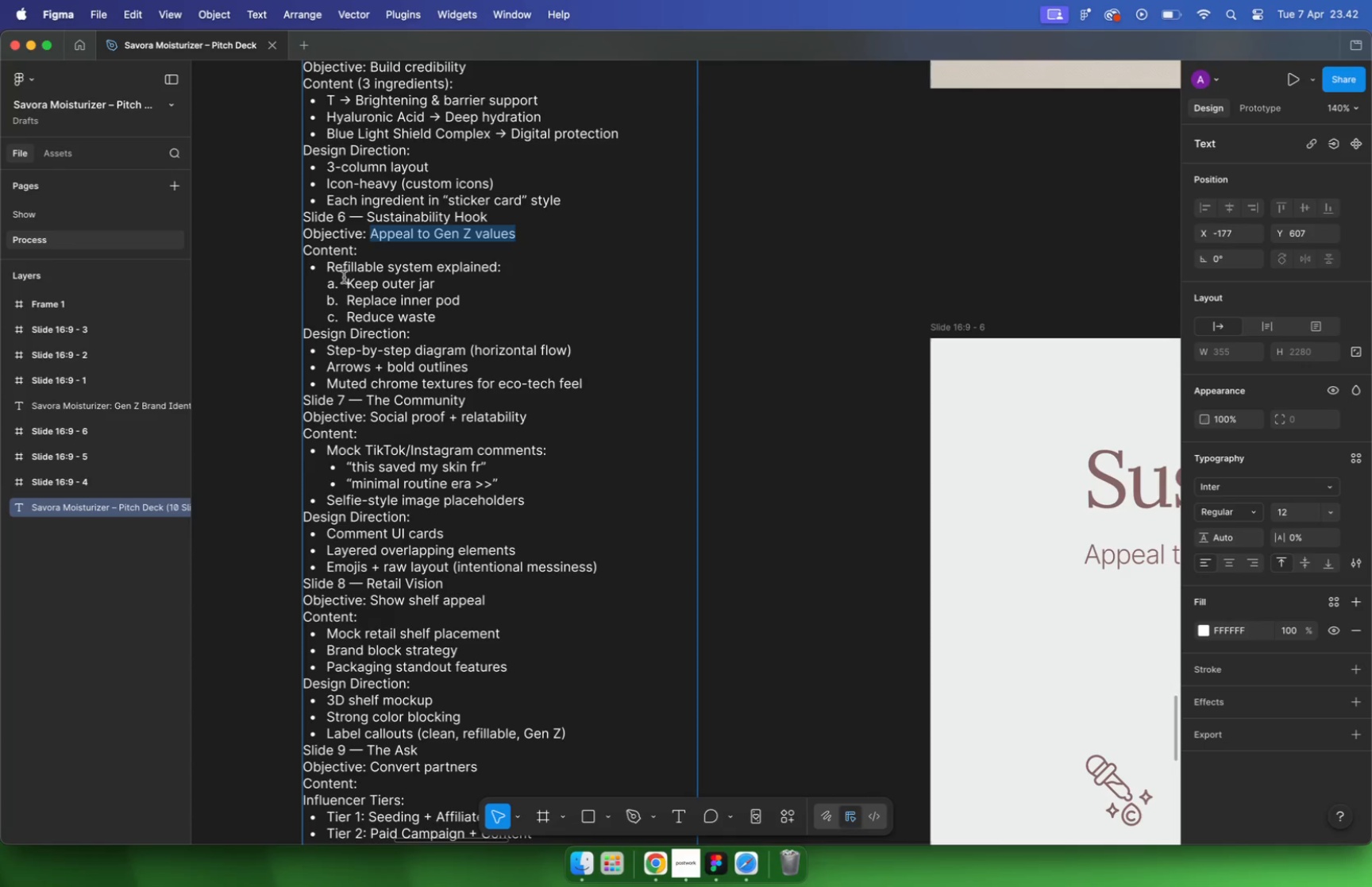 
left_click_drag(start_coordinate=[326, 265], to_coordinate=[496, 264])
 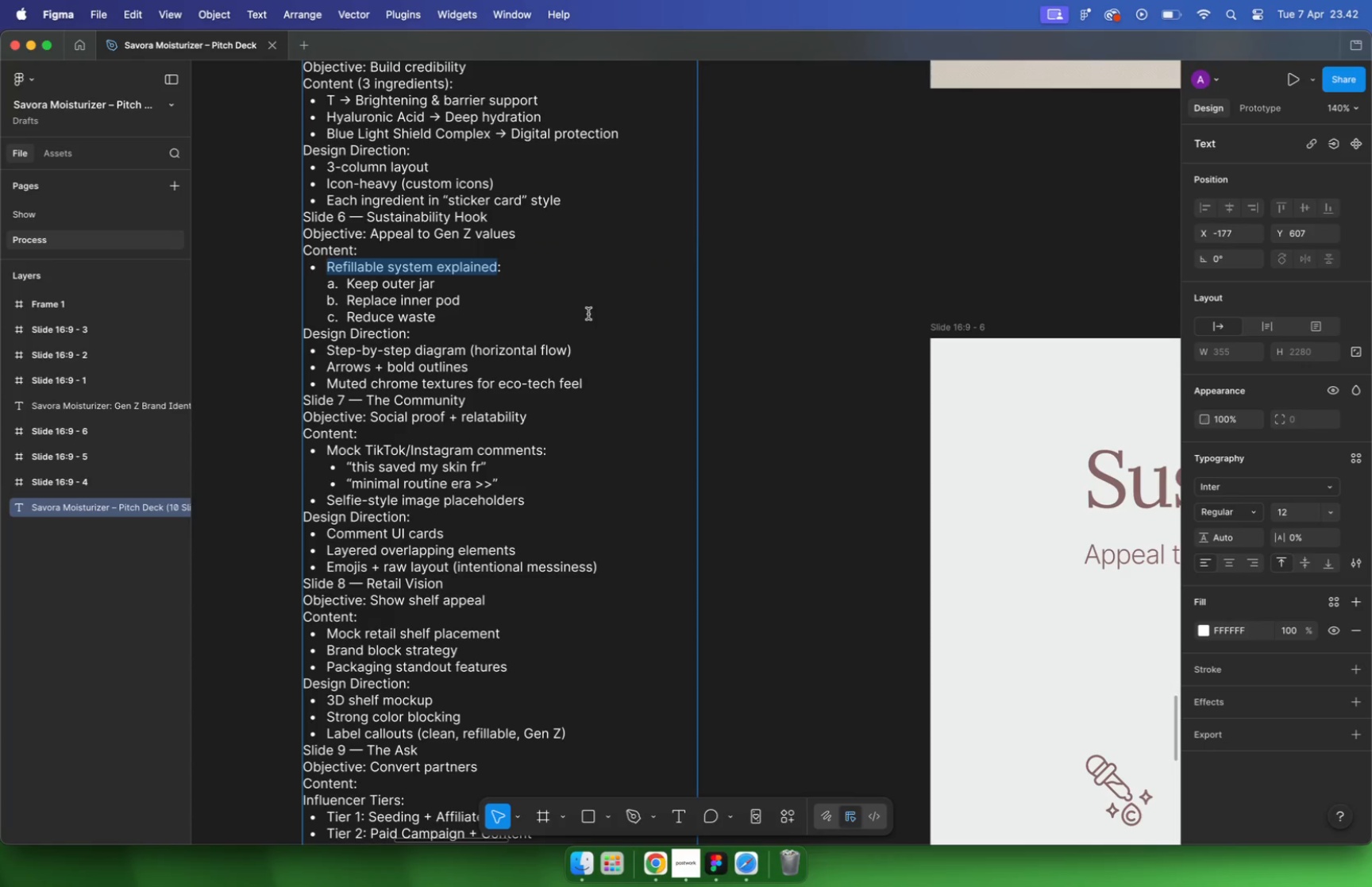 
wait(5.11)
 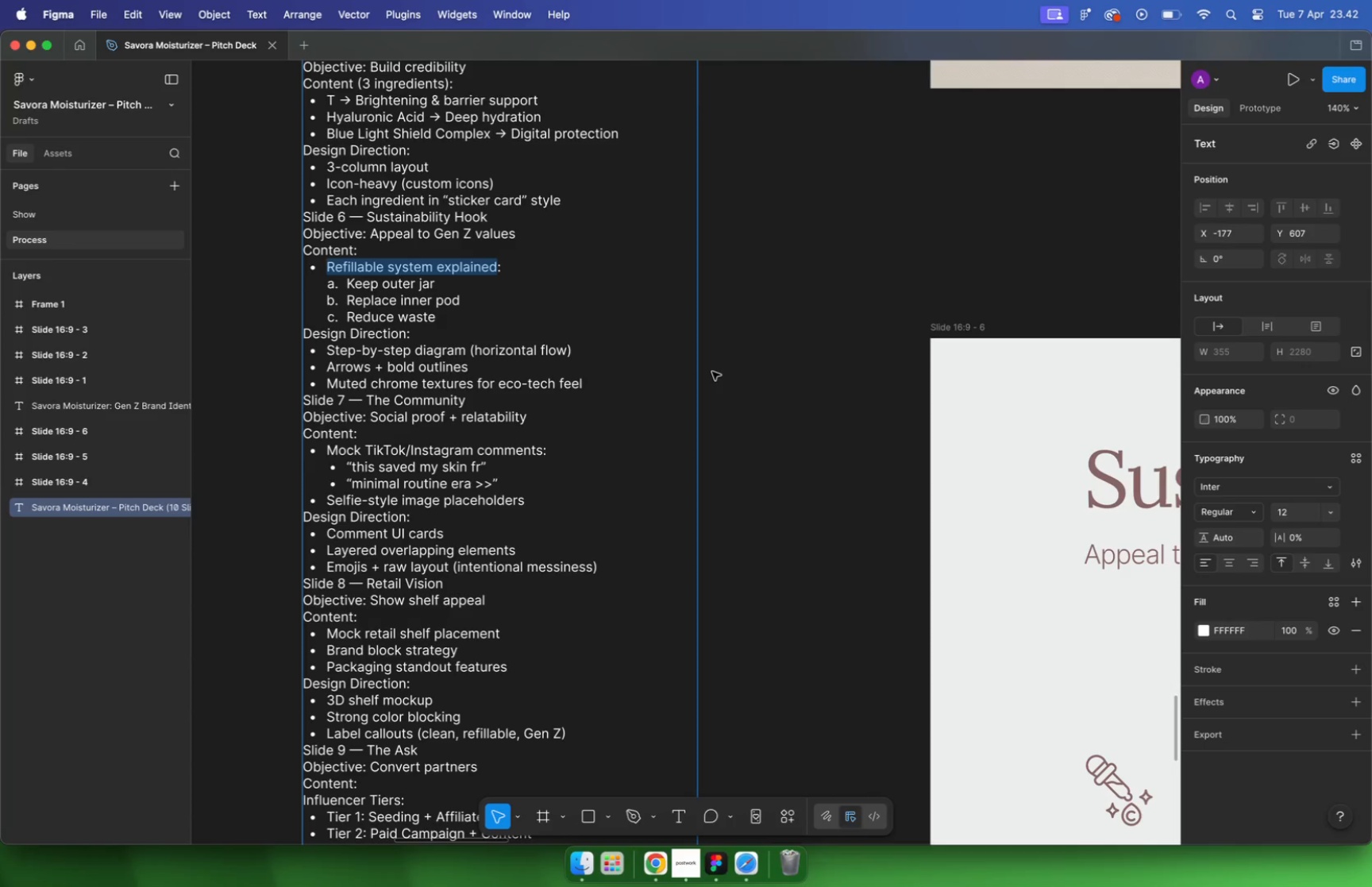 
key(Meta+C)
 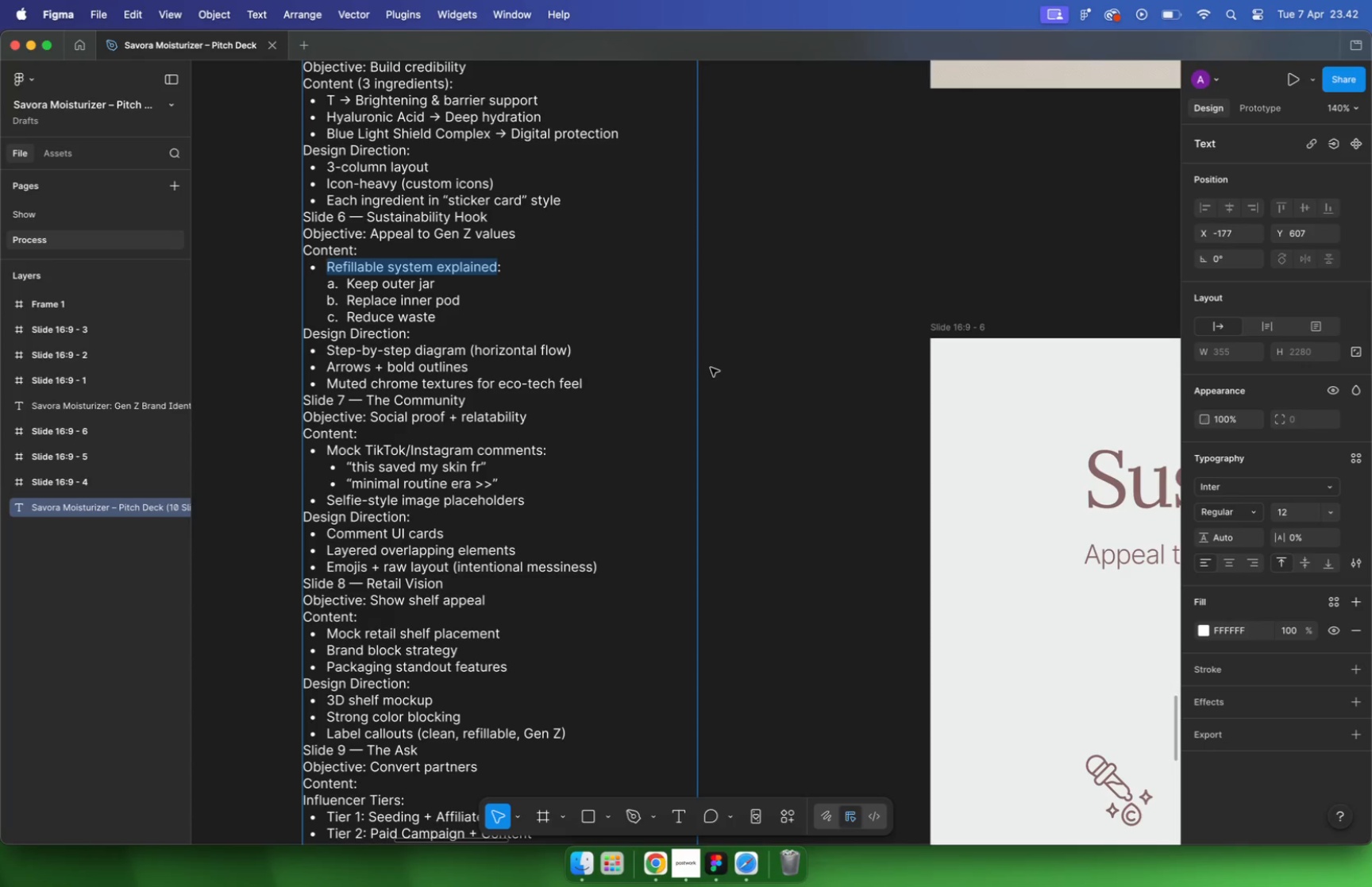 
hold_key(key=CommandLeft, duration=2.48)
scroll: coordinate [698, 418], scroll_direction: down, amount: 6.0
 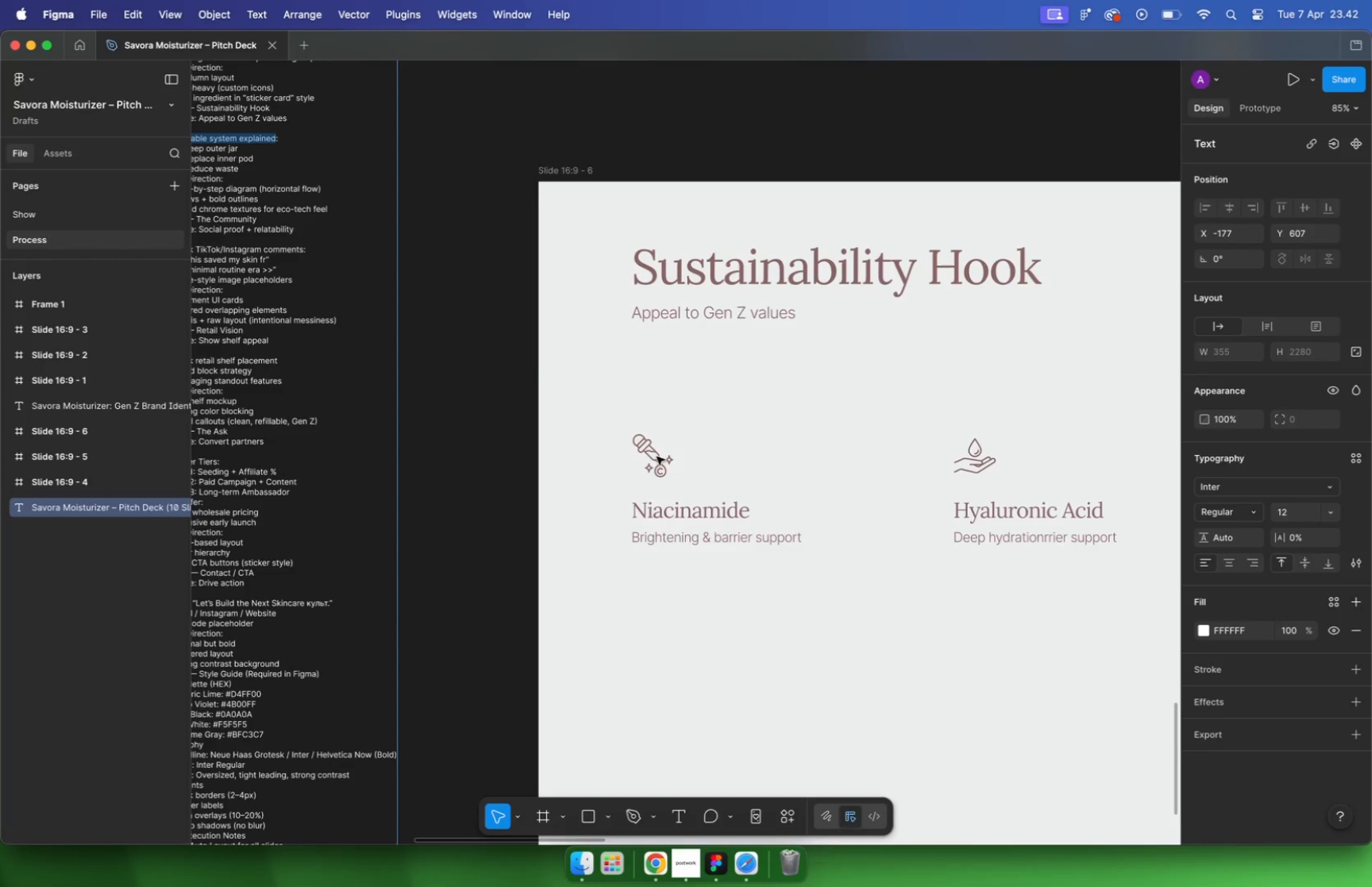 
type(flat)
 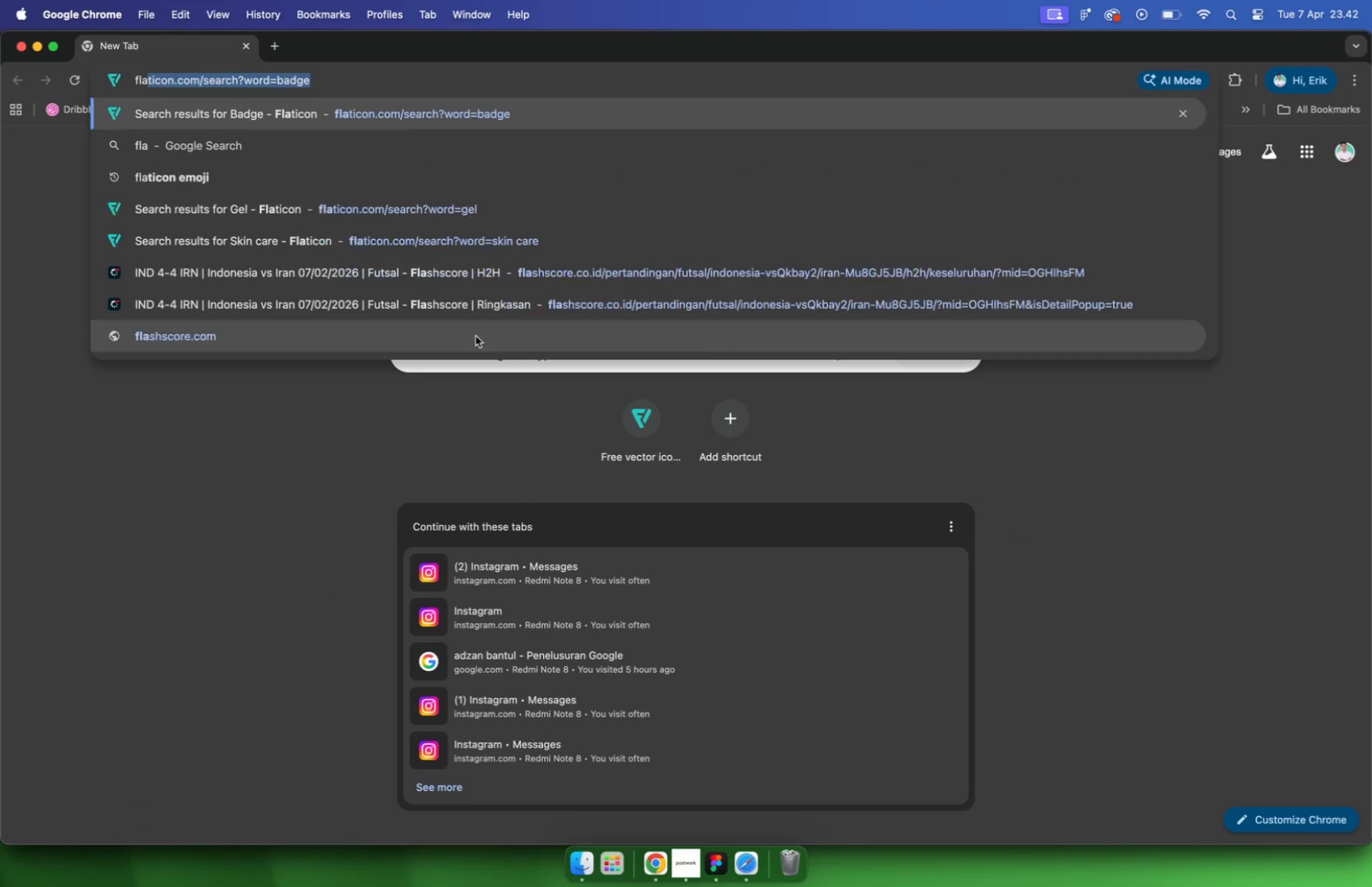 
key(Enter)
 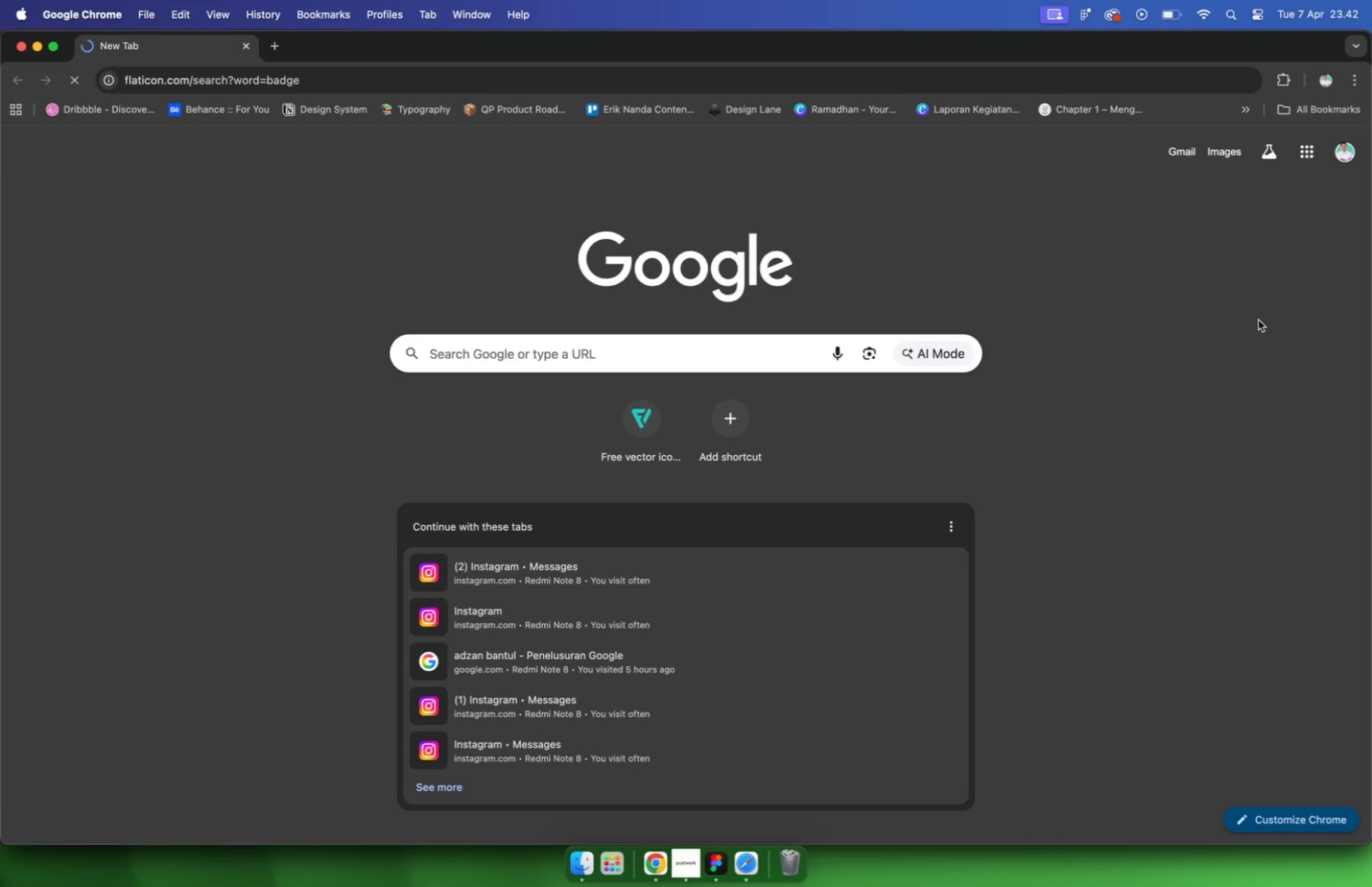 
left_click_drag(start_coordinate=[179, 167], to_coordinate=[60, 148])
 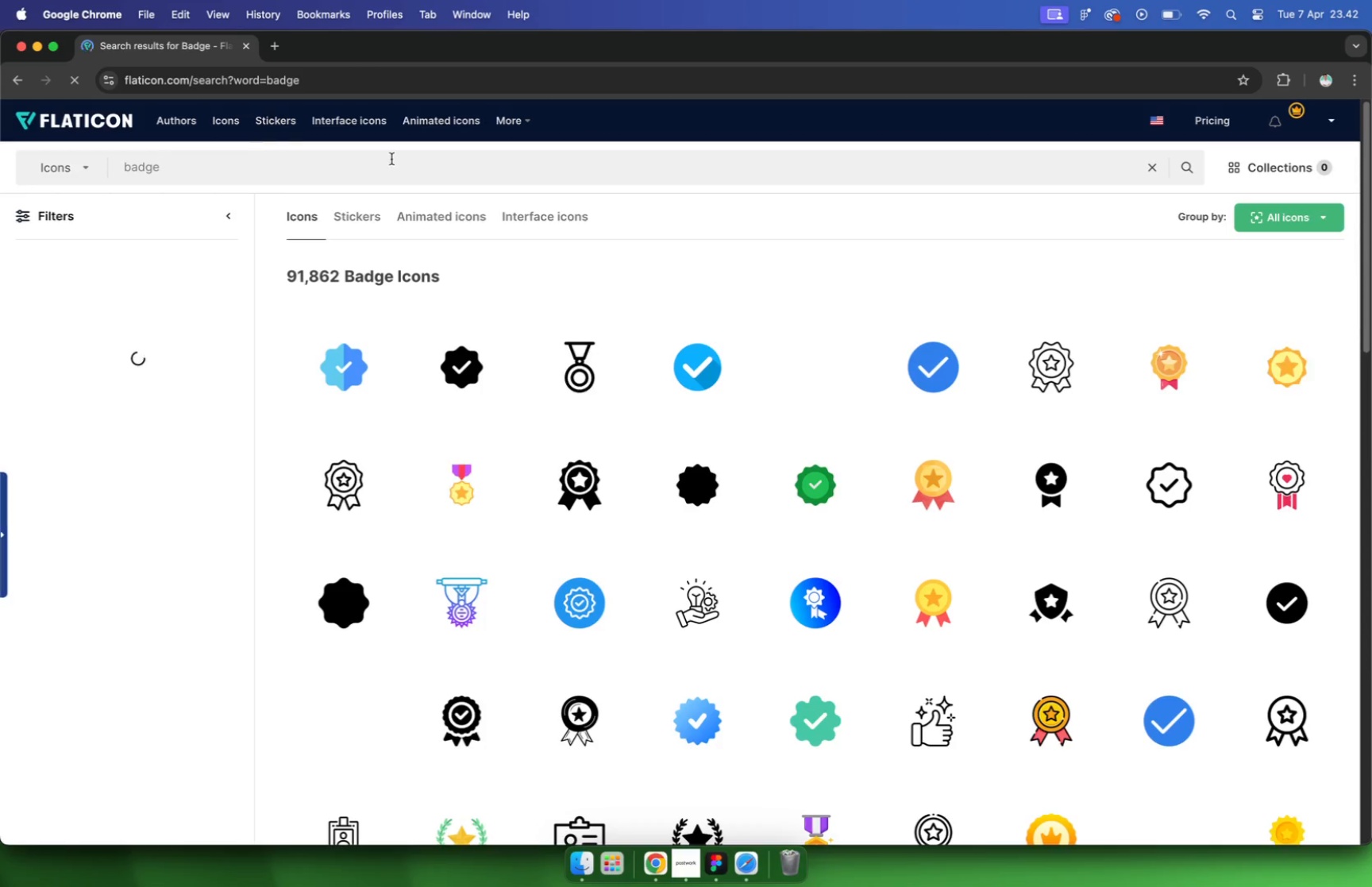 
type(jar)
 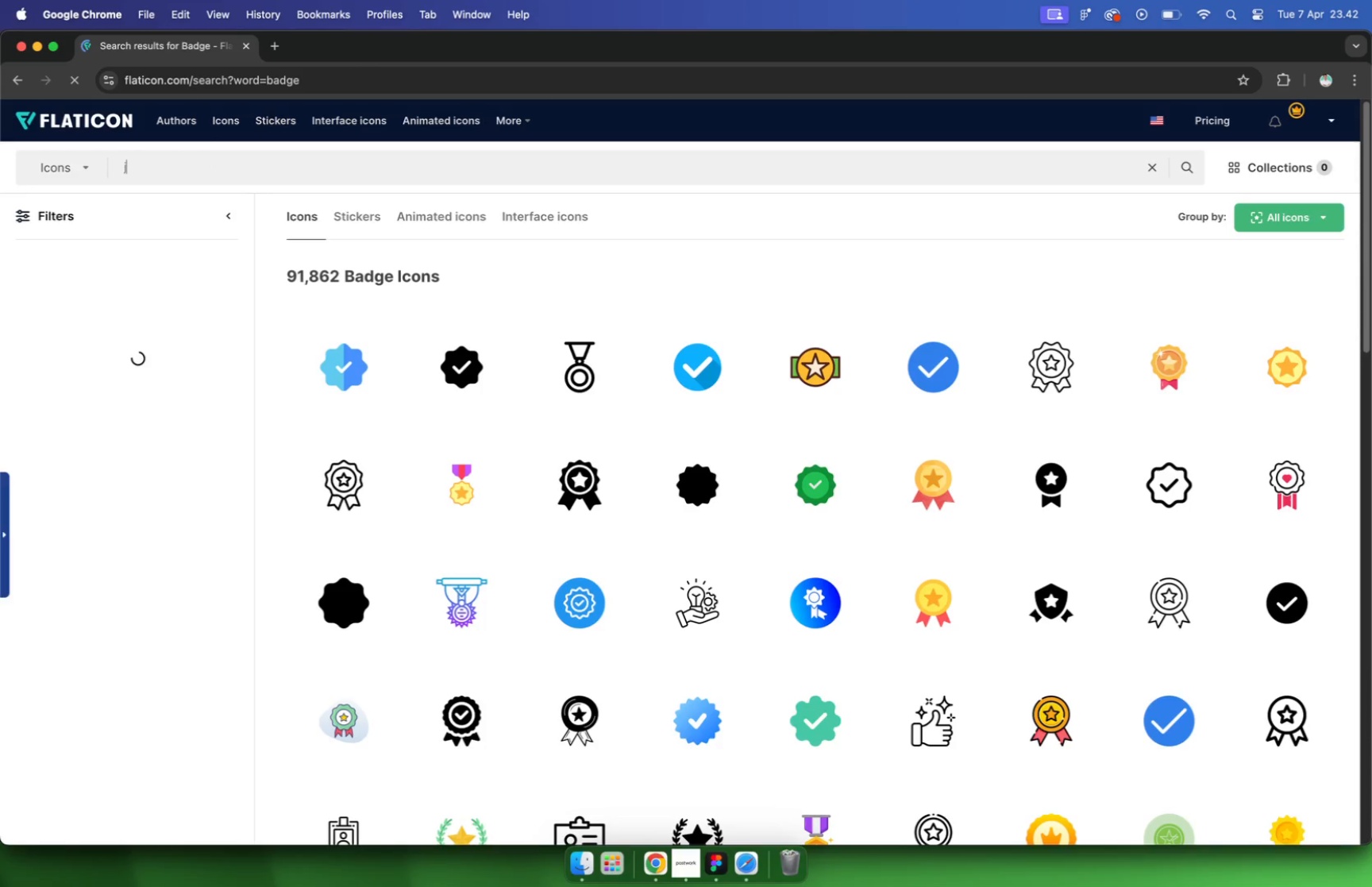 
key(Enter)
 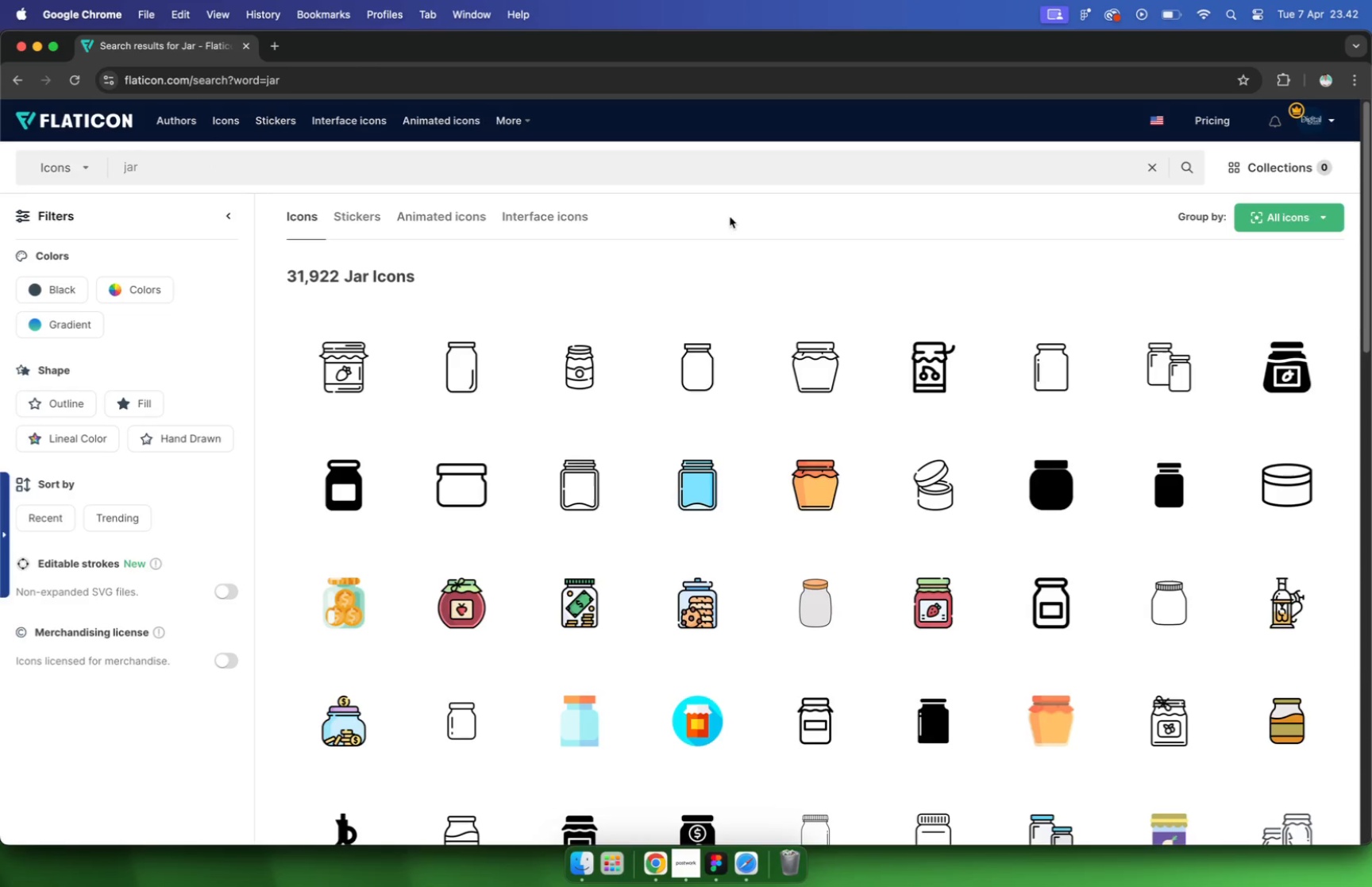 
mouse_move([668, 343])
 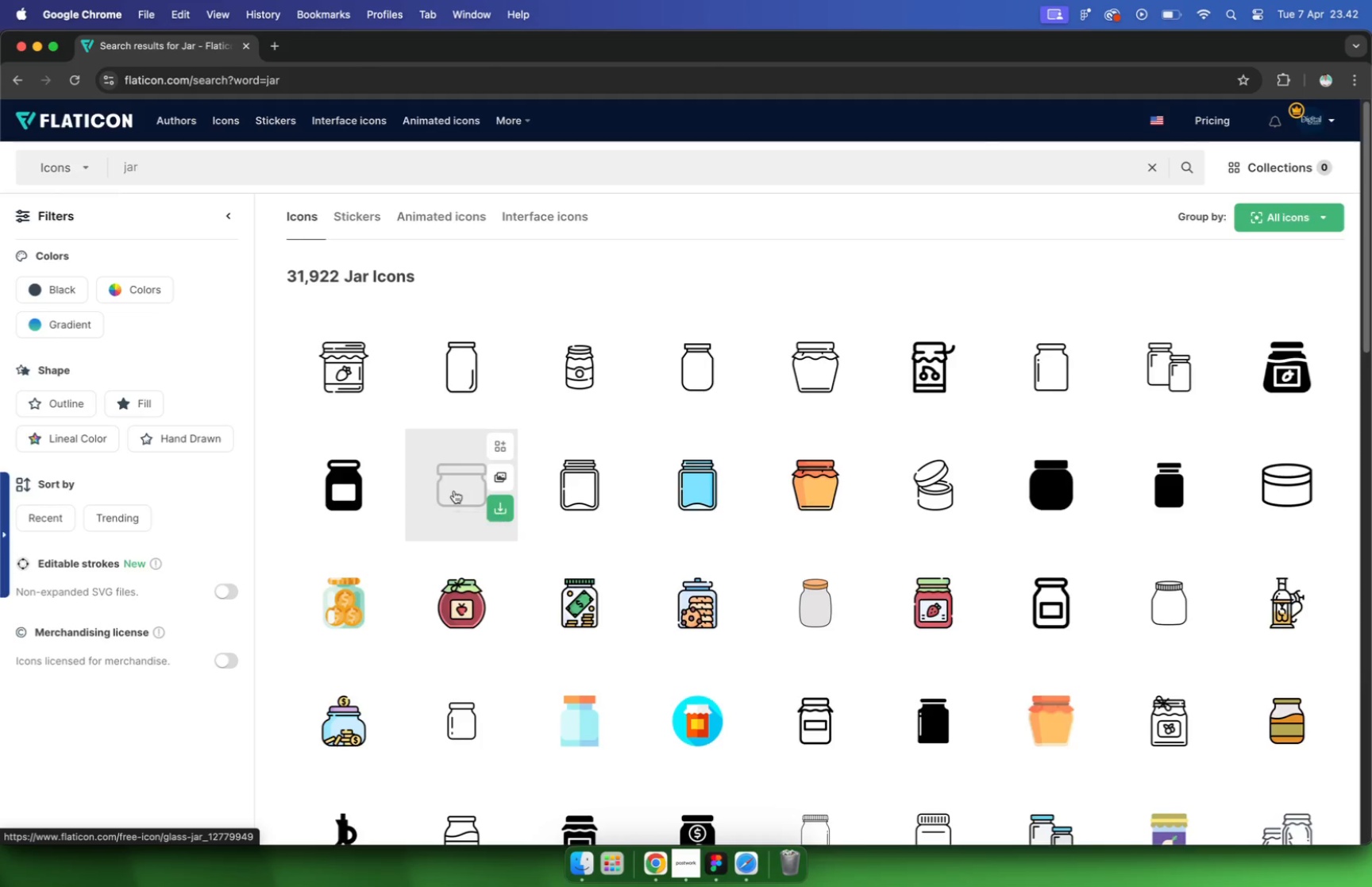 
scroll: coordinate [949, 273], scroll_direction: down, amount: 7.0
 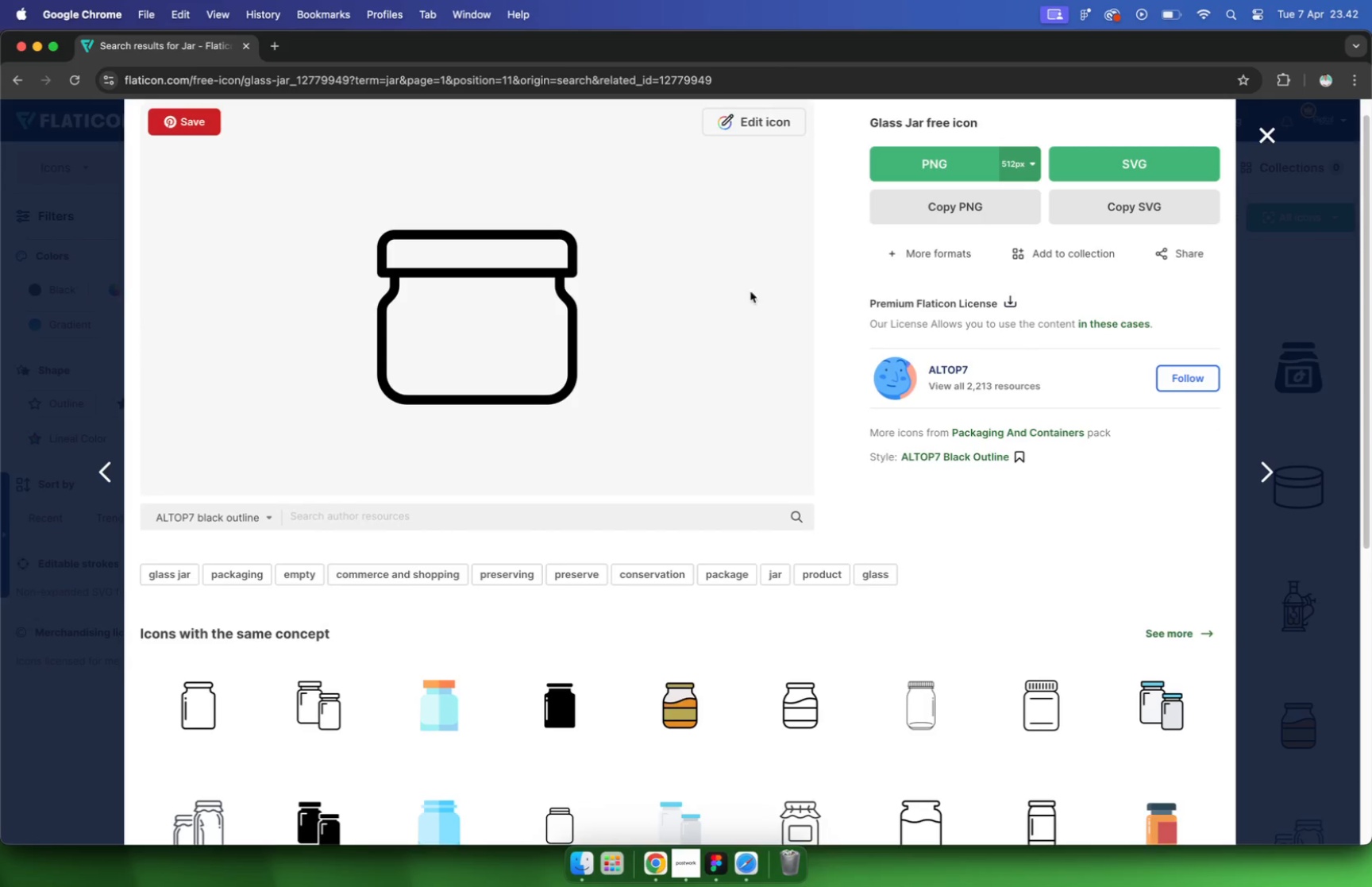 
scroll: coordinate [949, 273], scroll_direction: up, amount: 23.0
 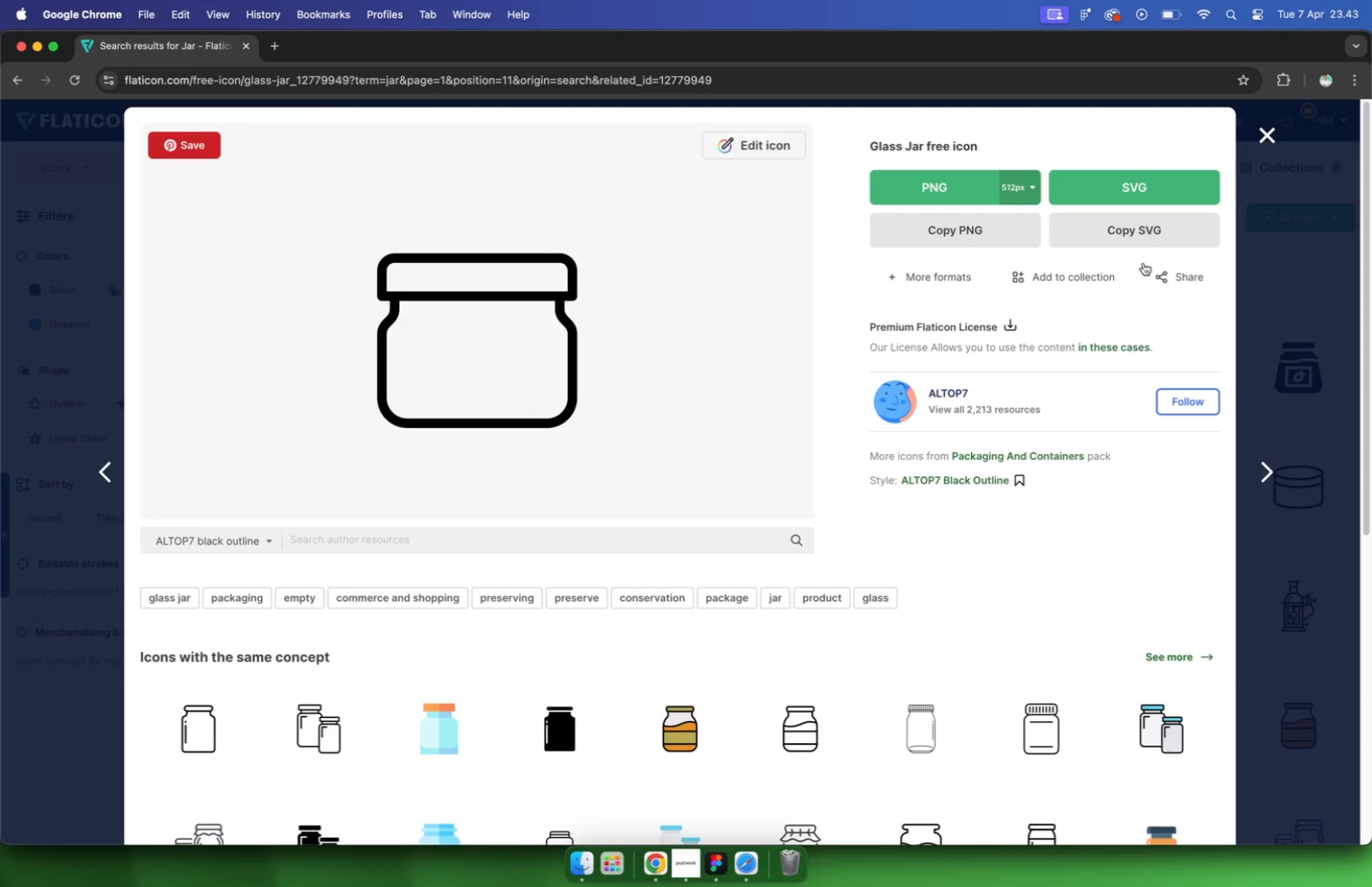 
left_click([1193, 236])
 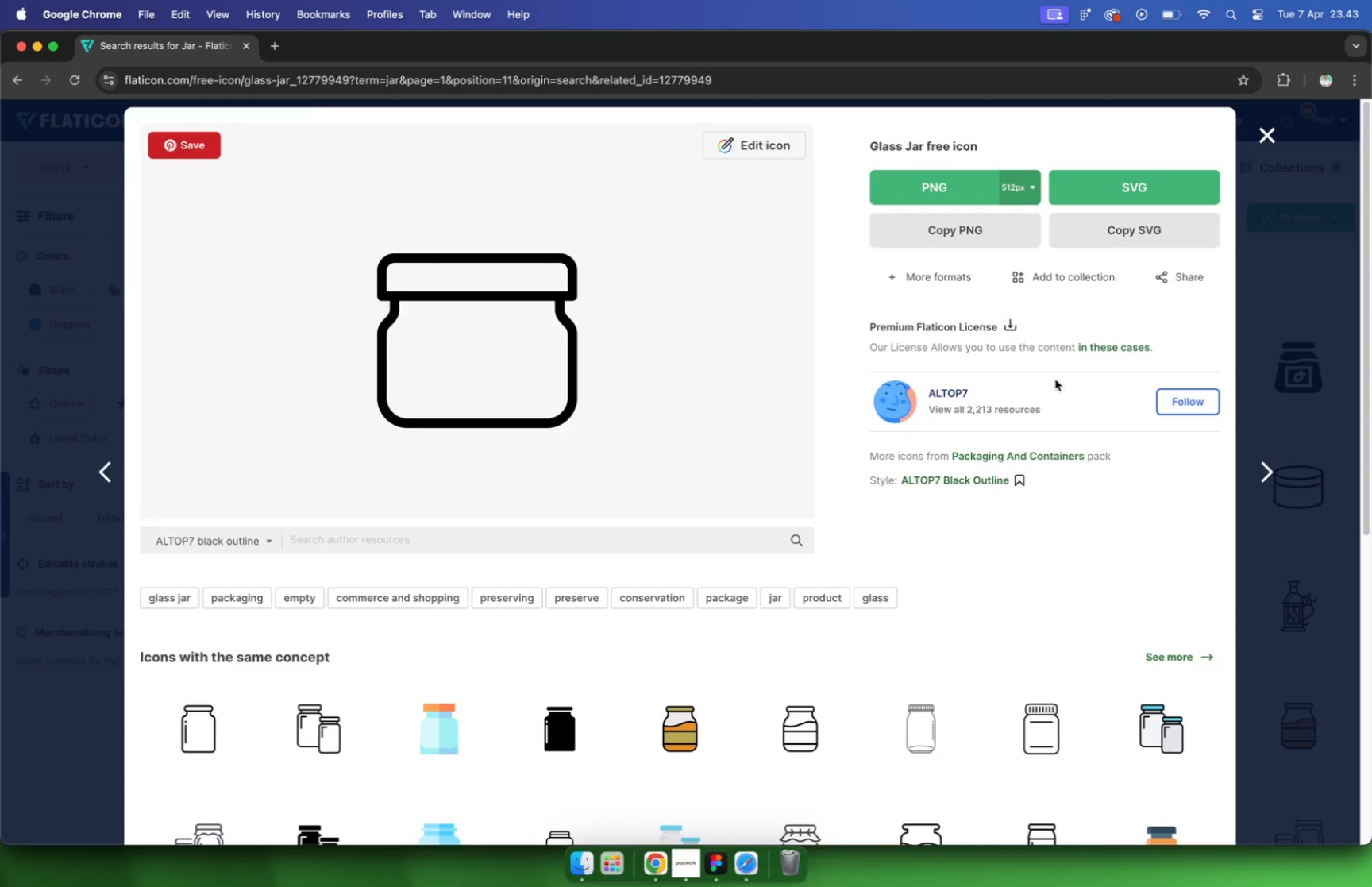 
left_click([720, 868])
 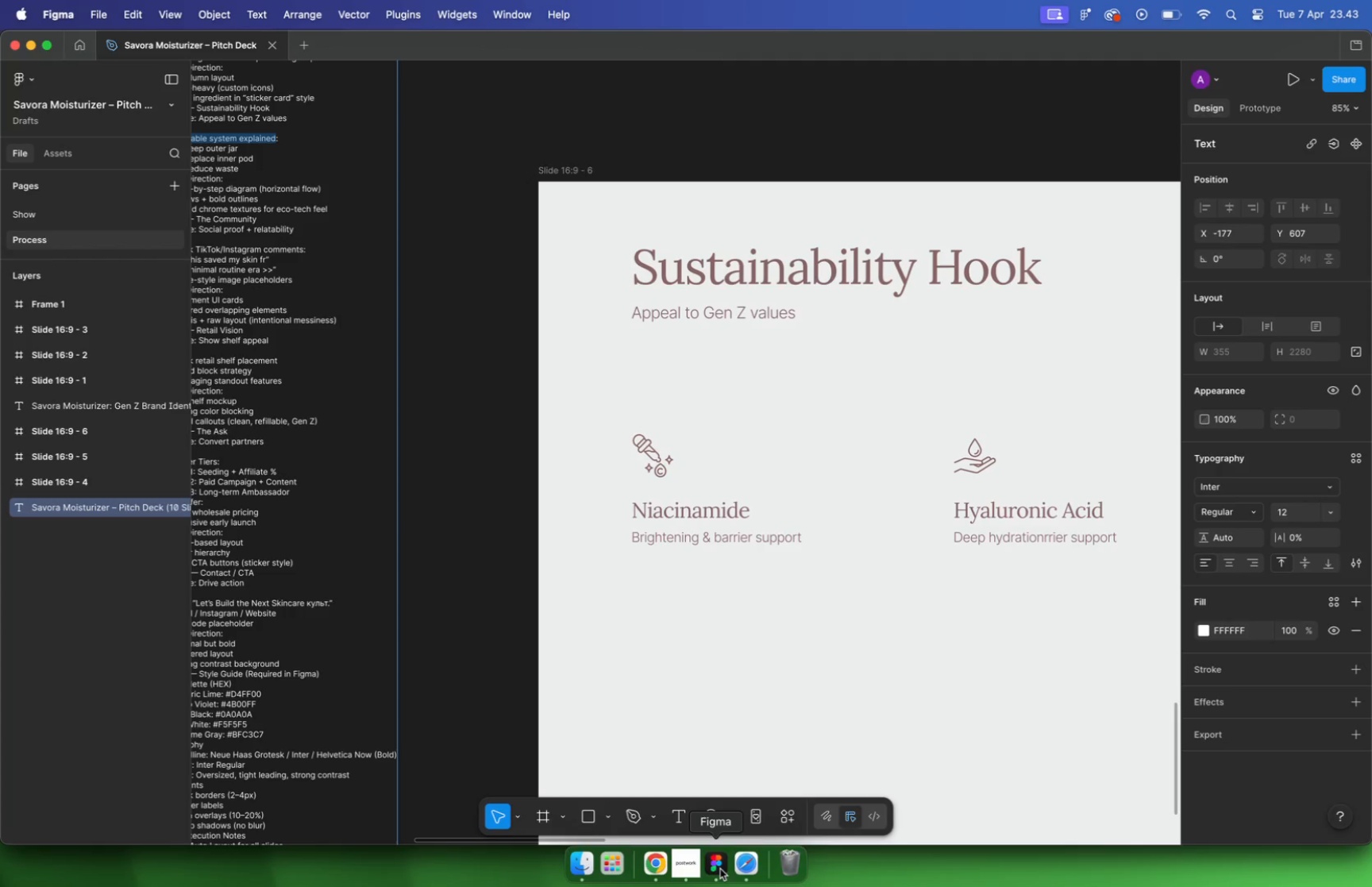 
hold_key(key=CommandLeft, duration=0.8)
scroll: coordinate [614, 564], scroll_direction: down, amount: 12.0
 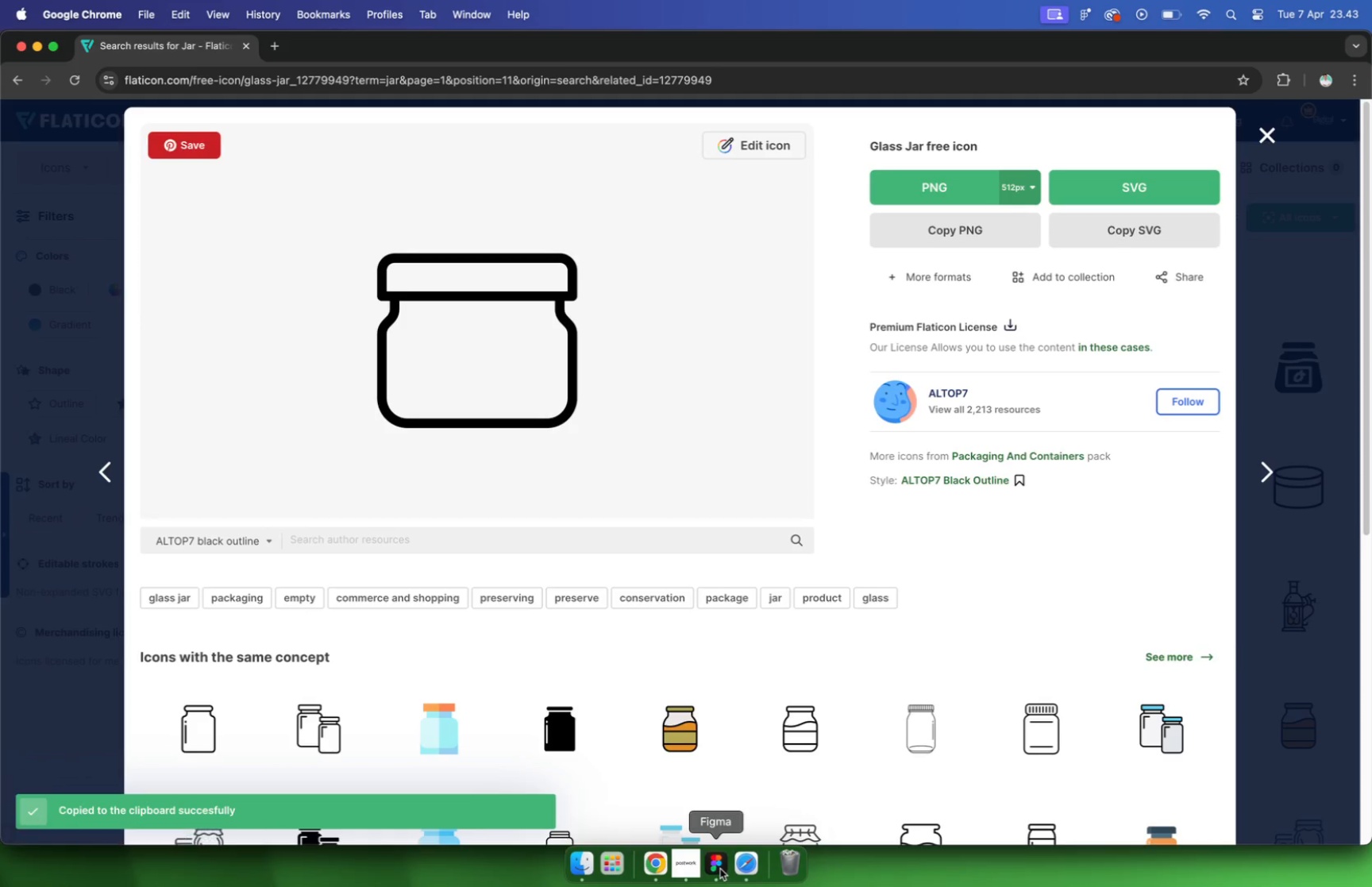 
key(Meta+V)
 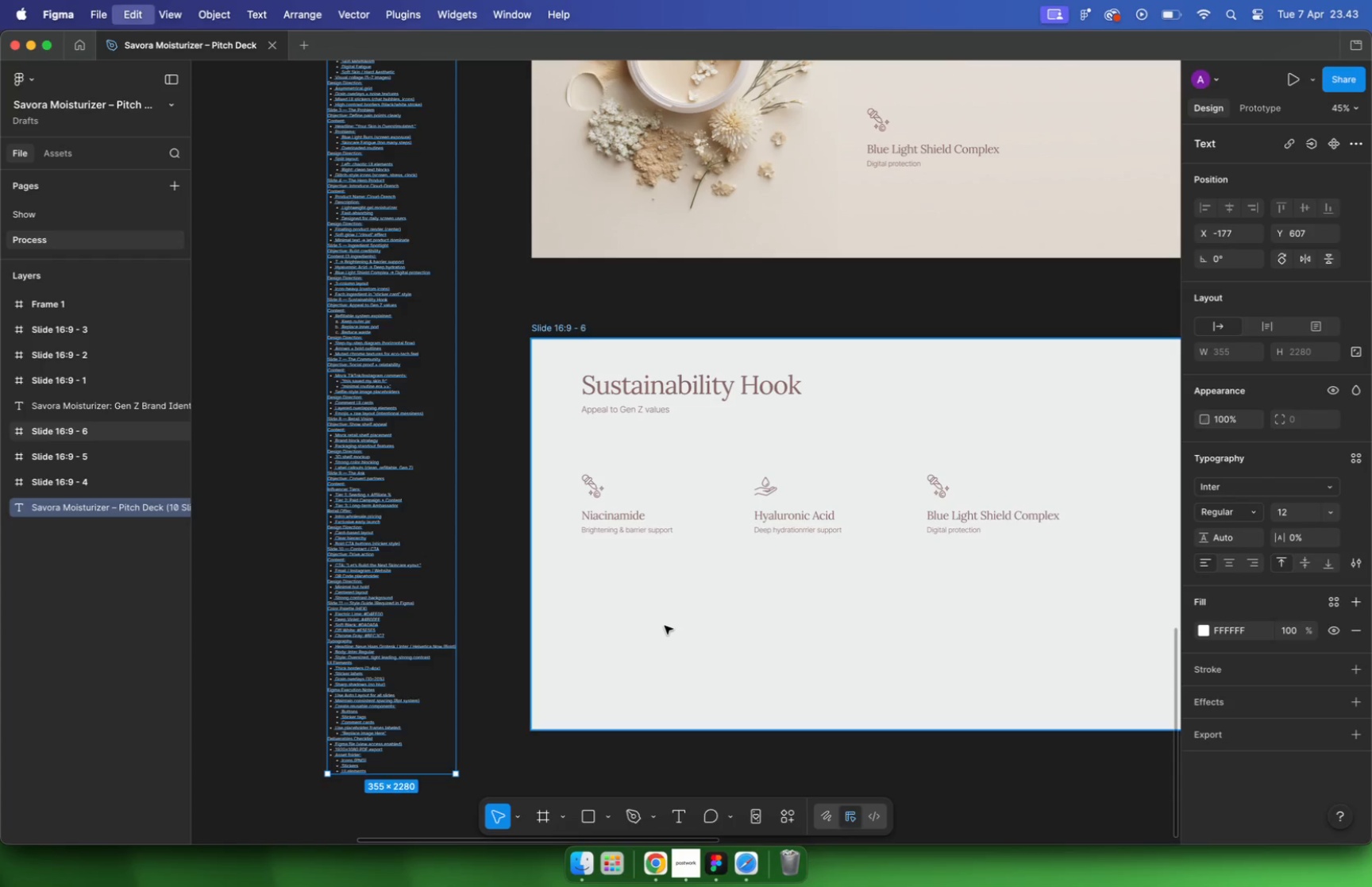 
key(Meta+Z)
 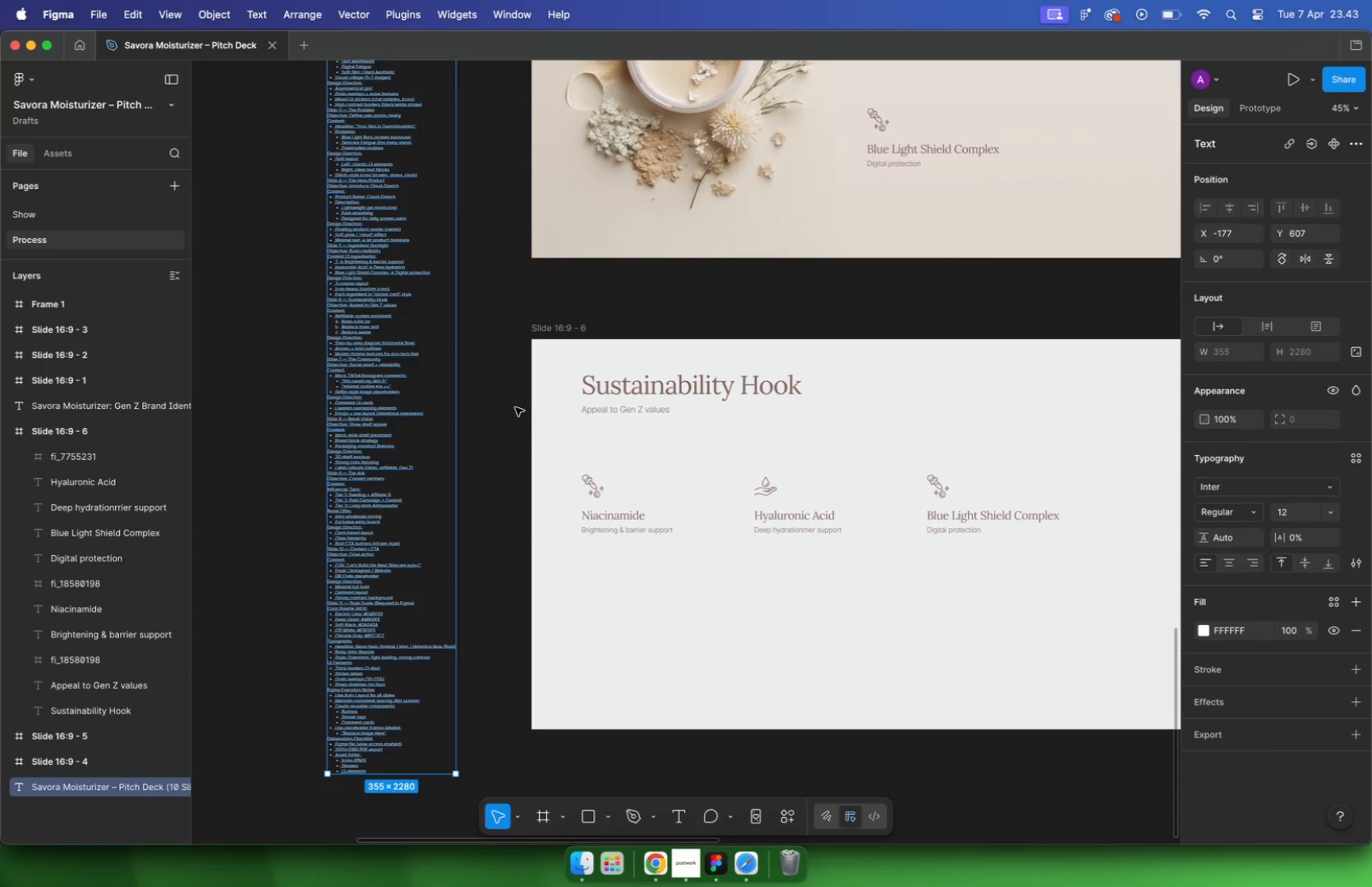 
hold_key(key=CommandLeft, duration=0.66)
scroll: coordinate [512, 407], scroll_direction: down, amount: 16.0
 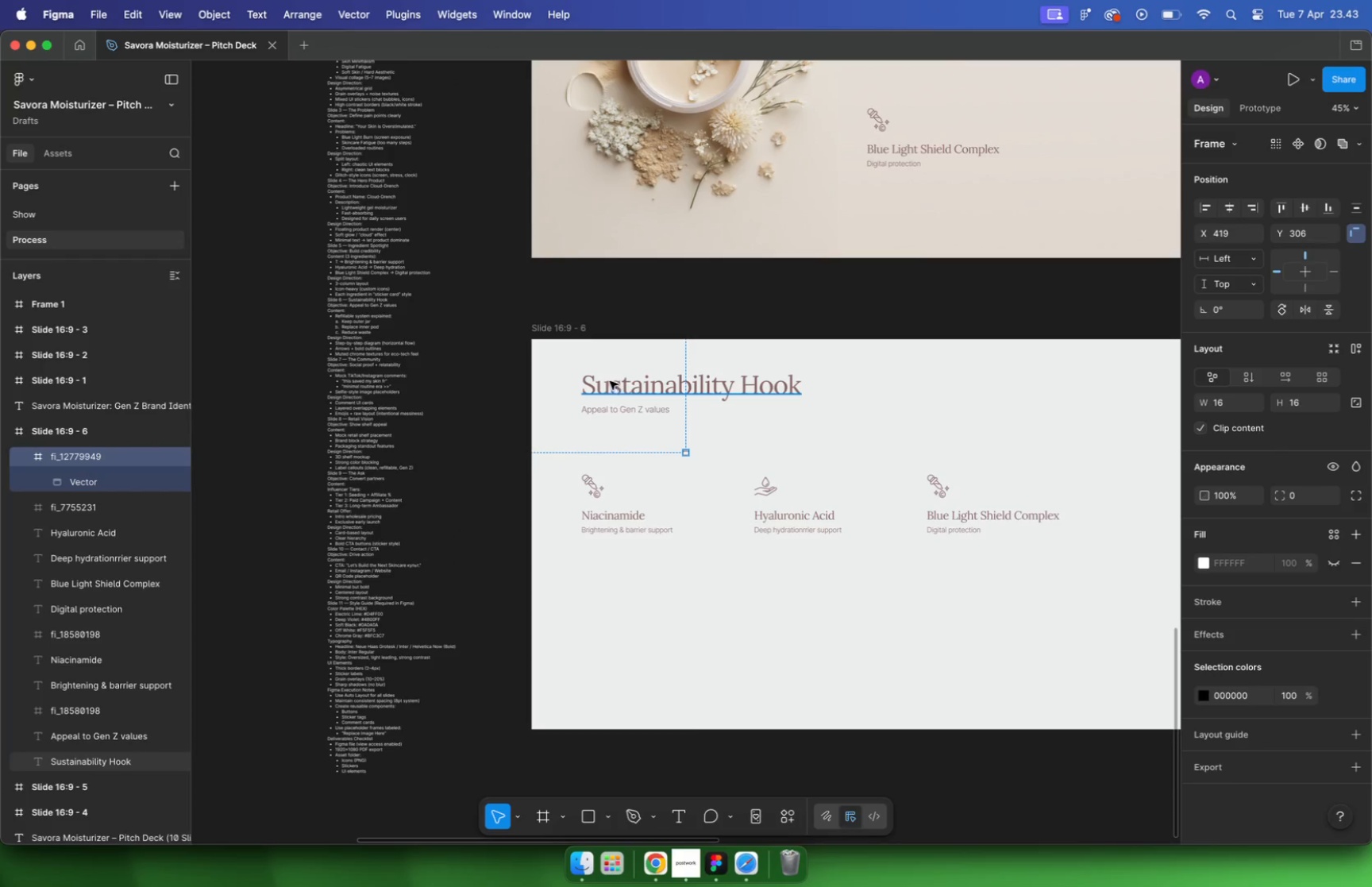 
left_click([852, 466])
 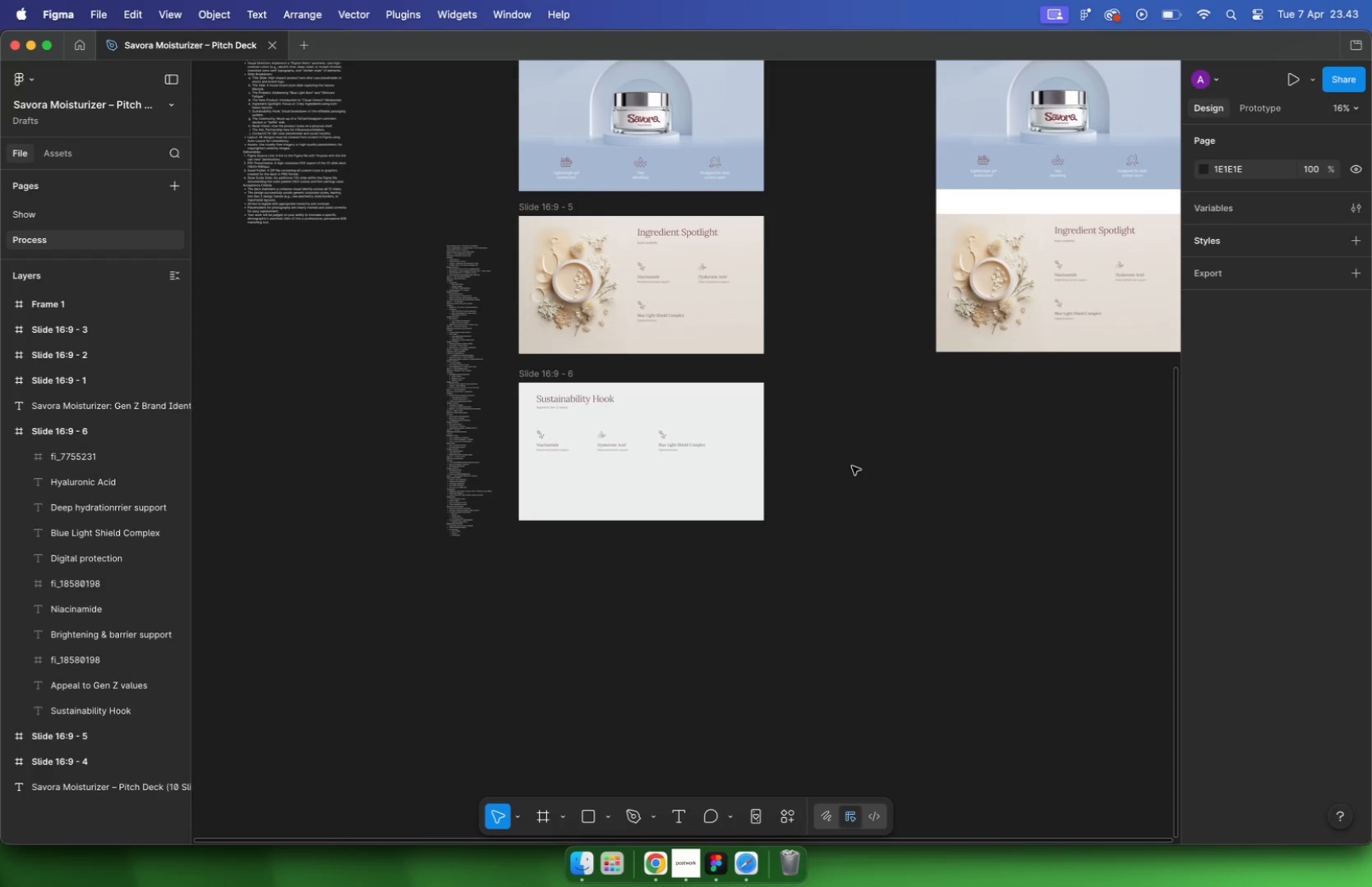 
key(Meta+V)
 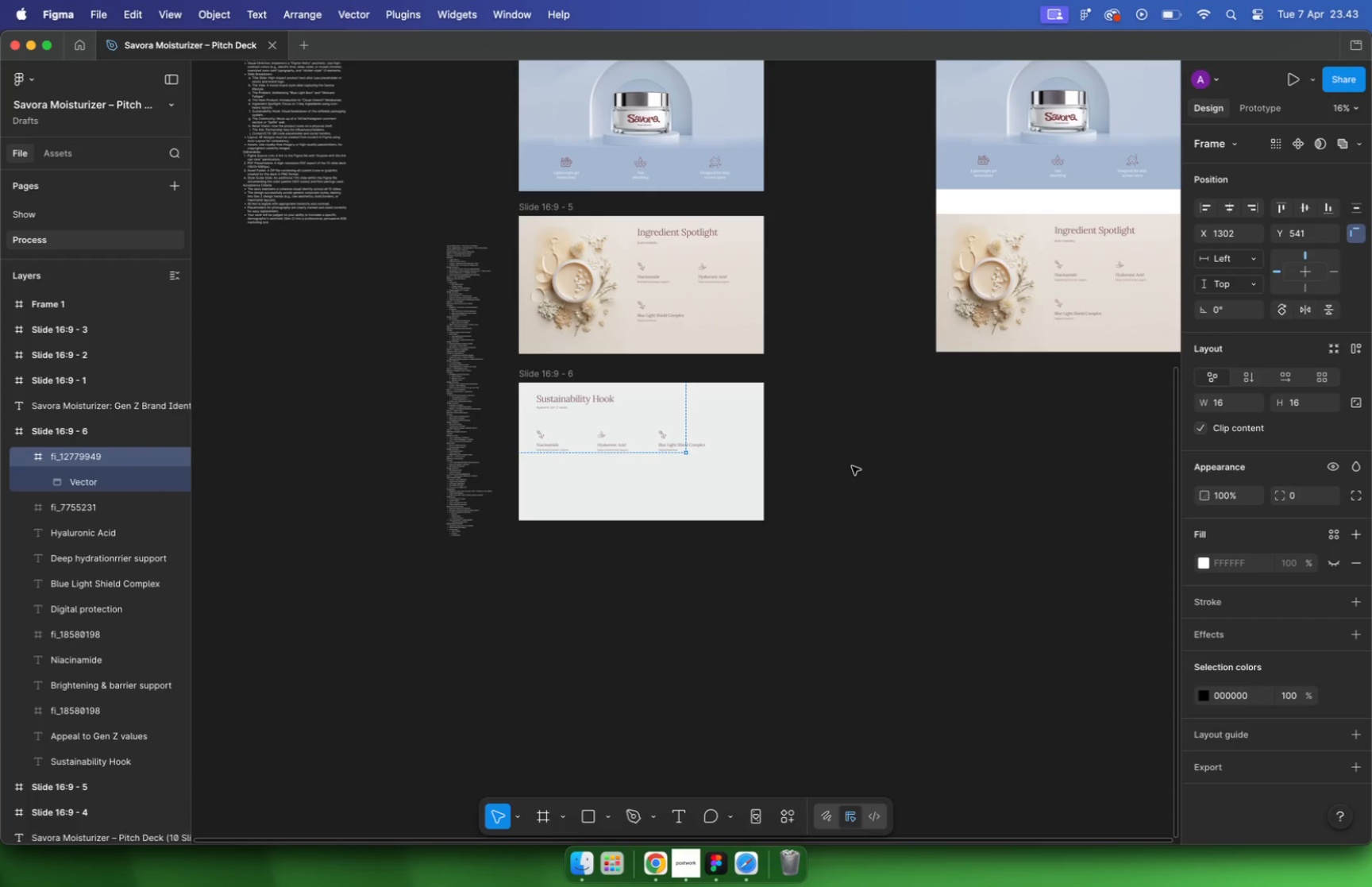 
key(Meta+Z)
 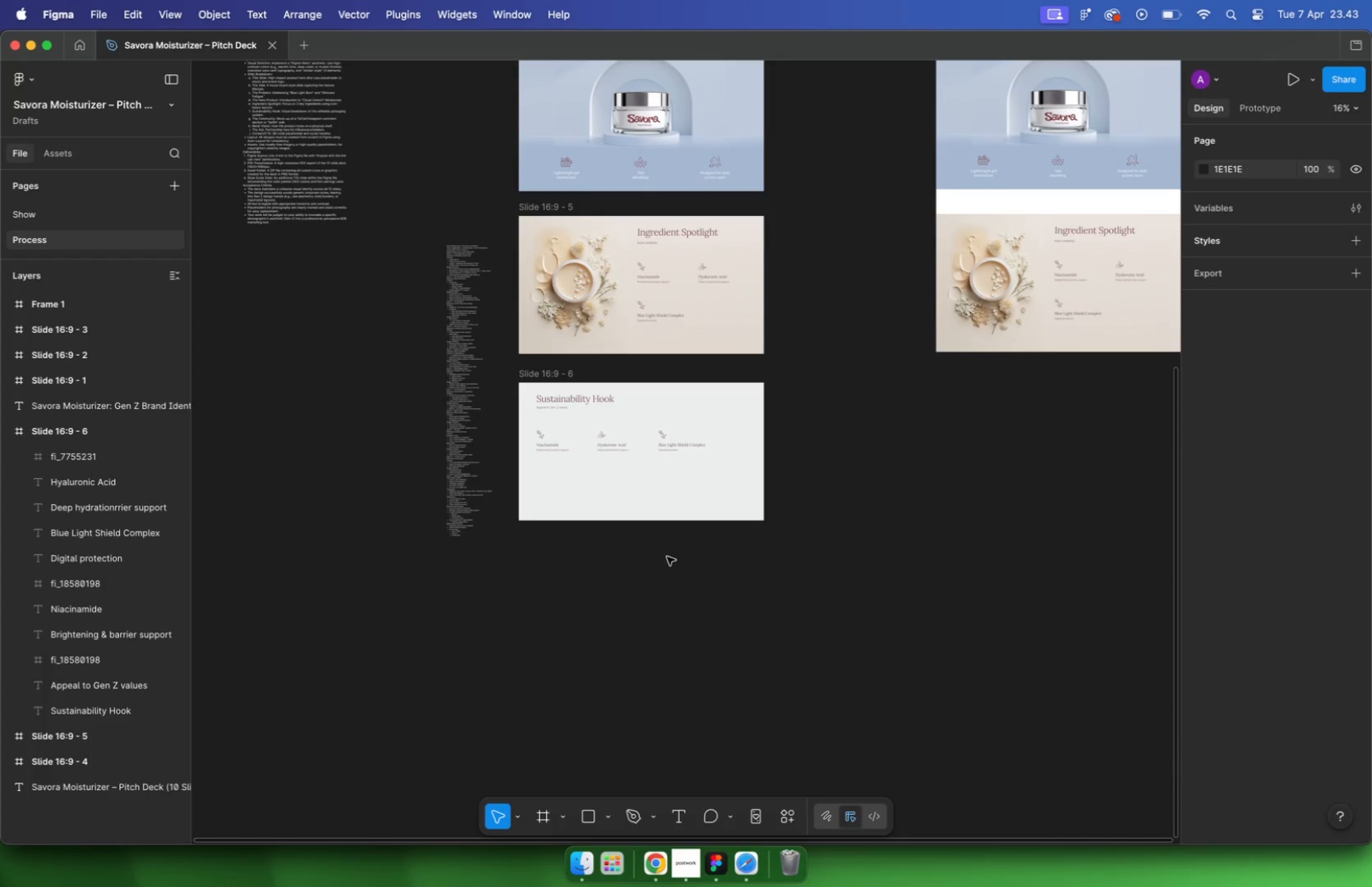 
left_click([660, 559])
 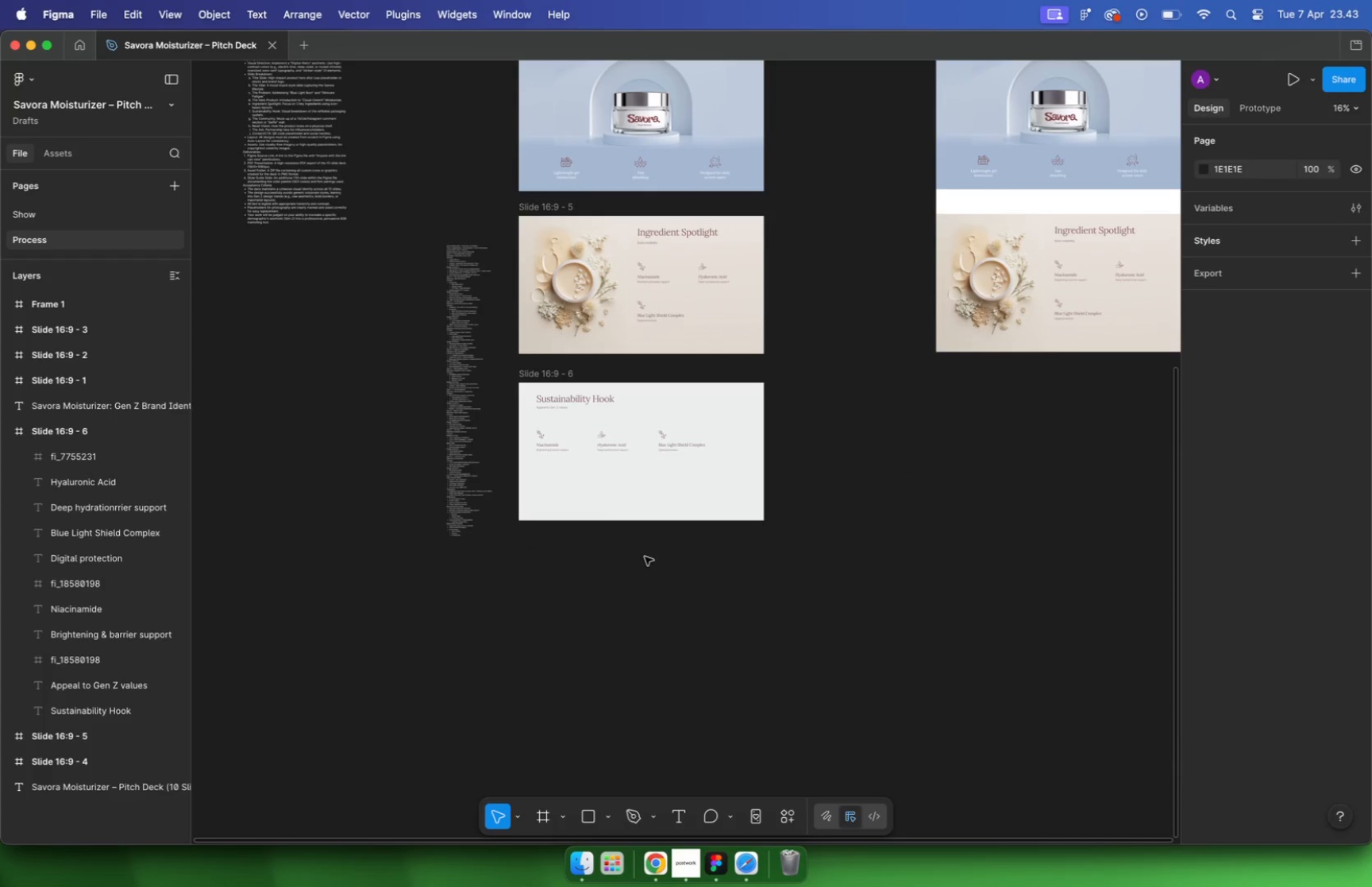 
hold_key(key=CommandLeft, duration=1.16)
 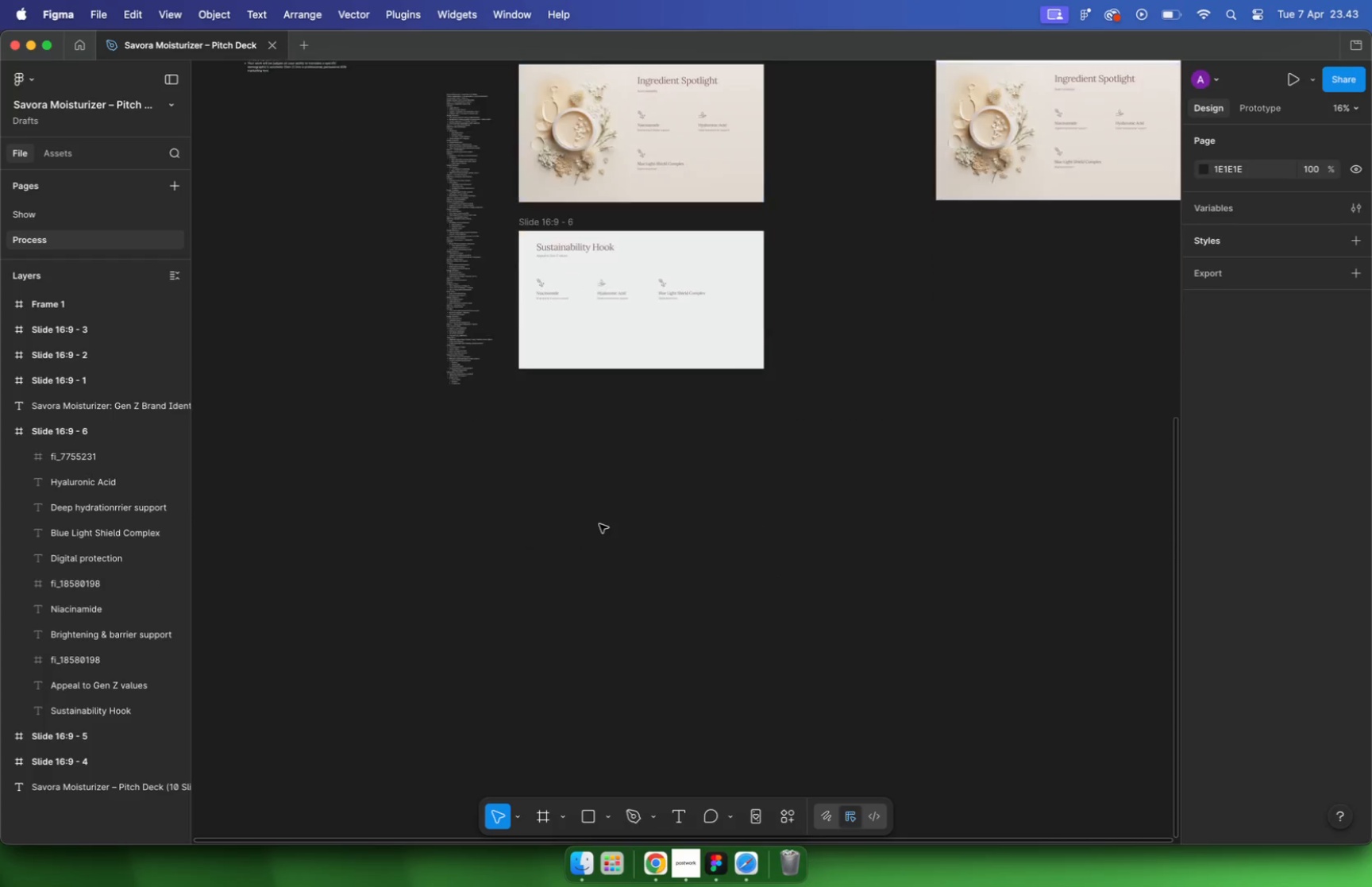 
left_click([637, 505])
 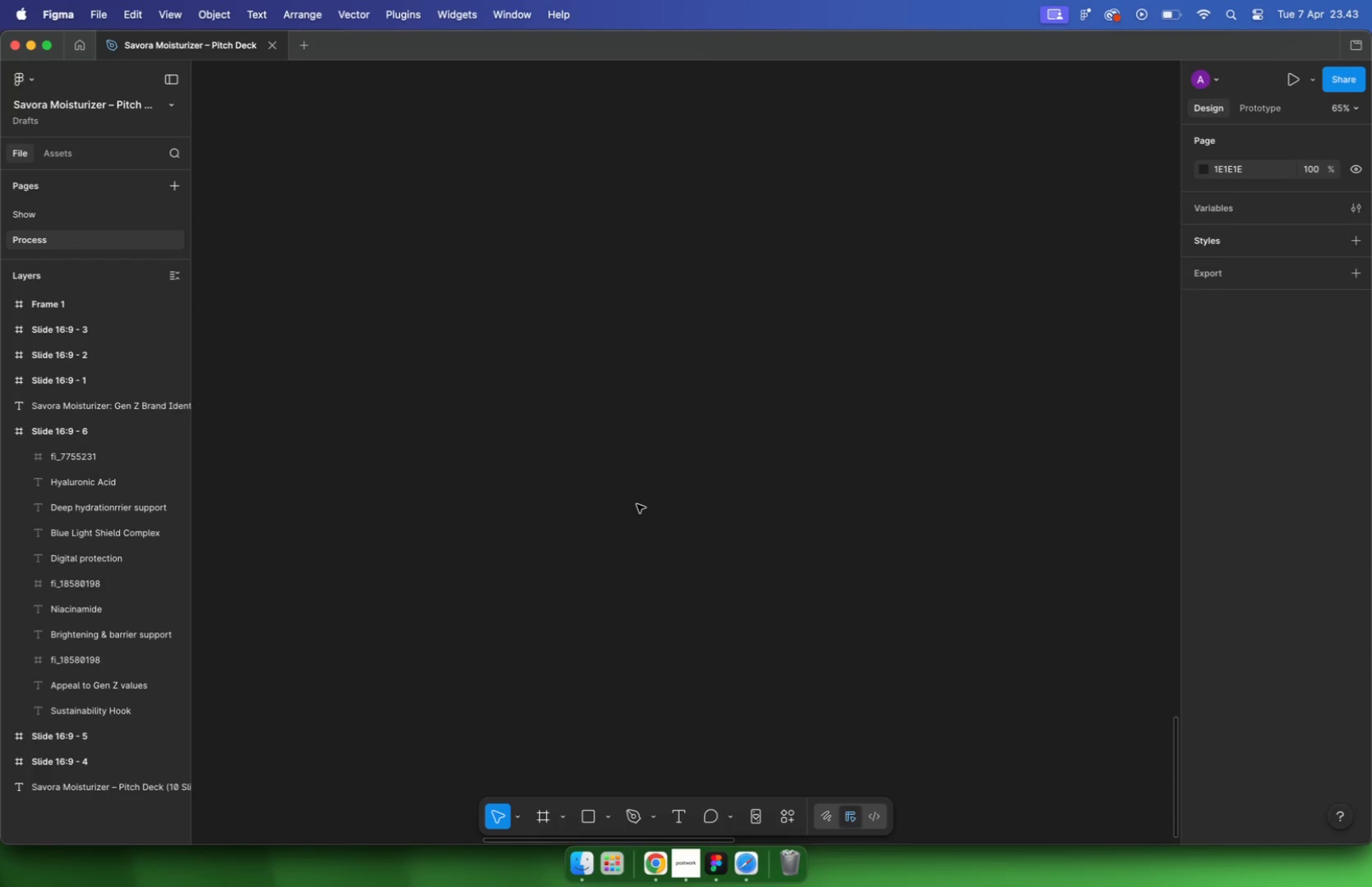 
scroll: coordinate [626, 523], scroll_direction: up, amount: 21.0
 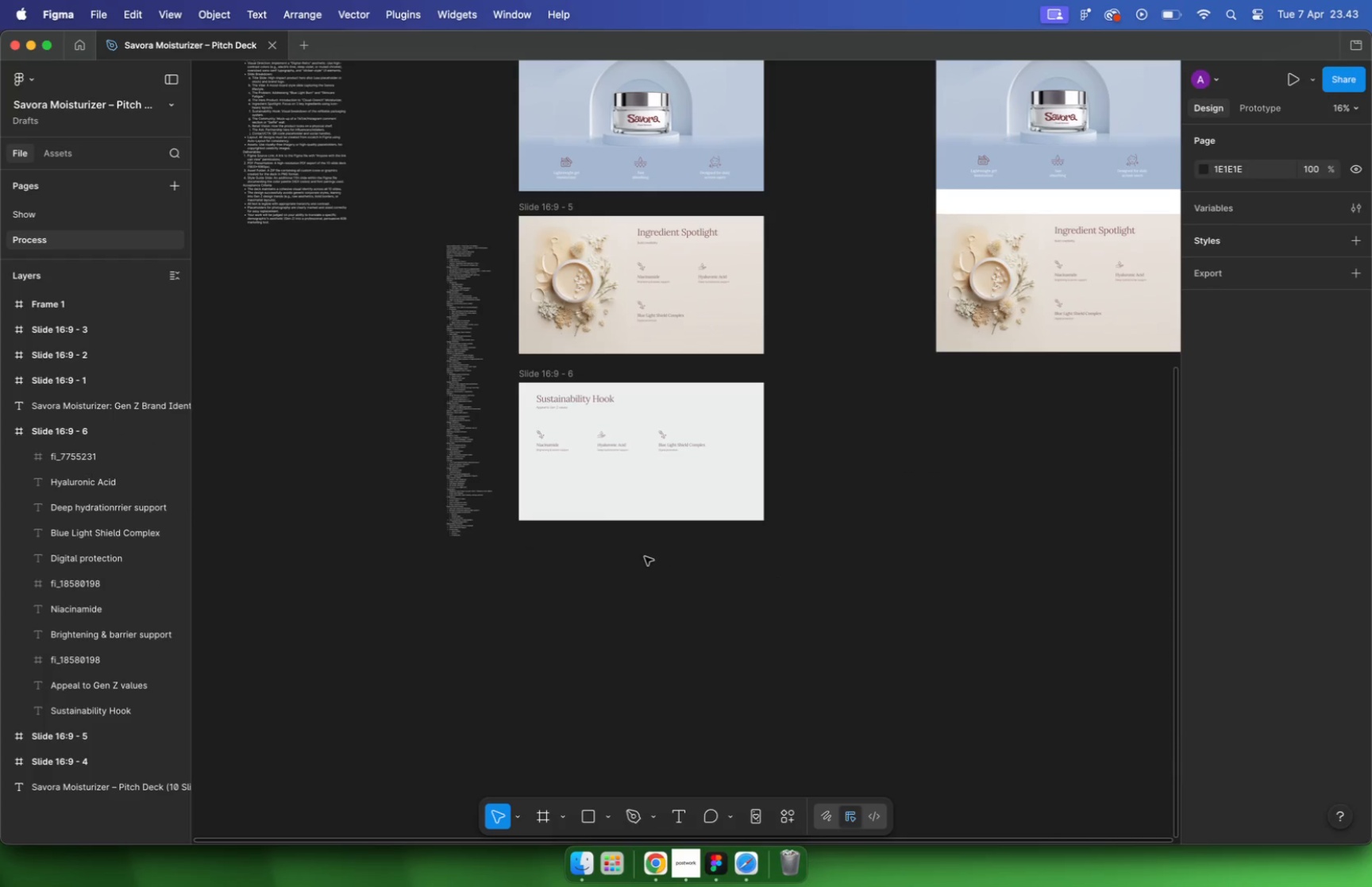 
key(Meta+V)
 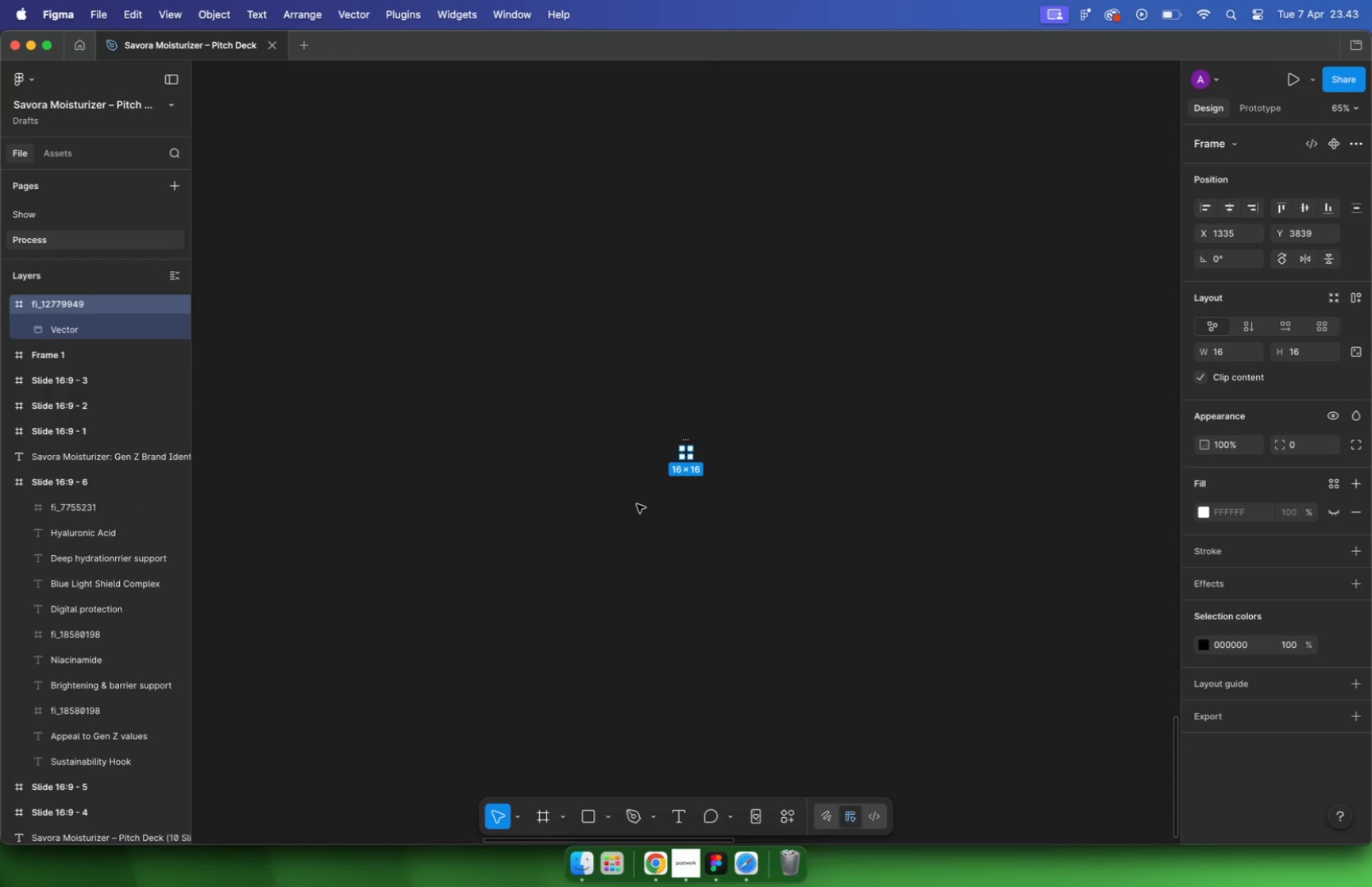 
hold_key(key=CommandLeft, duration=0.63)
 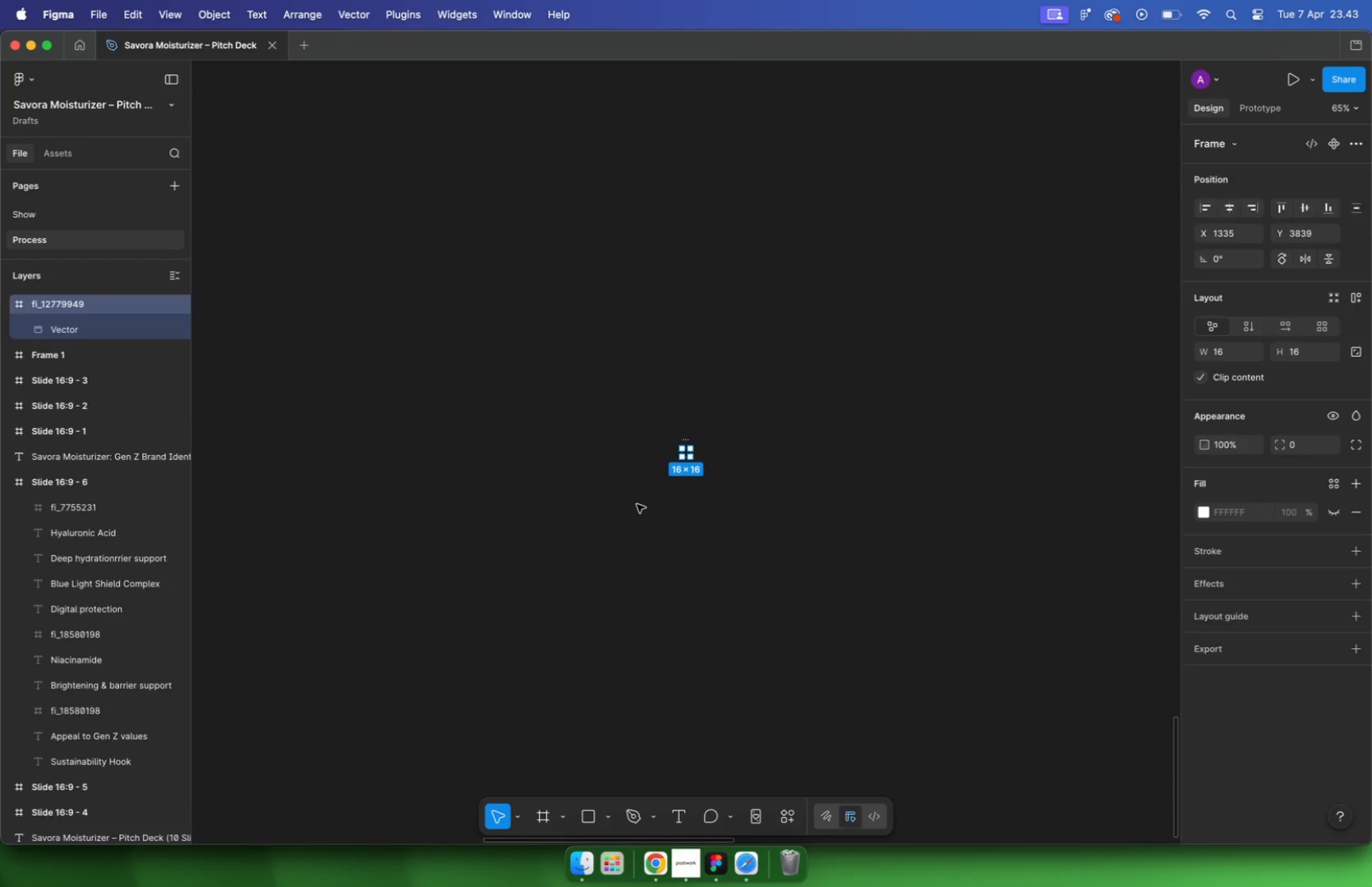 
left_click_drag(start_coordinate=[686, 440], to_coordinate=[846, 477])
 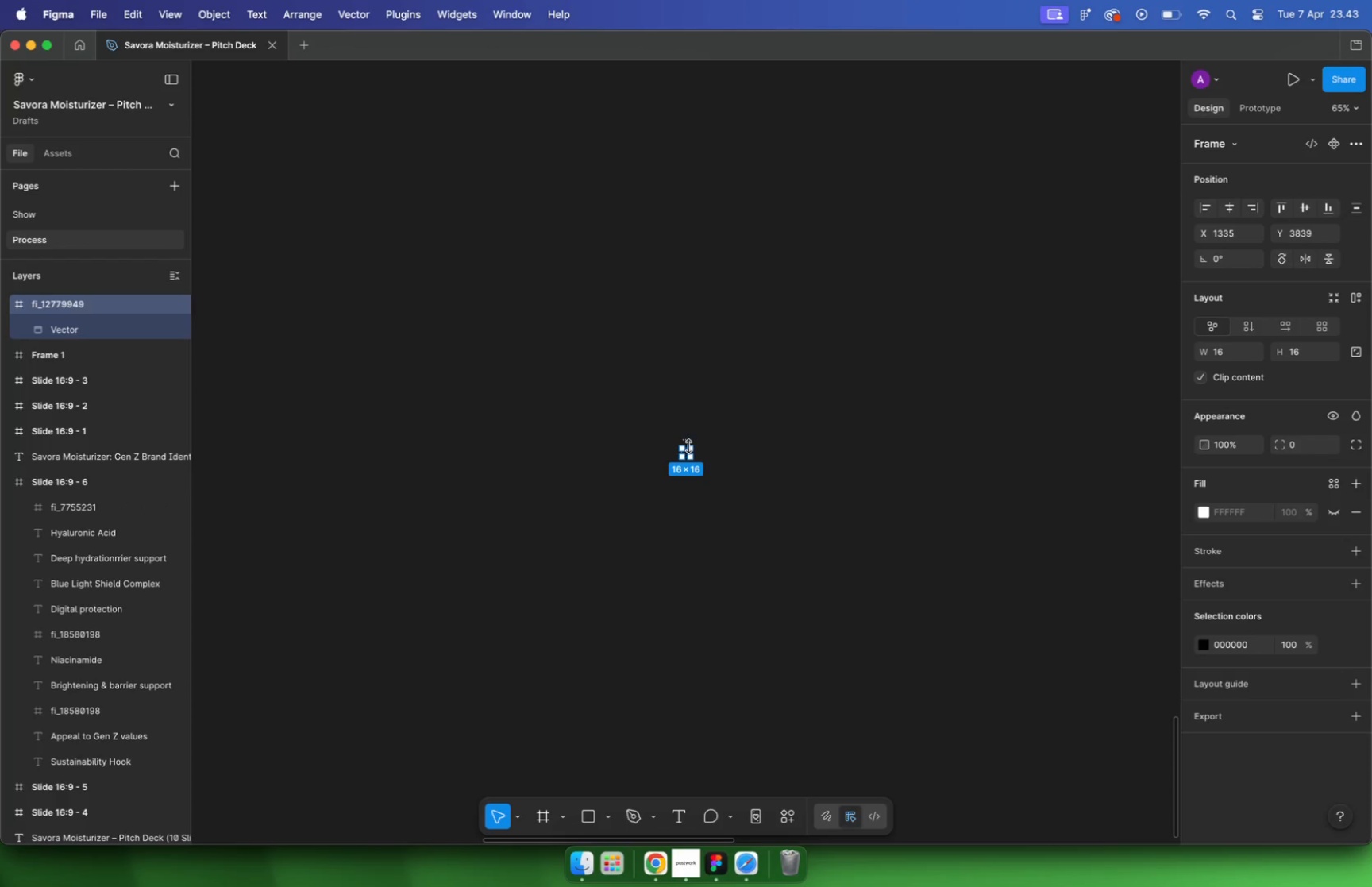 
left_click_drag(start_coordinate=[829, 475], to_coordinate=[758, 480])
 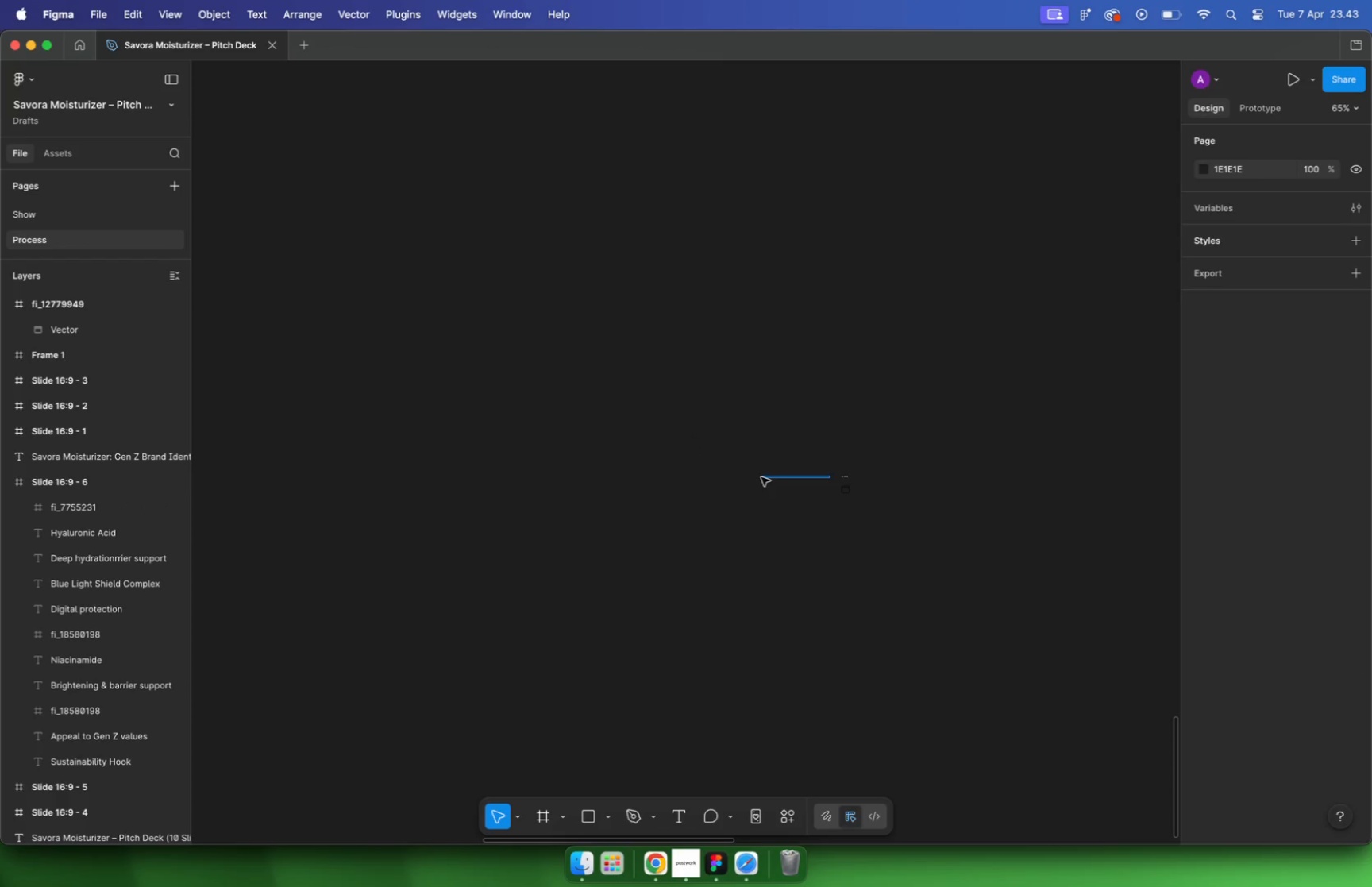 
left_click_drag(start_coordinate=[790, 473], to_coordinate=[755, 192])
 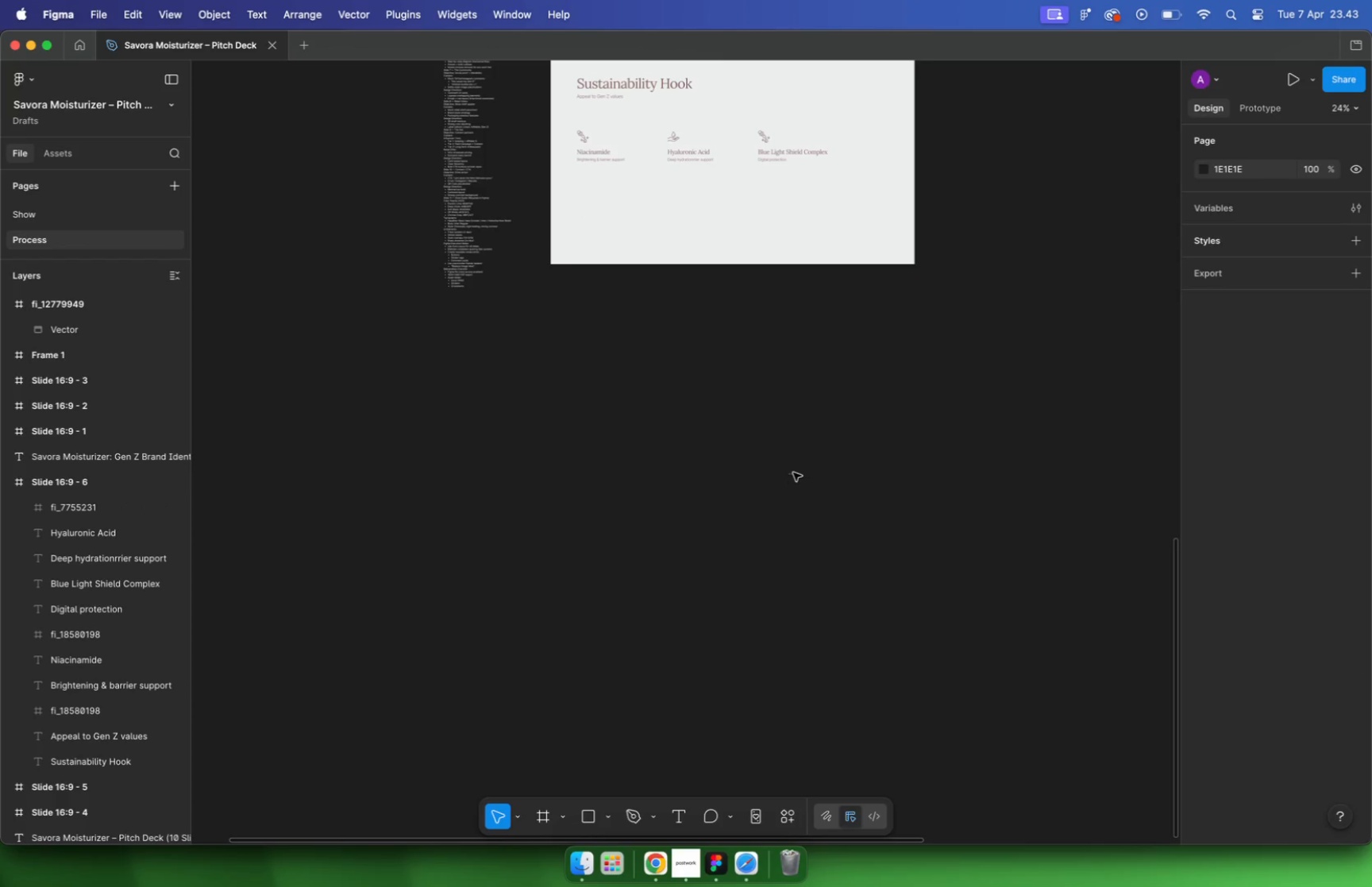 
hold_key(key=CommandLeft, duration=0.54)
scroll: coordinate [756, 195], scroll_direction: up, amount: 30.0
 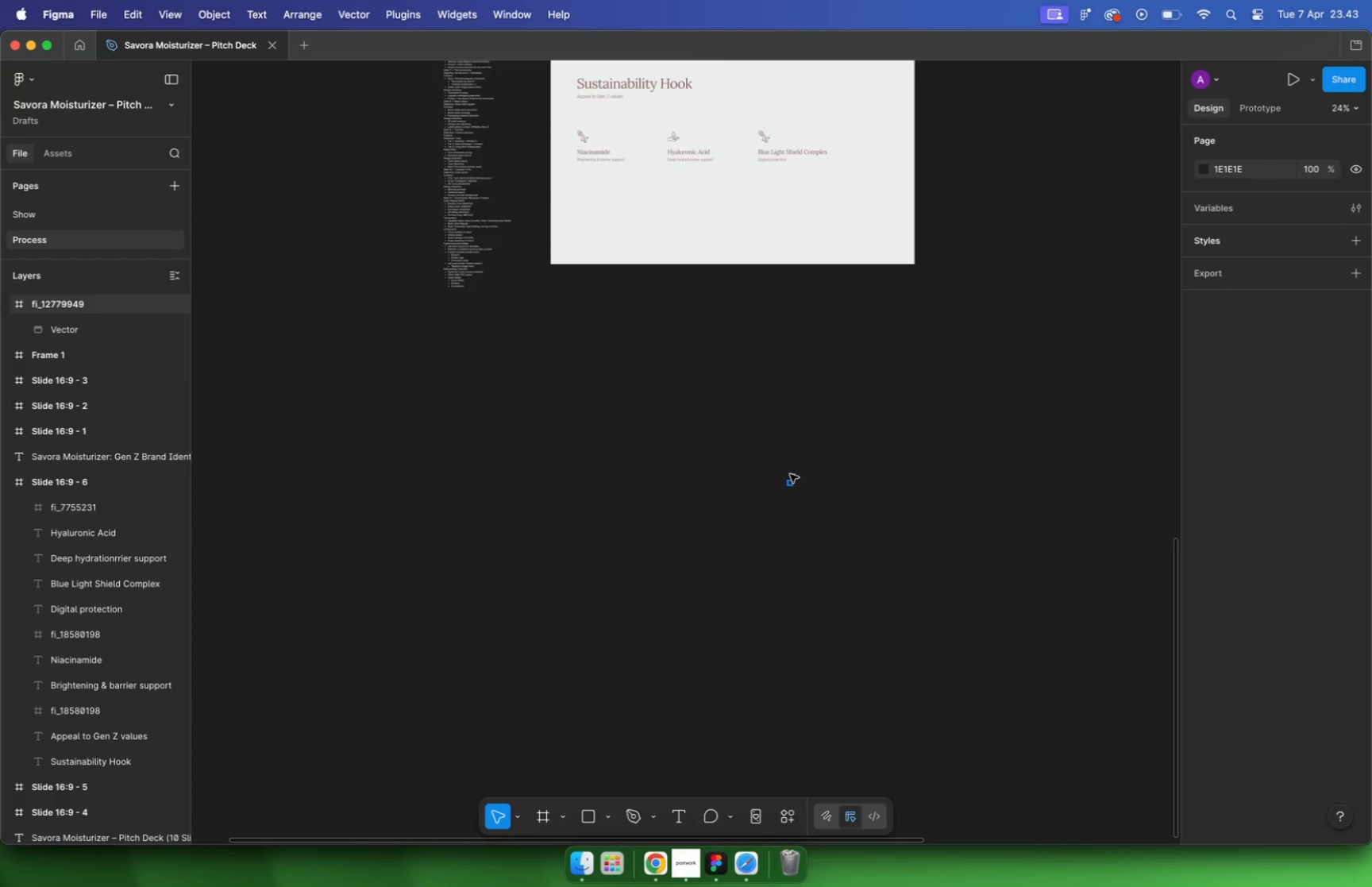 
hold_key(key=CommandLeft, duration=0.51)
 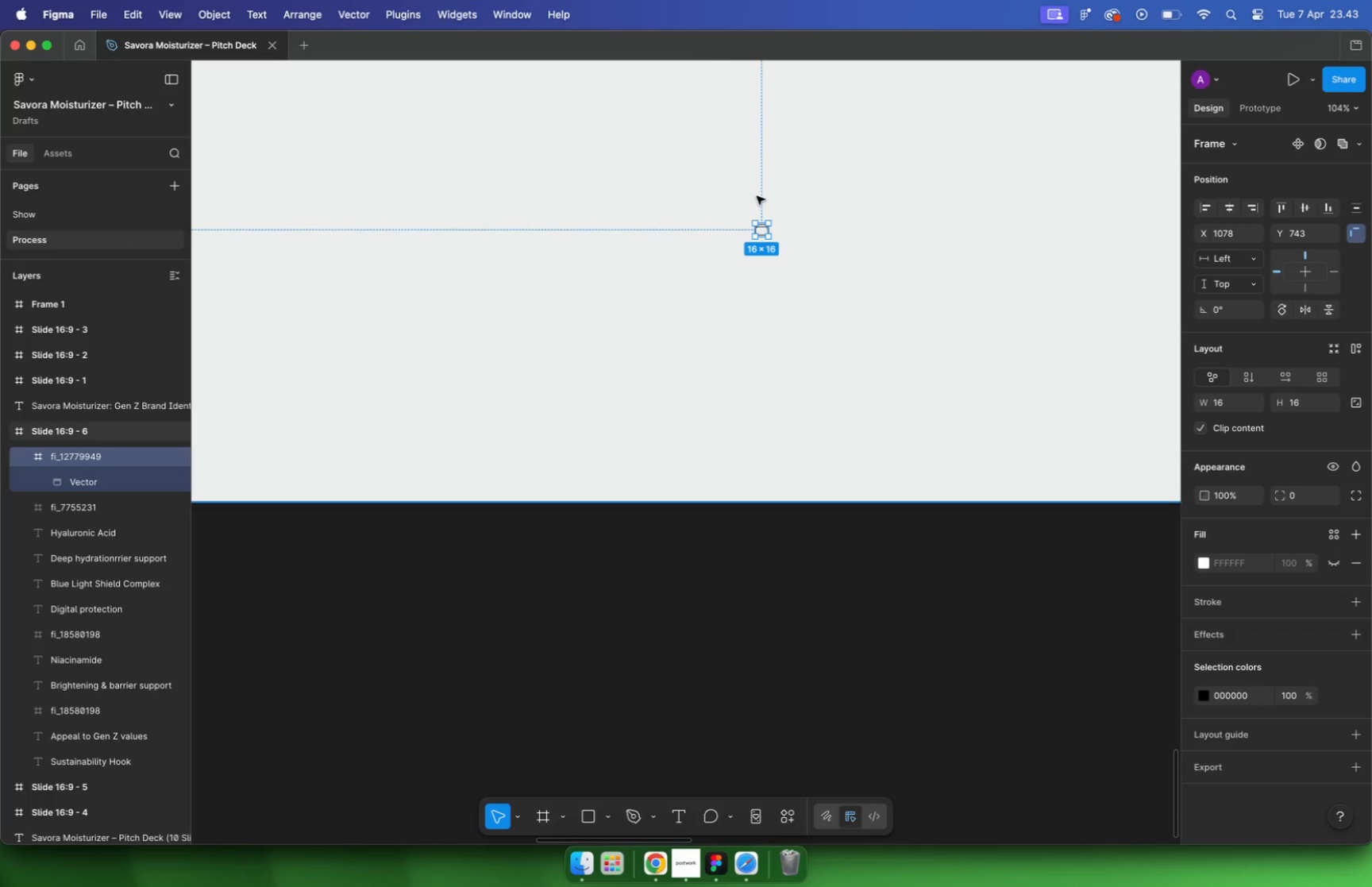 
left_click([811, 187])
 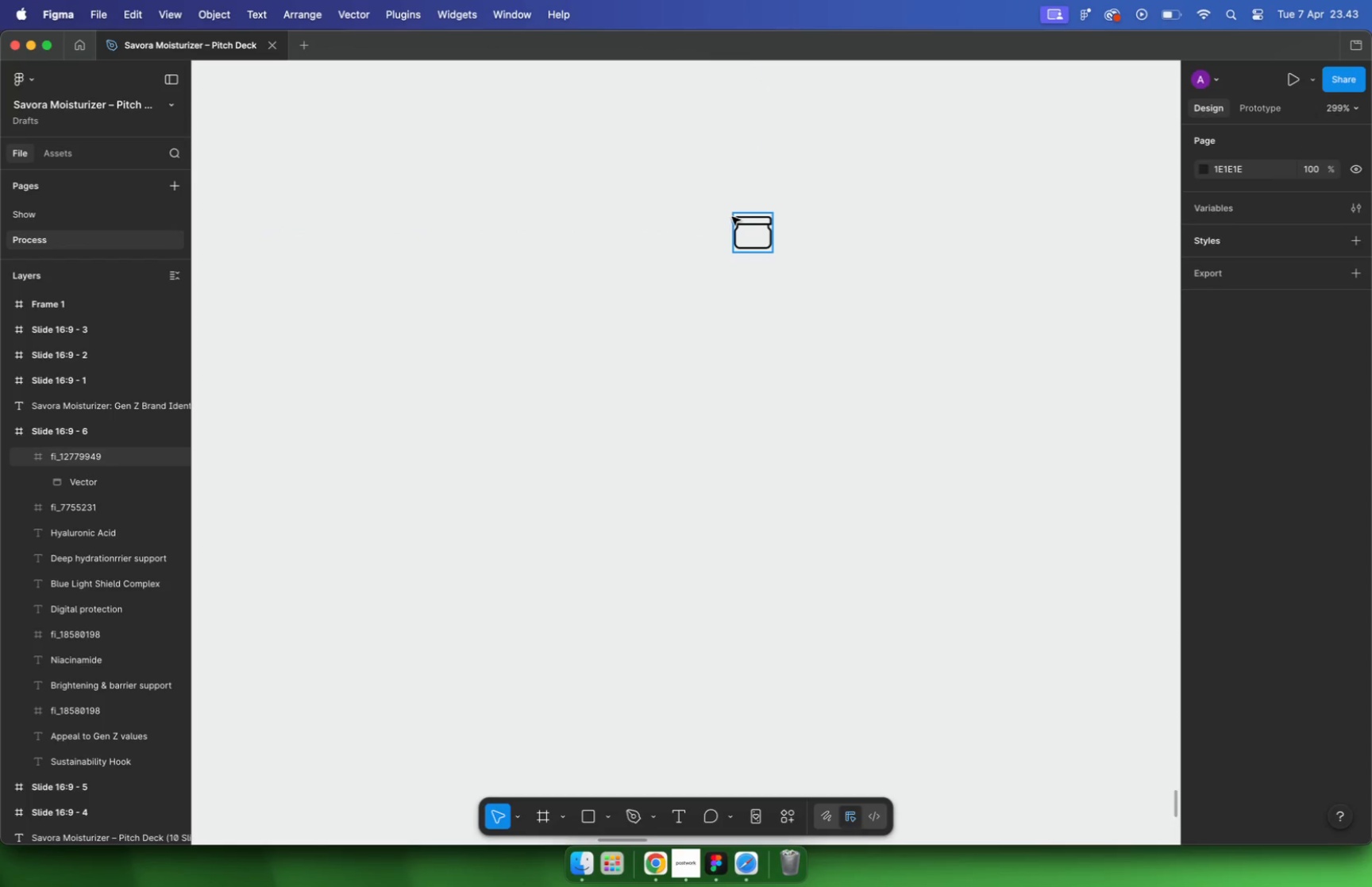 
scroll: coordinate [766, 229], scroll_direction: up, amount: 17.0
 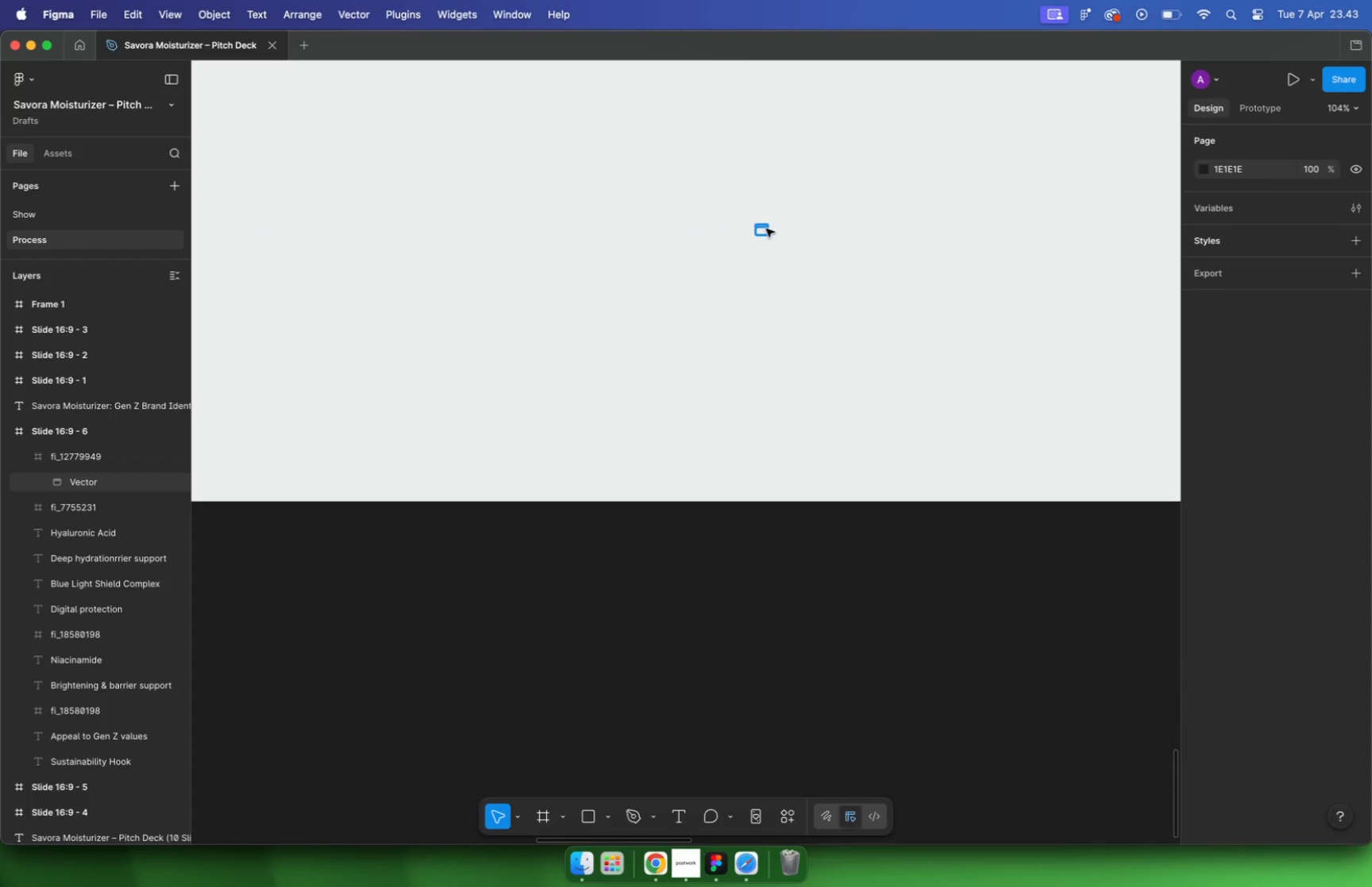 
left_click([732, 217])
 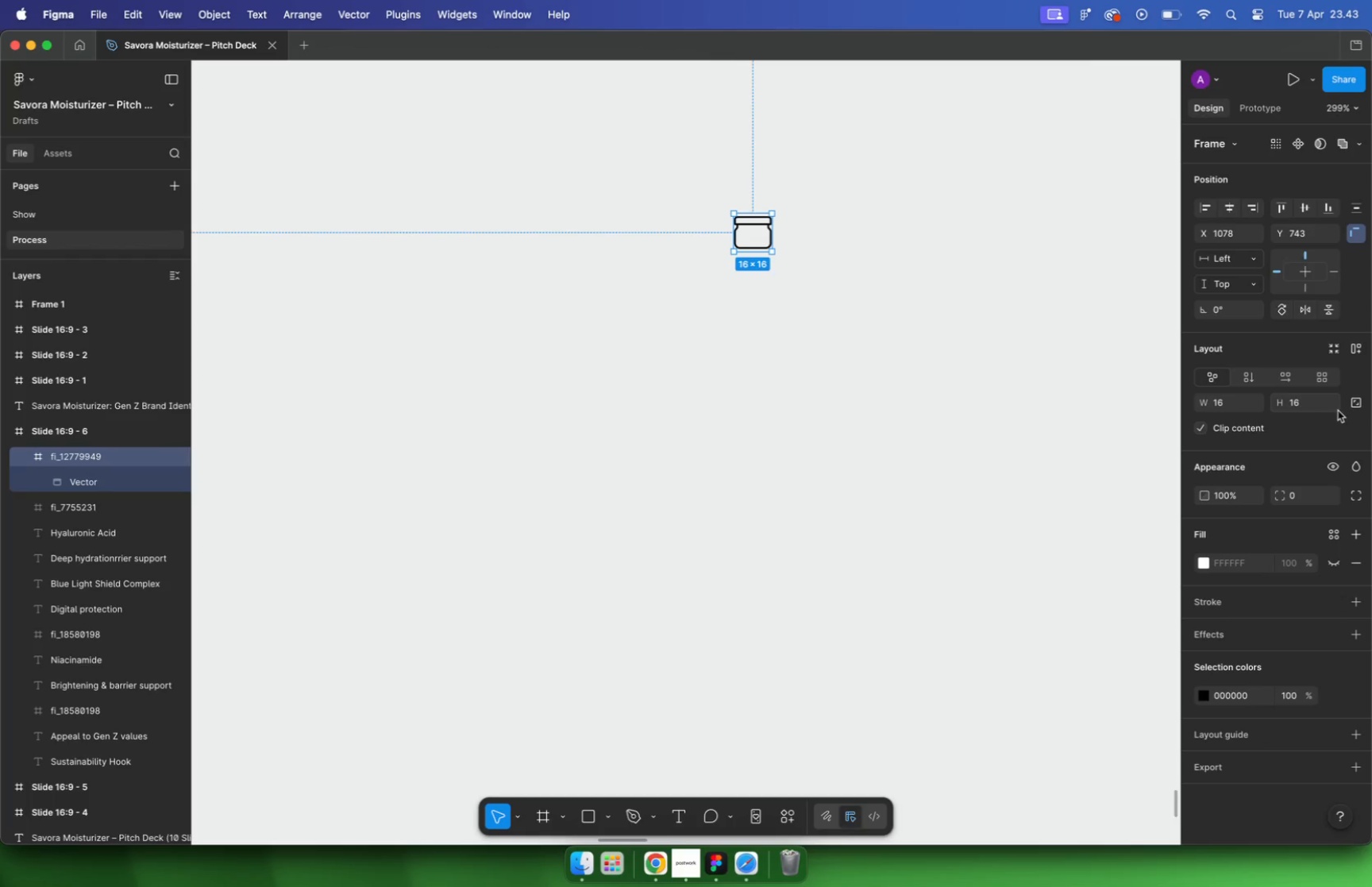 
type(72)
 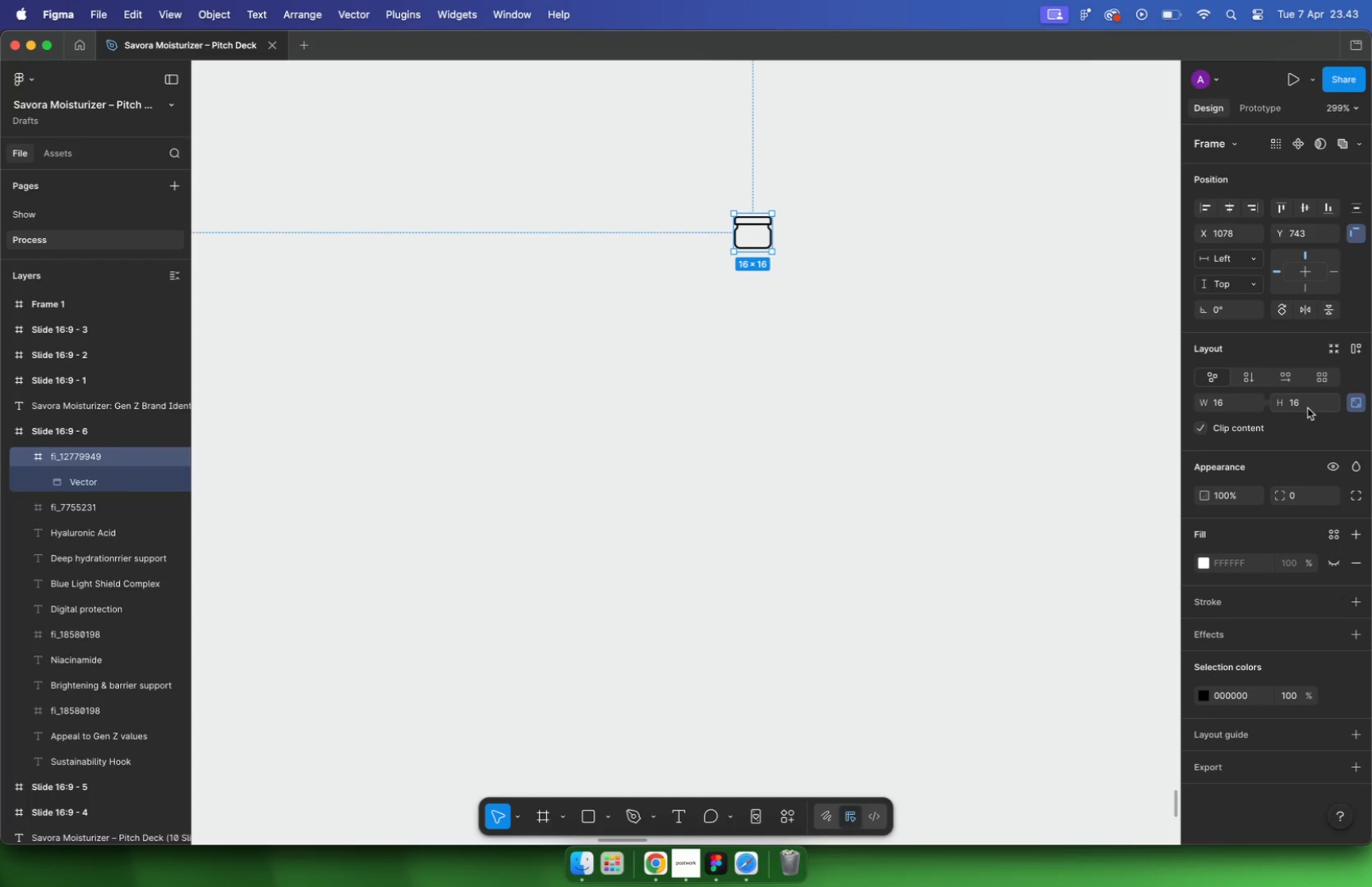 
key(Enter)
 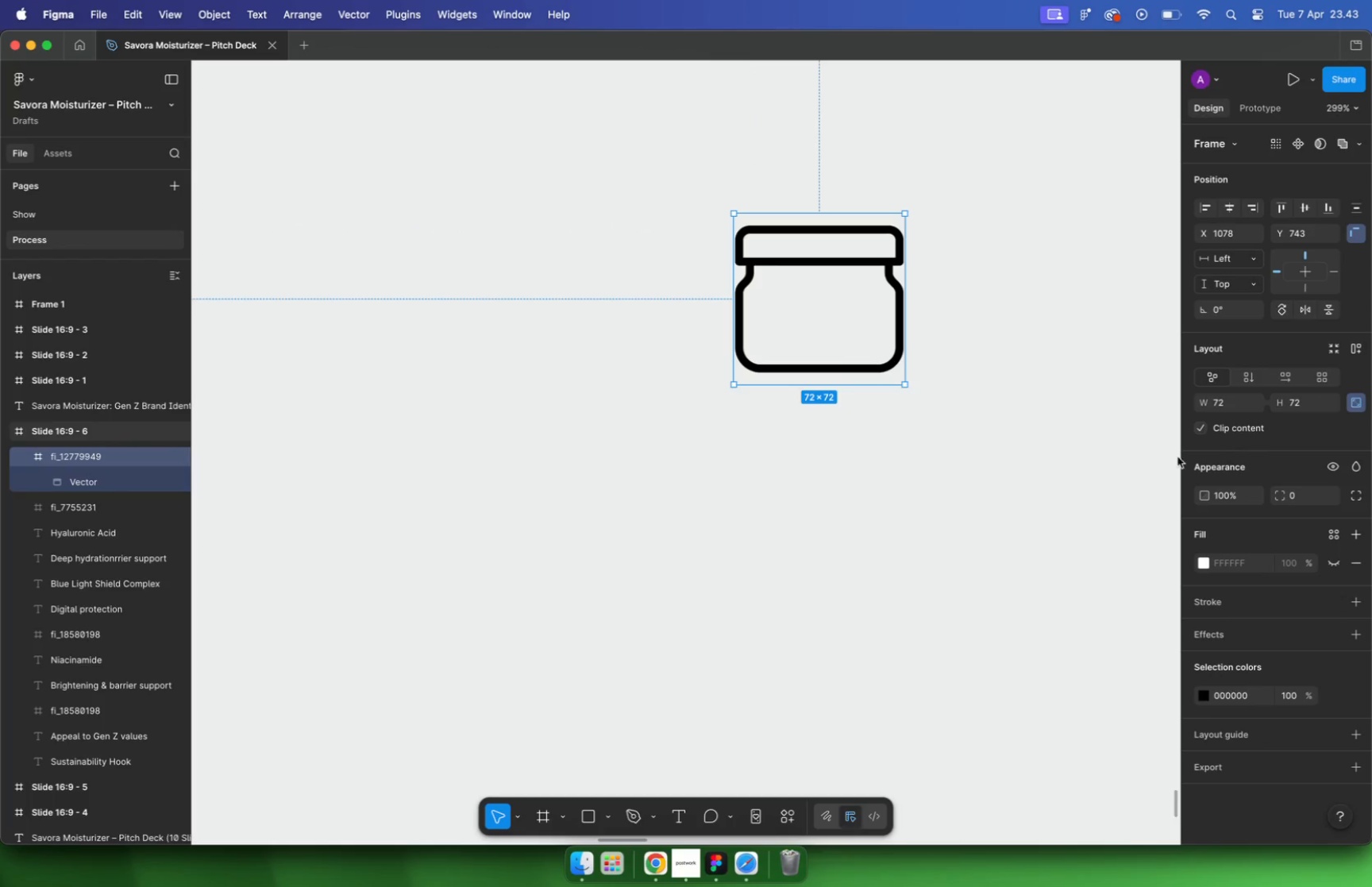 
hold_key(key=CommandLeft, duration=1.18)
scroll: coordinate [979, 503], scroll_direction: down, amount: 22.0
 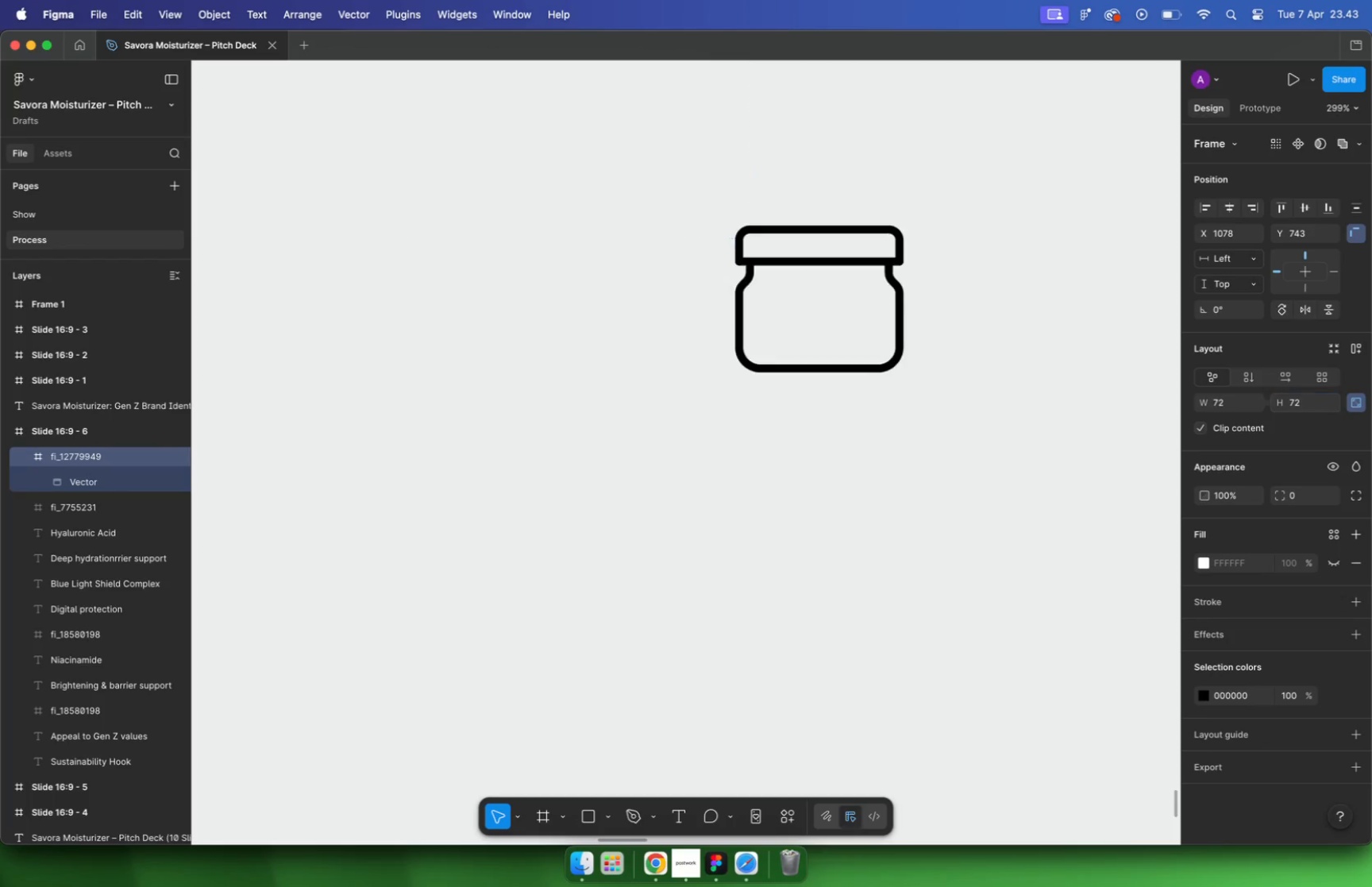 
left_click_drag(start_coordinate=[989, 488], to_coordinate=[955, 488])
 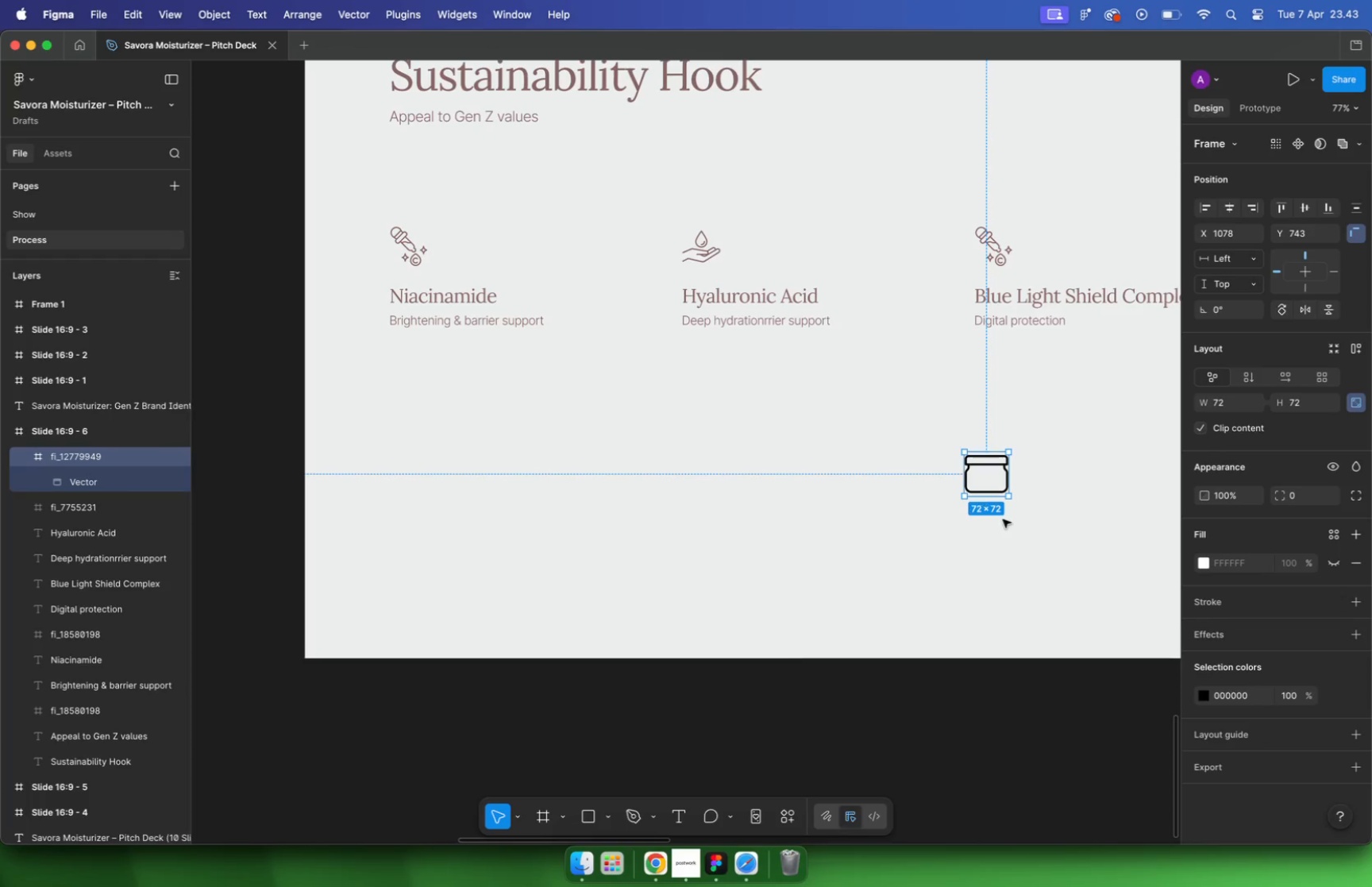 
key(Meta+CommandLeft)
 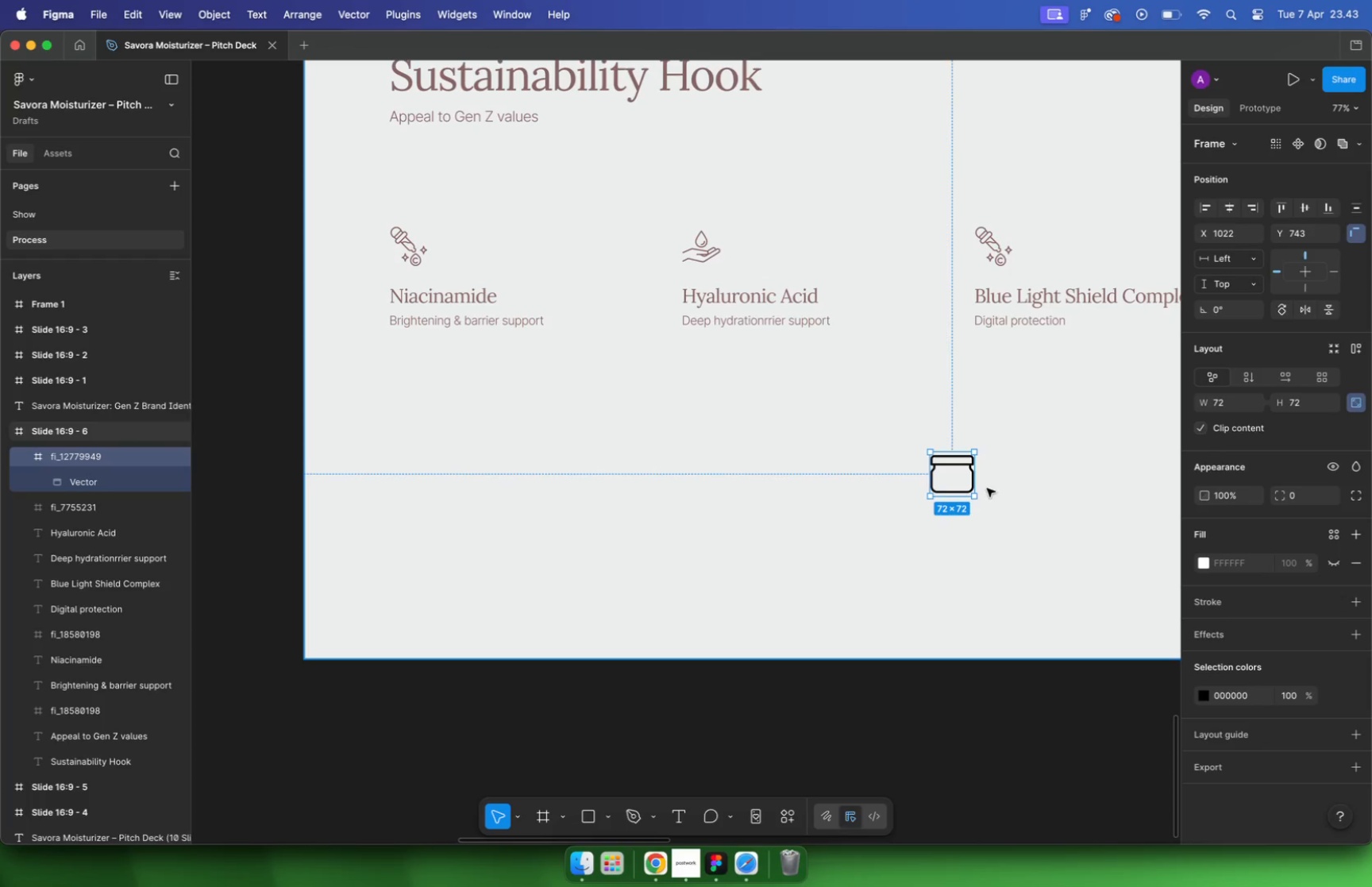 
key(Meta+Z)
 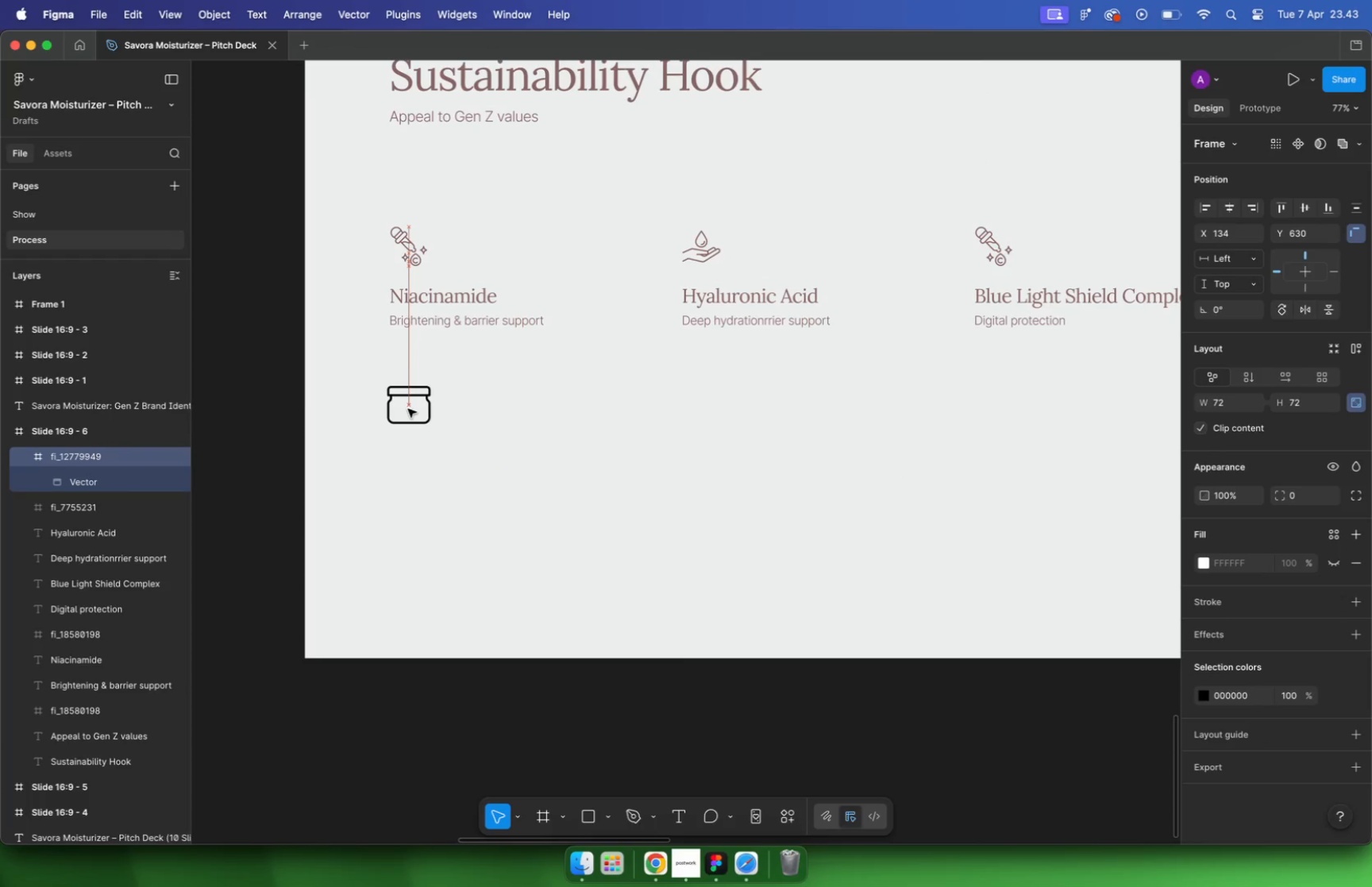 
left_click_drag(start_coordinate=[986, 478], to_coordinate=[408, 409])
 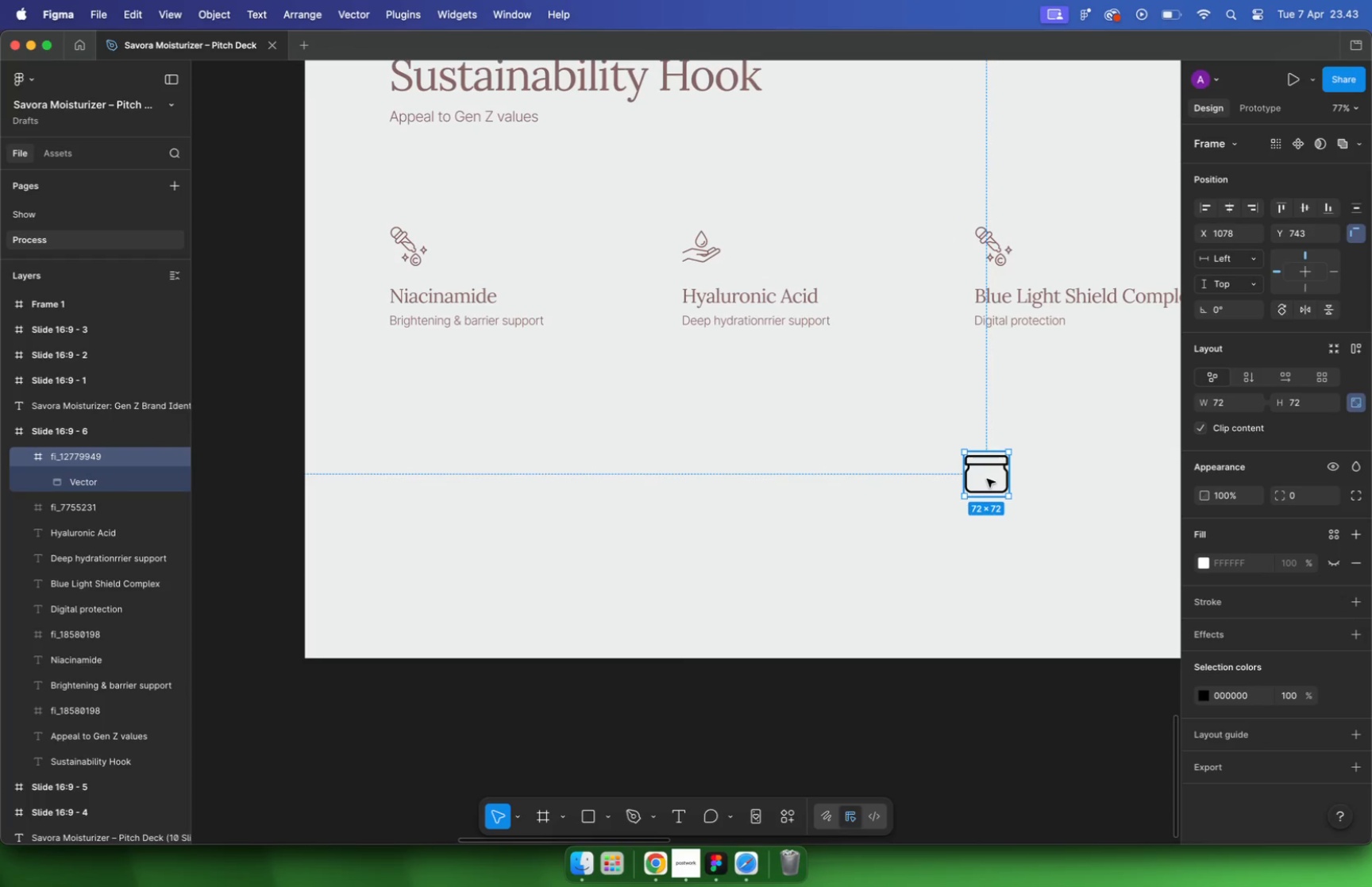 
left_click([401, 256])
 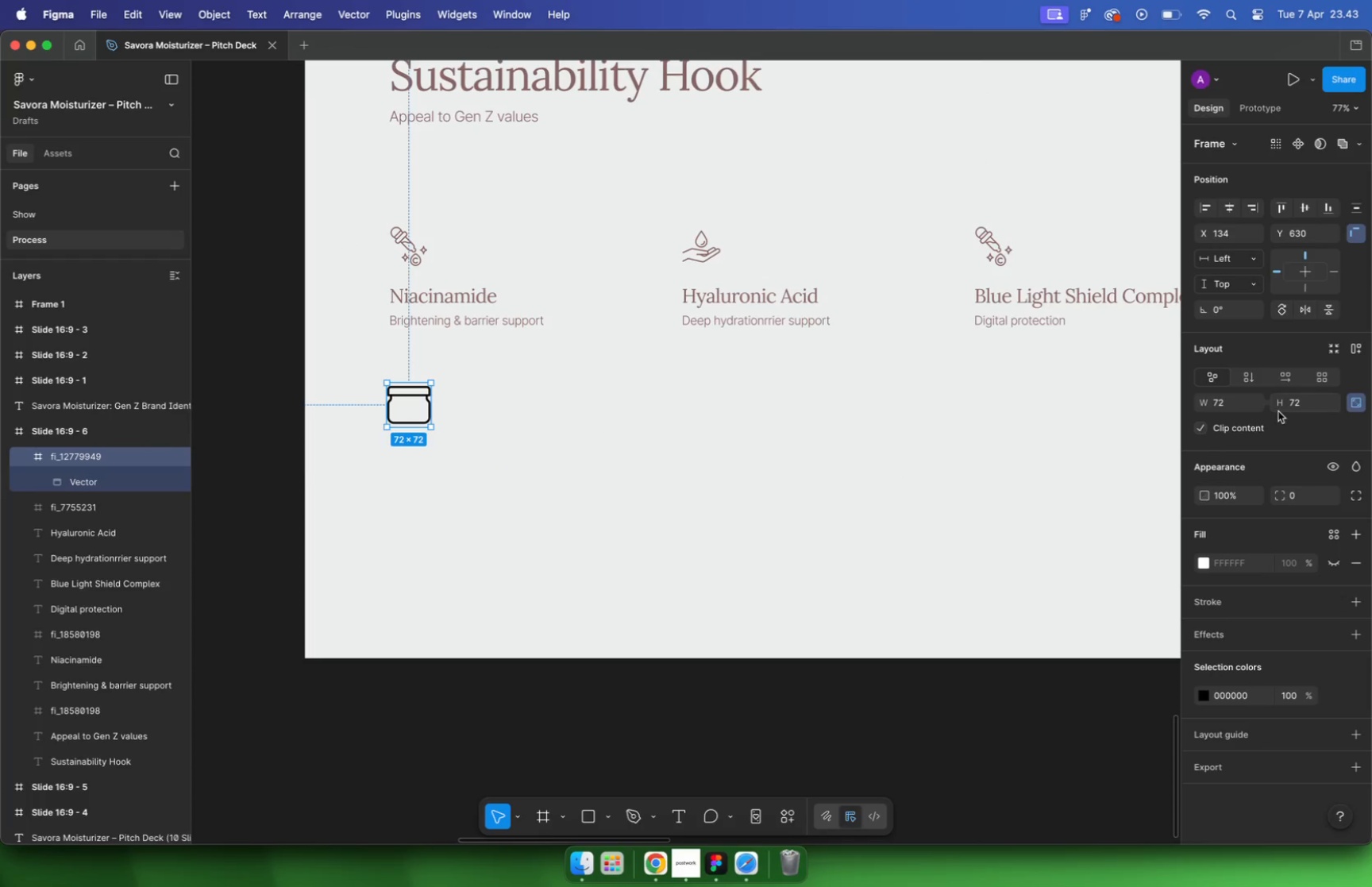 
type(64)
 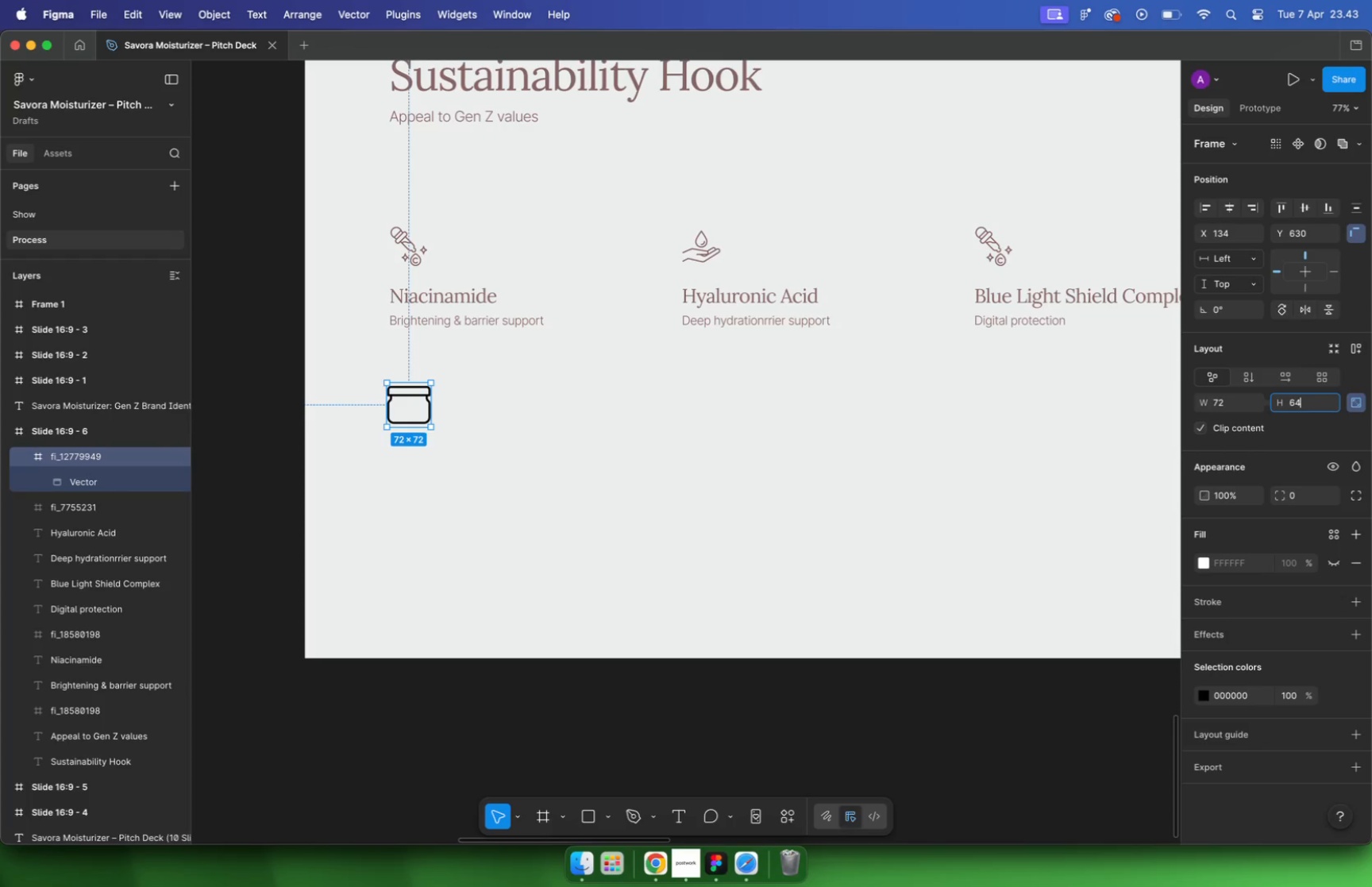 
key(Enter)
 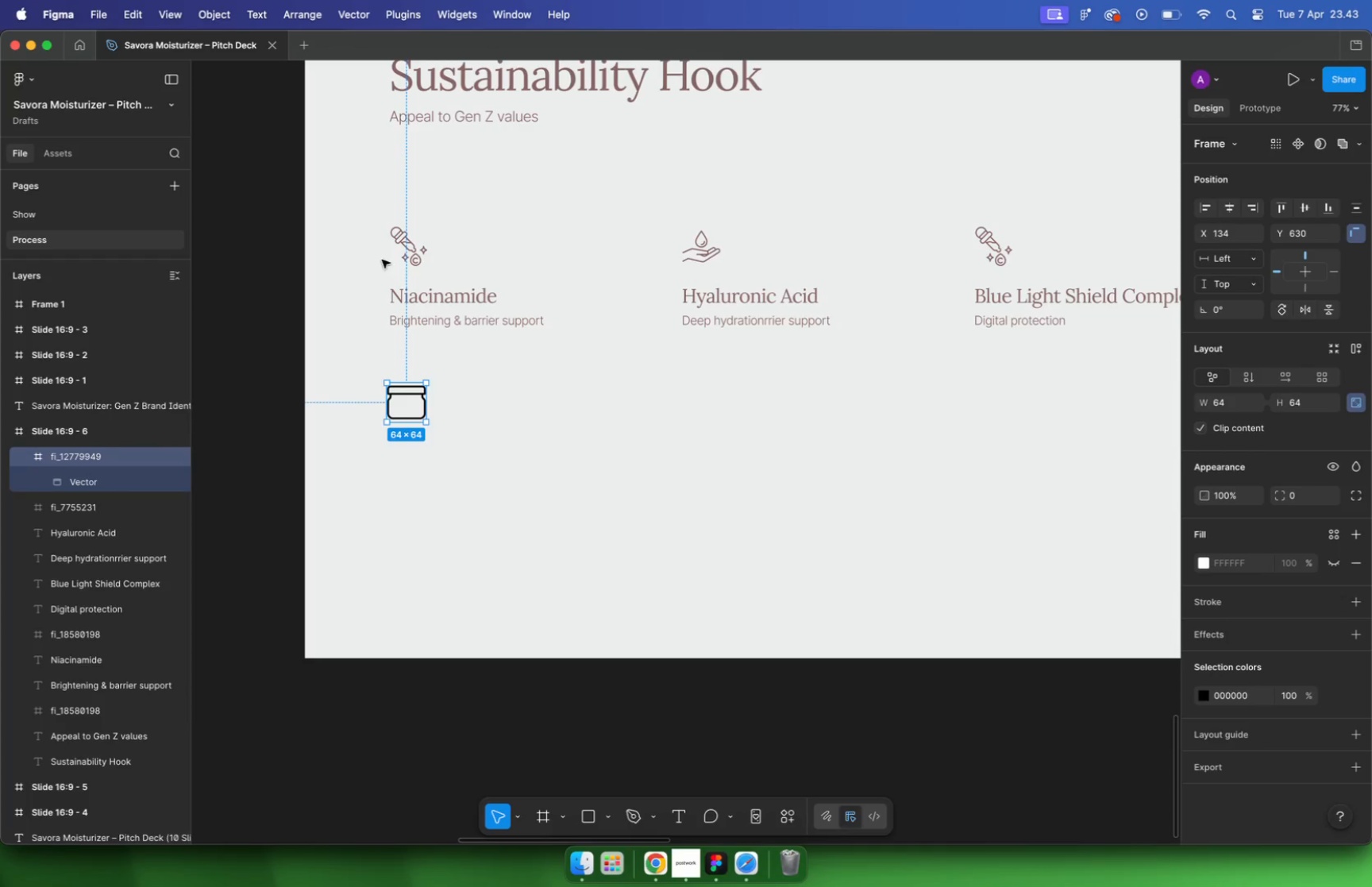 
left_click([397, 253])
 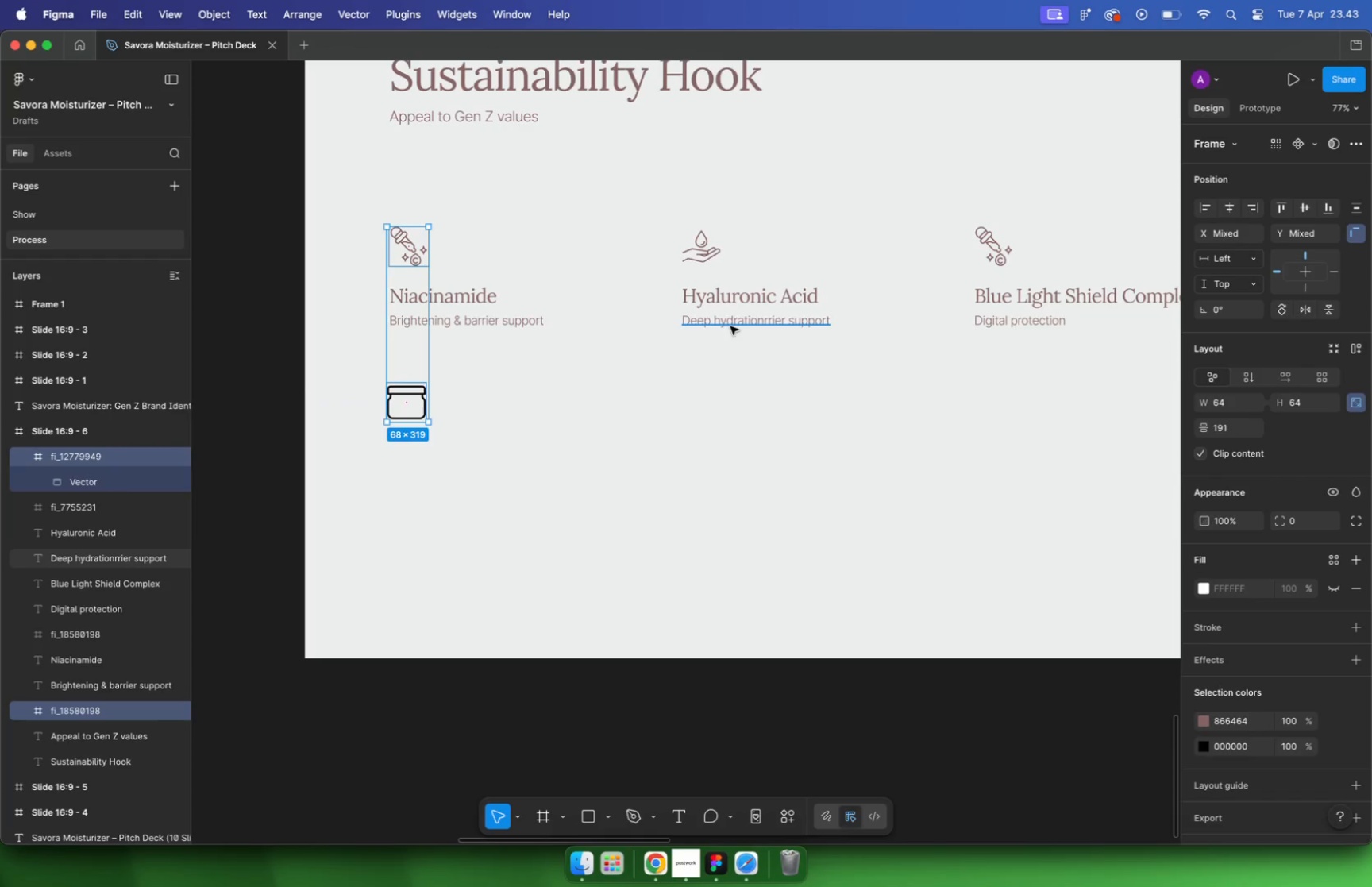 
hold_key(key=ShiftLeft, duration=0.62)
 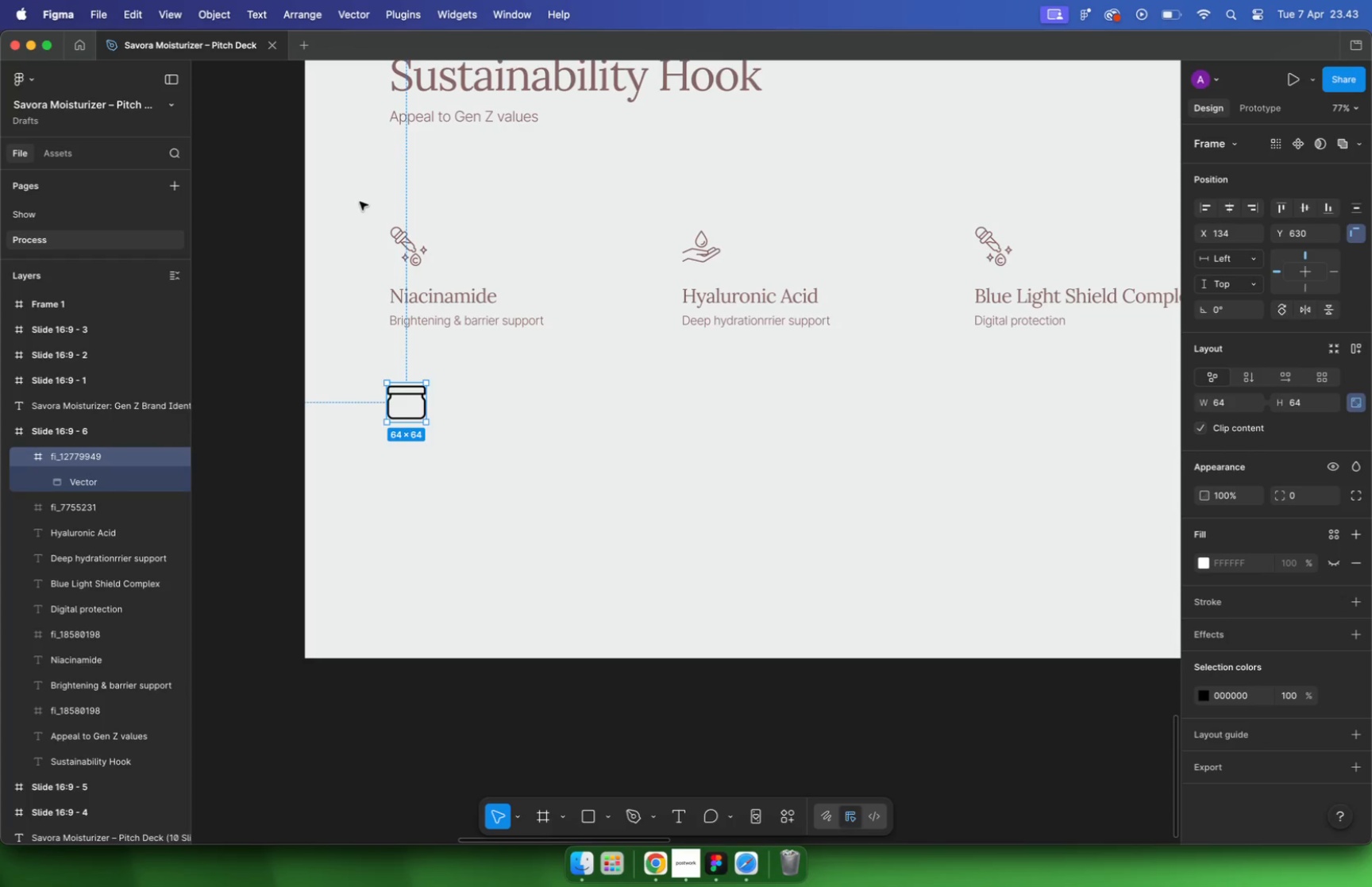 
left_click_drag(start_coordinate=[410, 247], to_coordinate=[410, 385])
 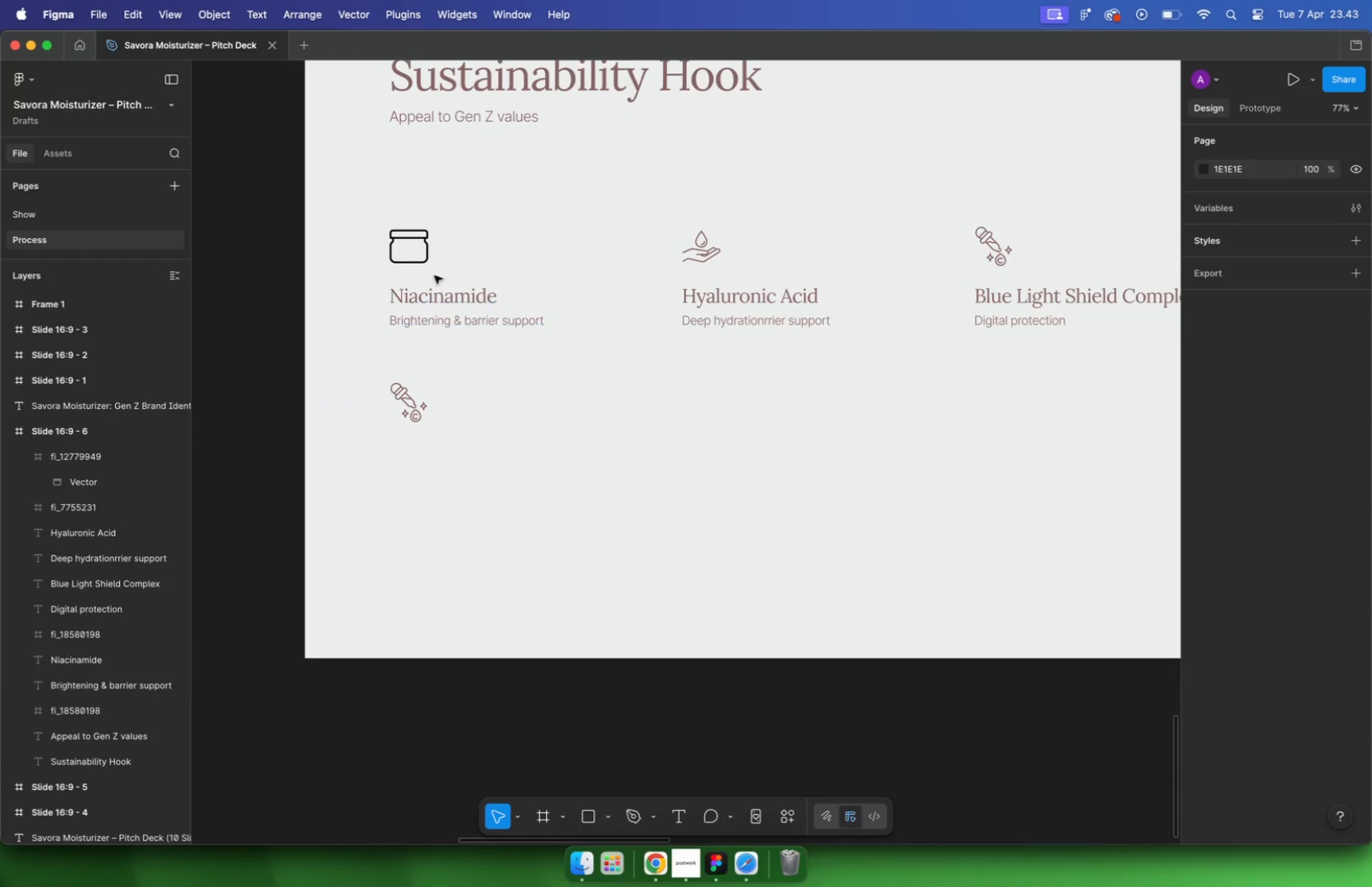 
key(Meta+C)
 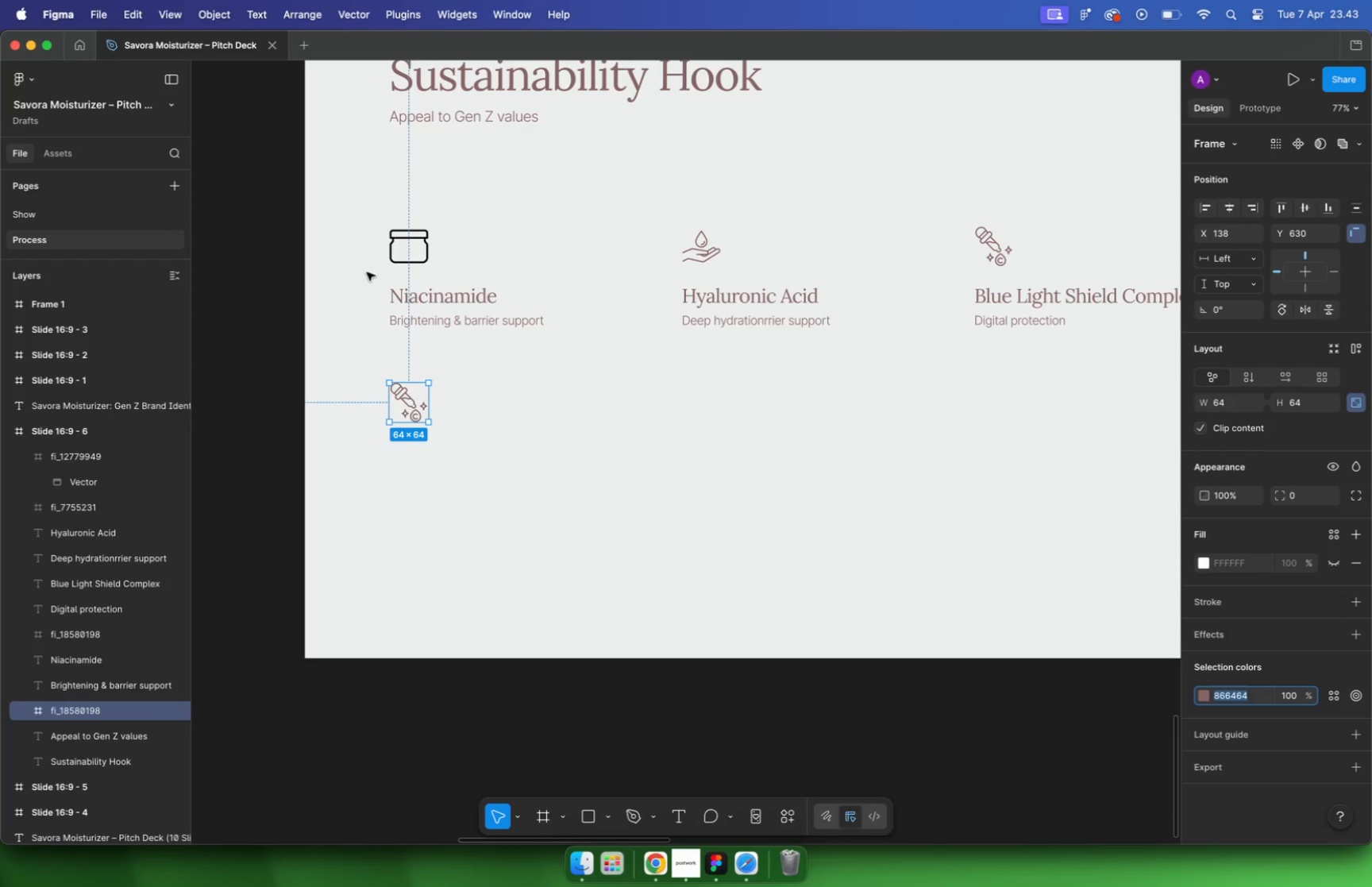 
left_click([423, 249])
 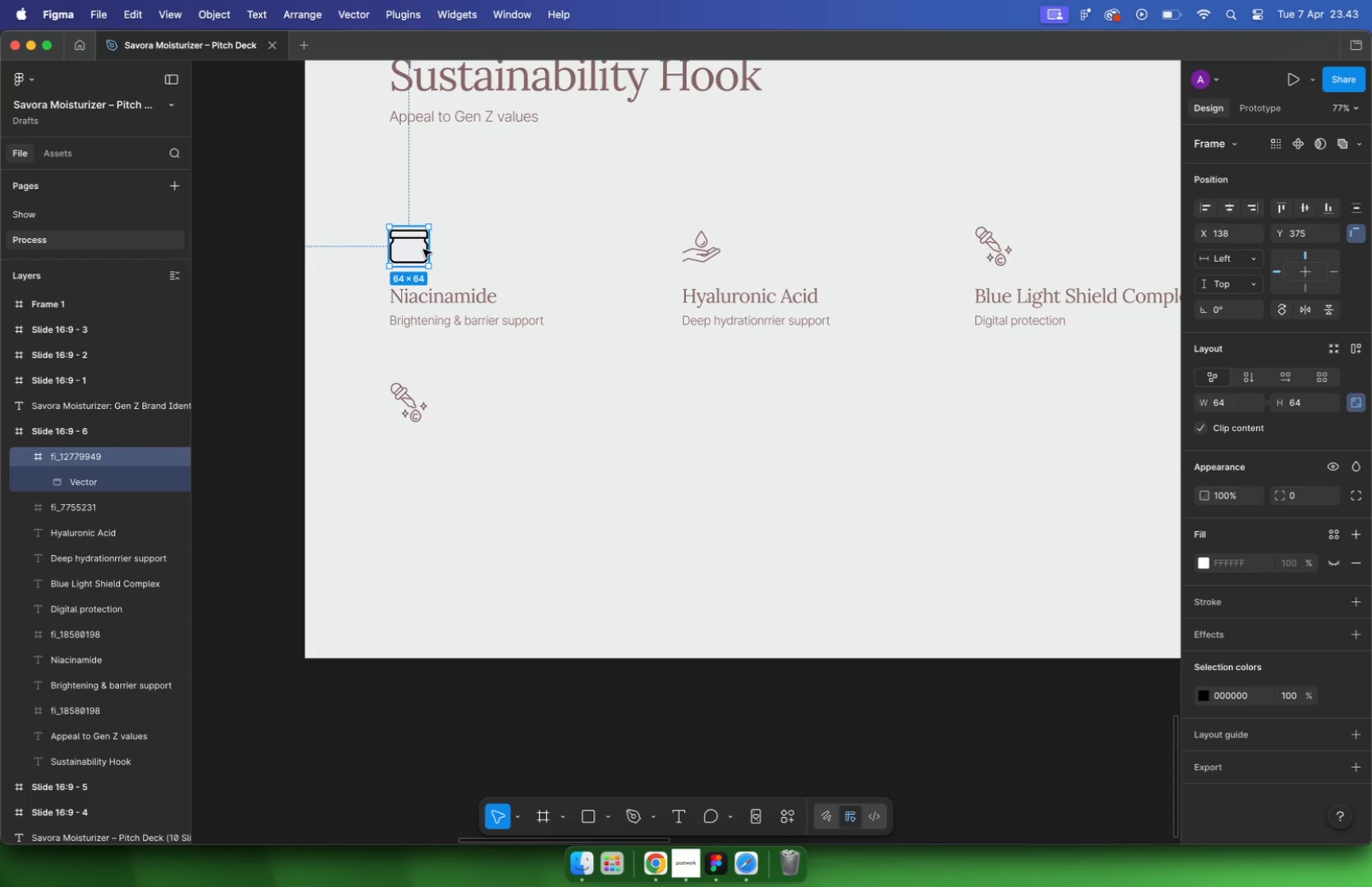 
key(Backspace)
 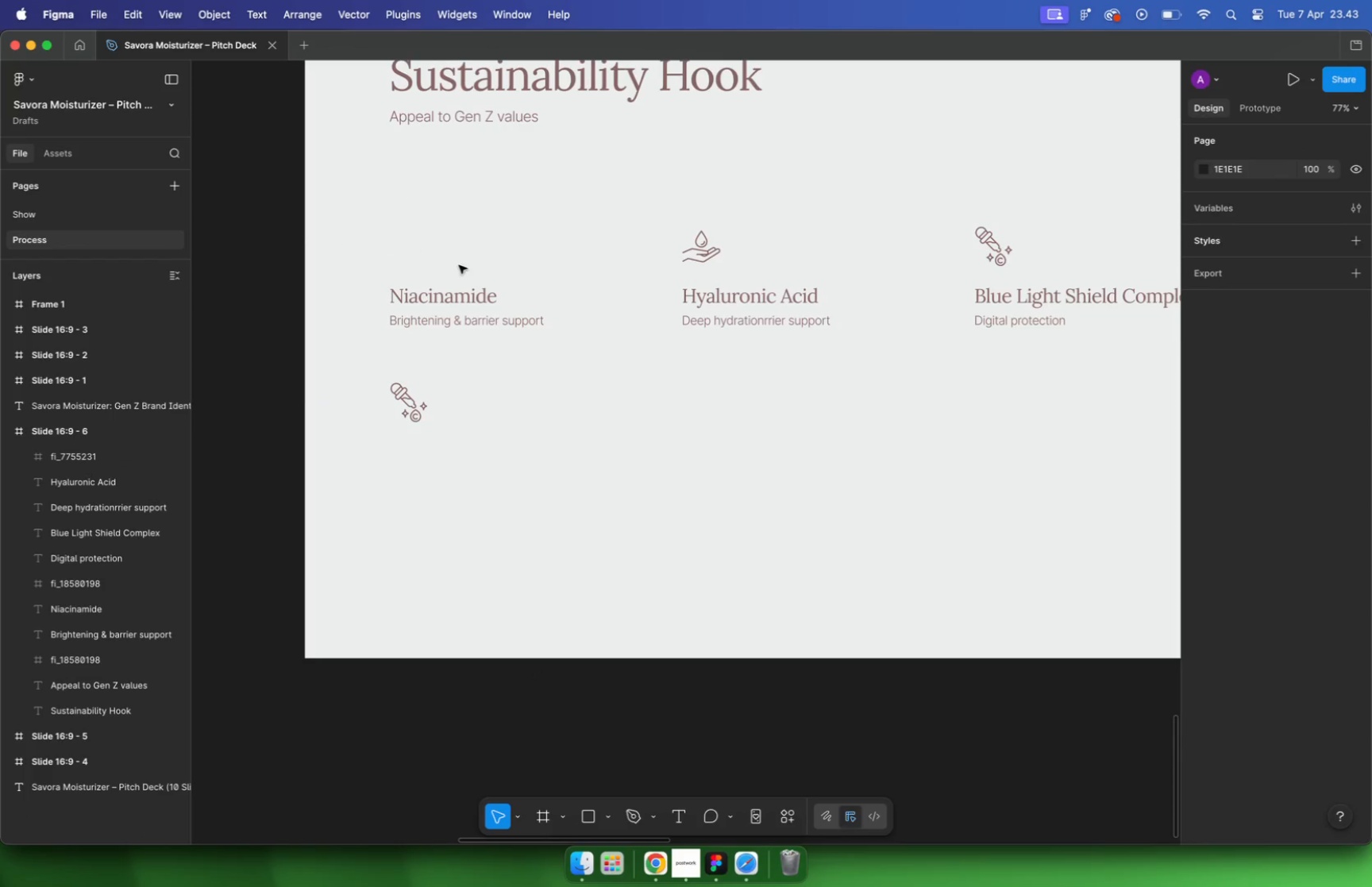 
key(Escape)
 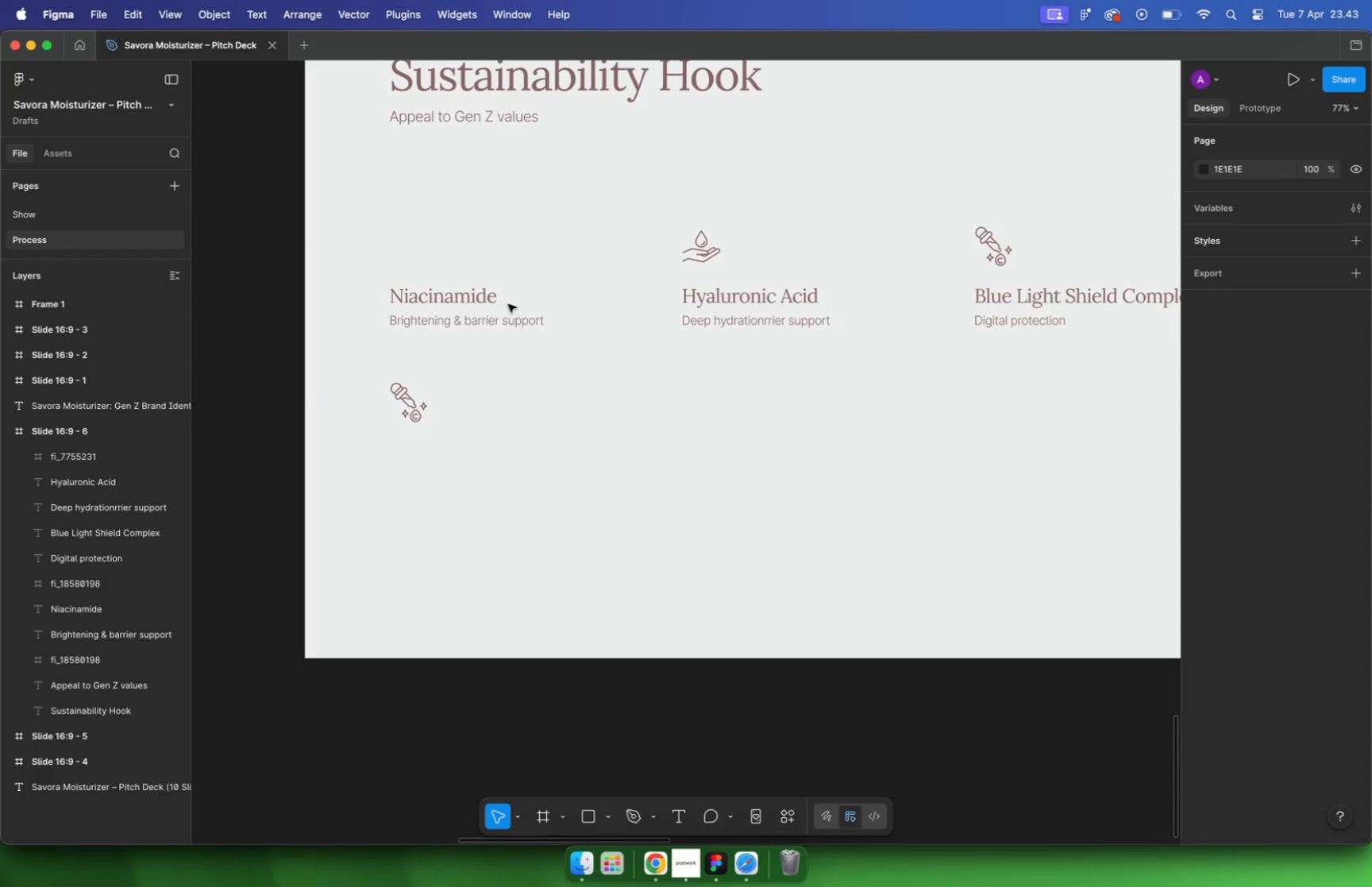 
key(Meta+Z)
 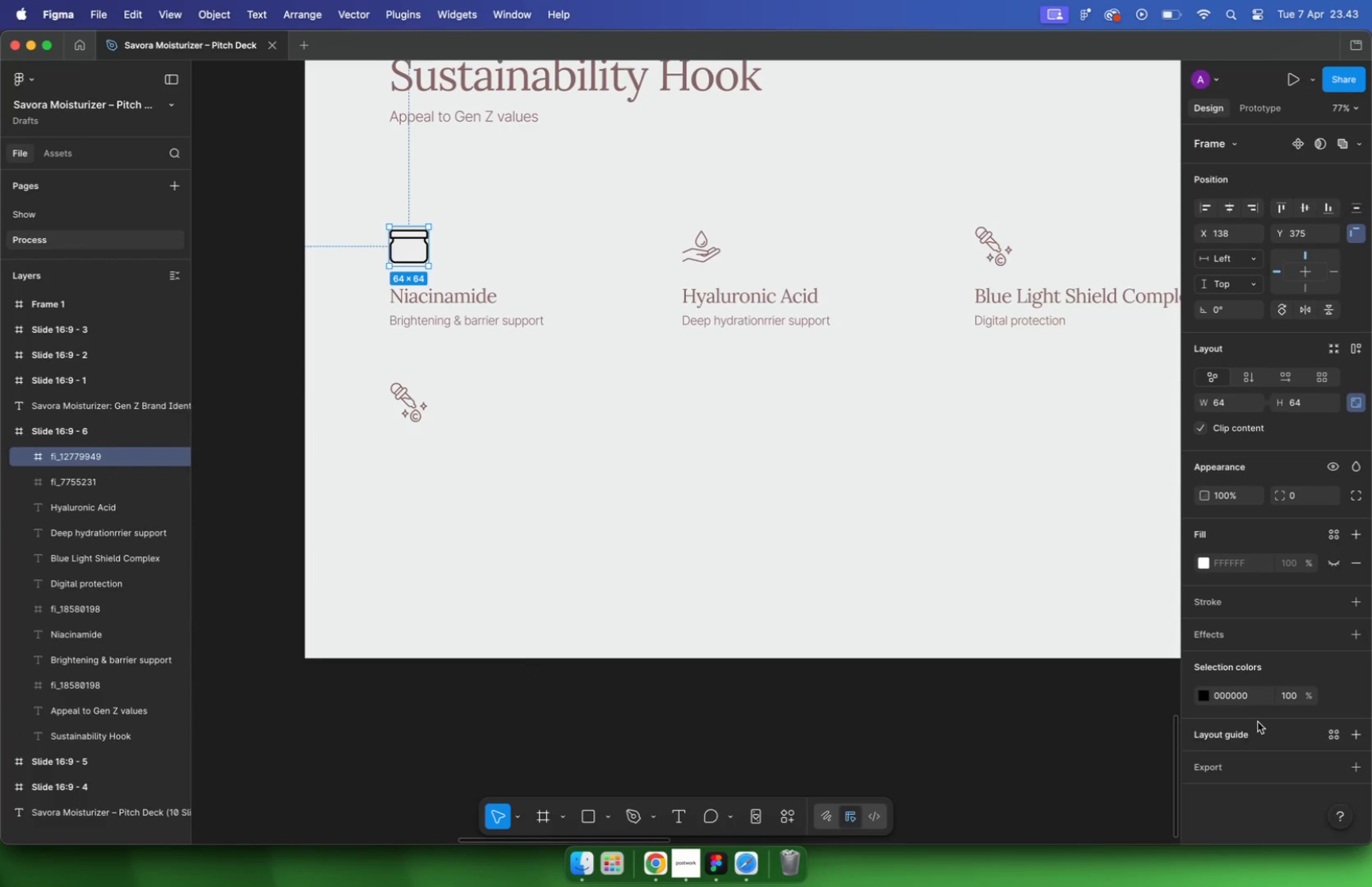 
left_click([1254, 701])
 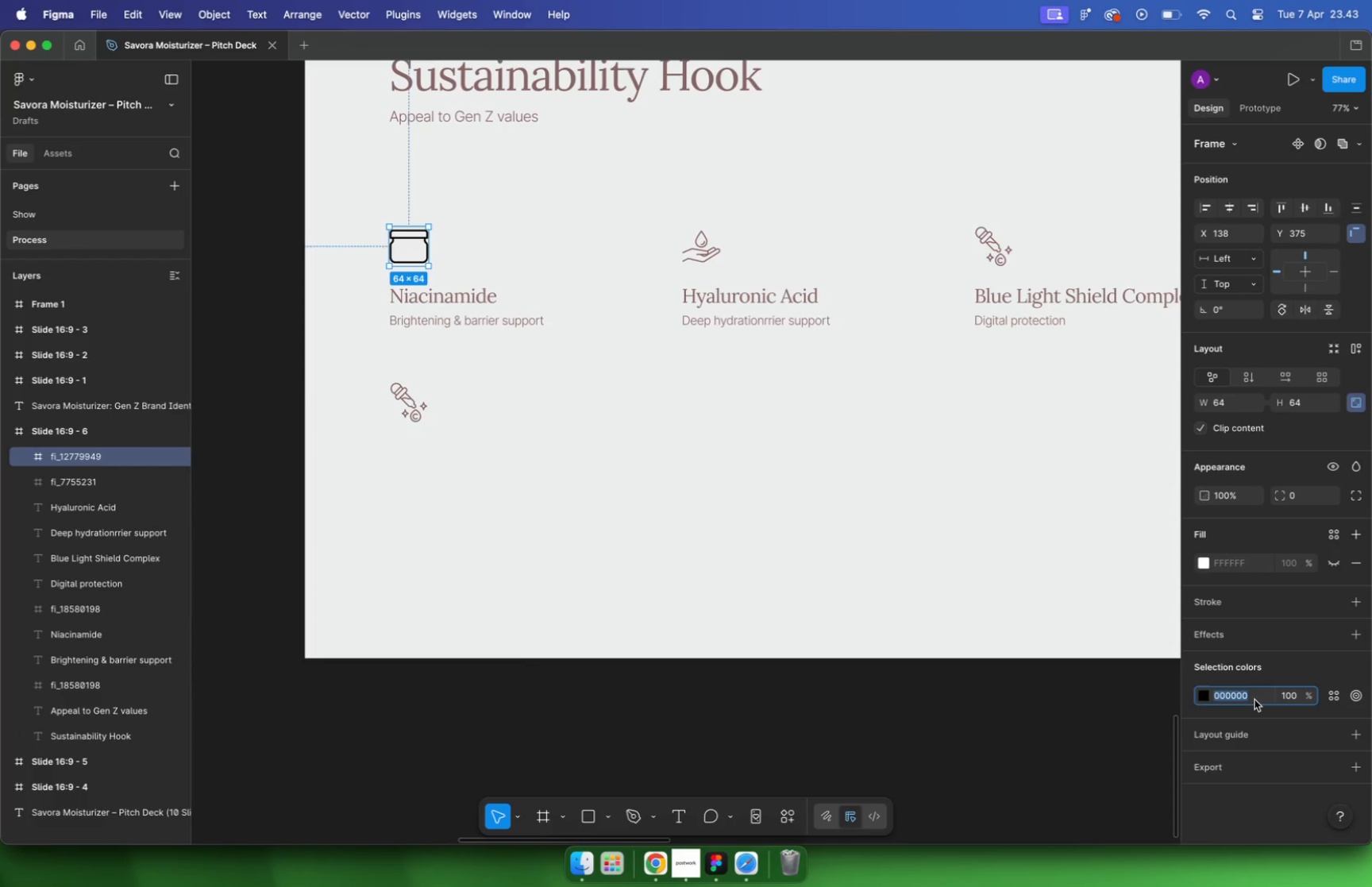 
key(Meta+V)
 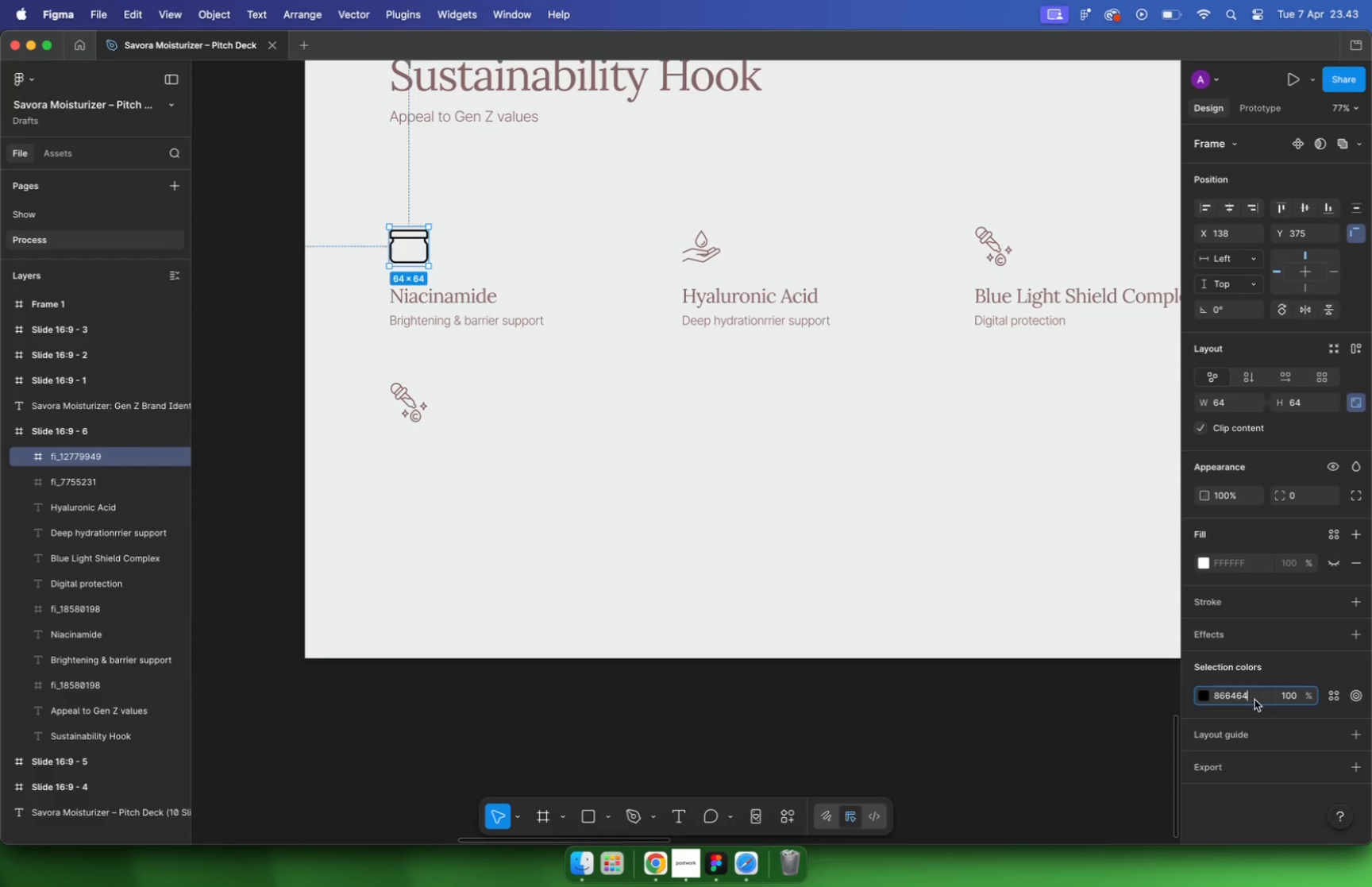 
key(Enter)
 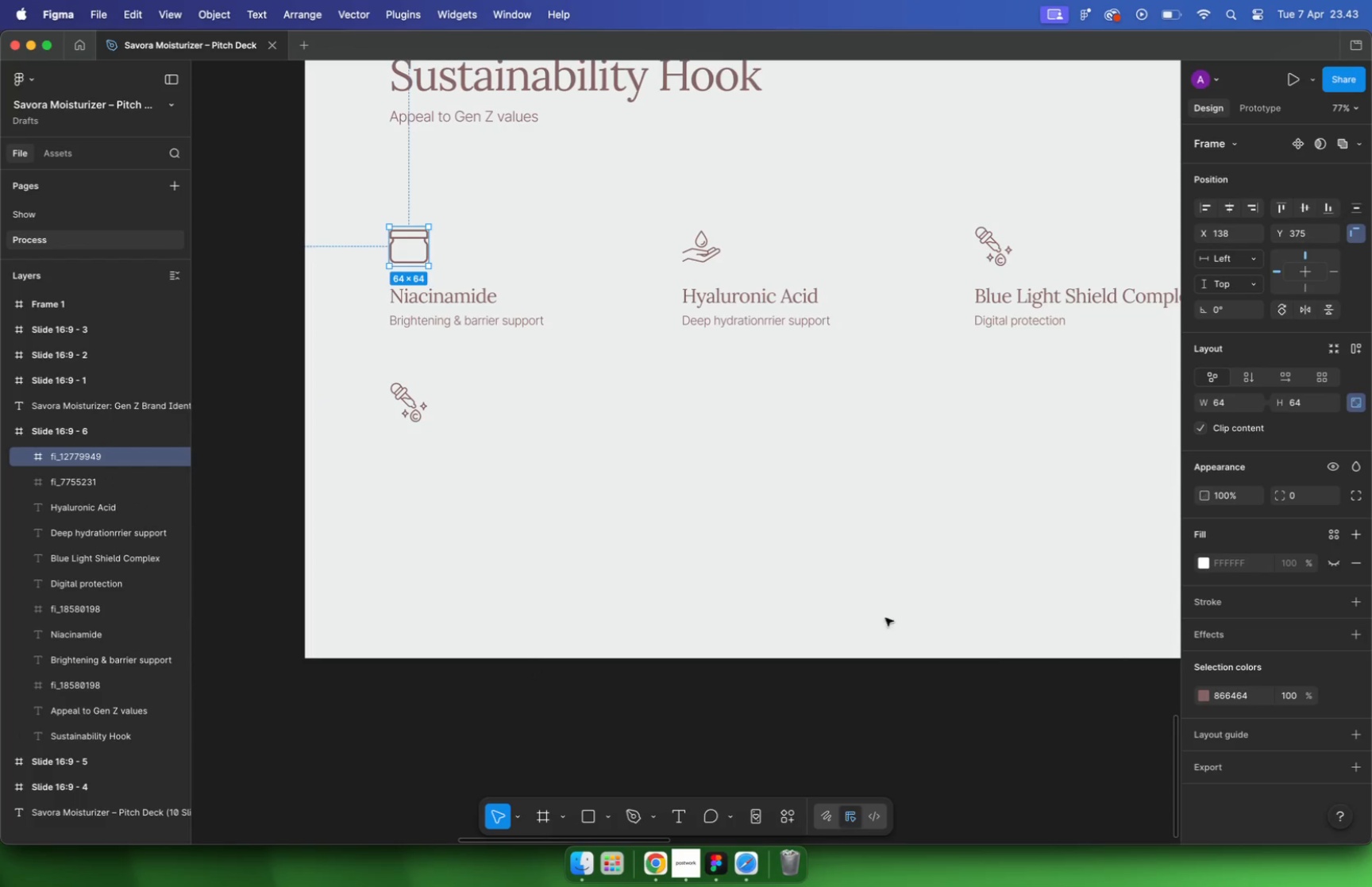 
left_click([730, 483])
 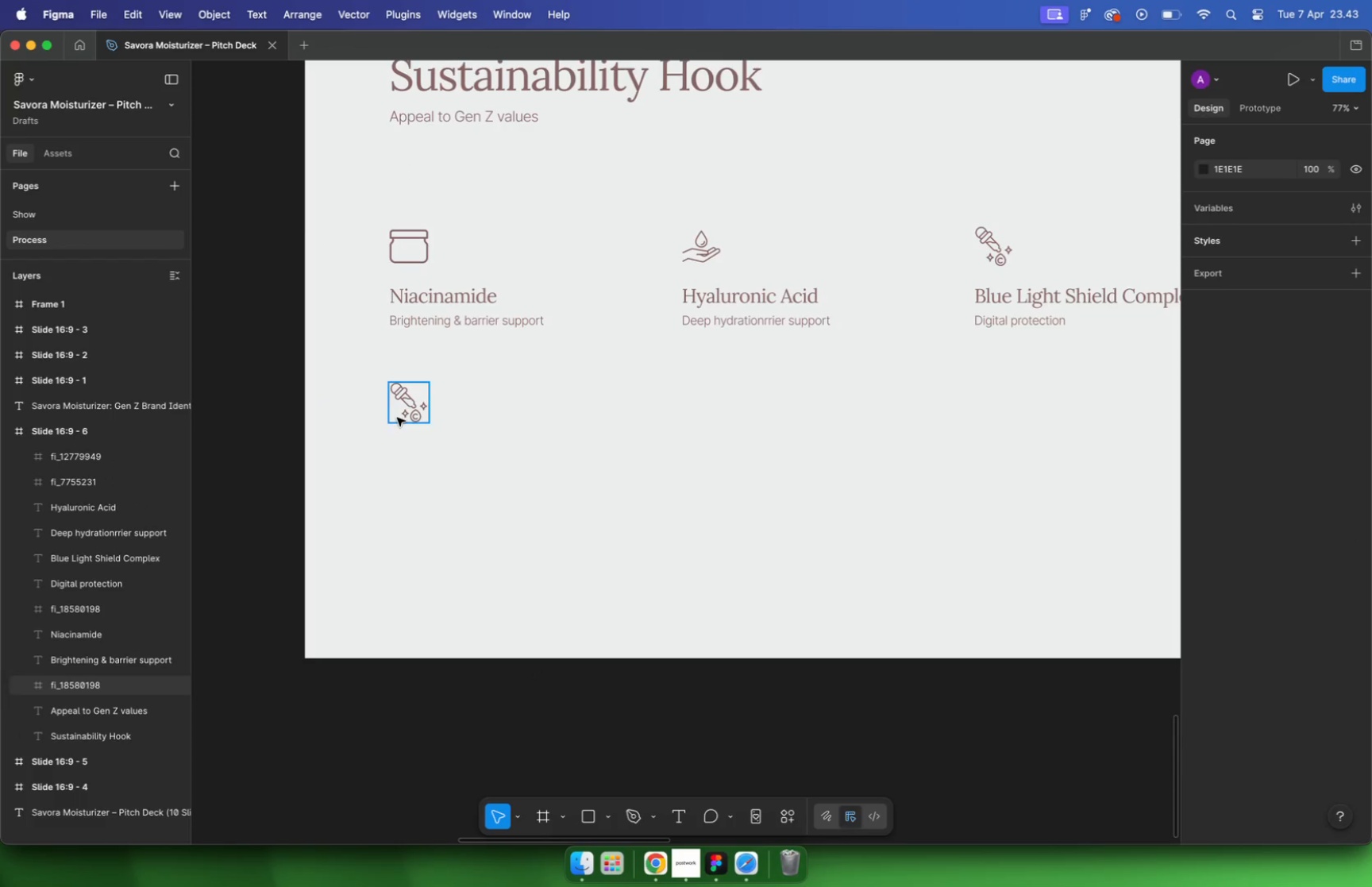 
left_click([408, 413])
 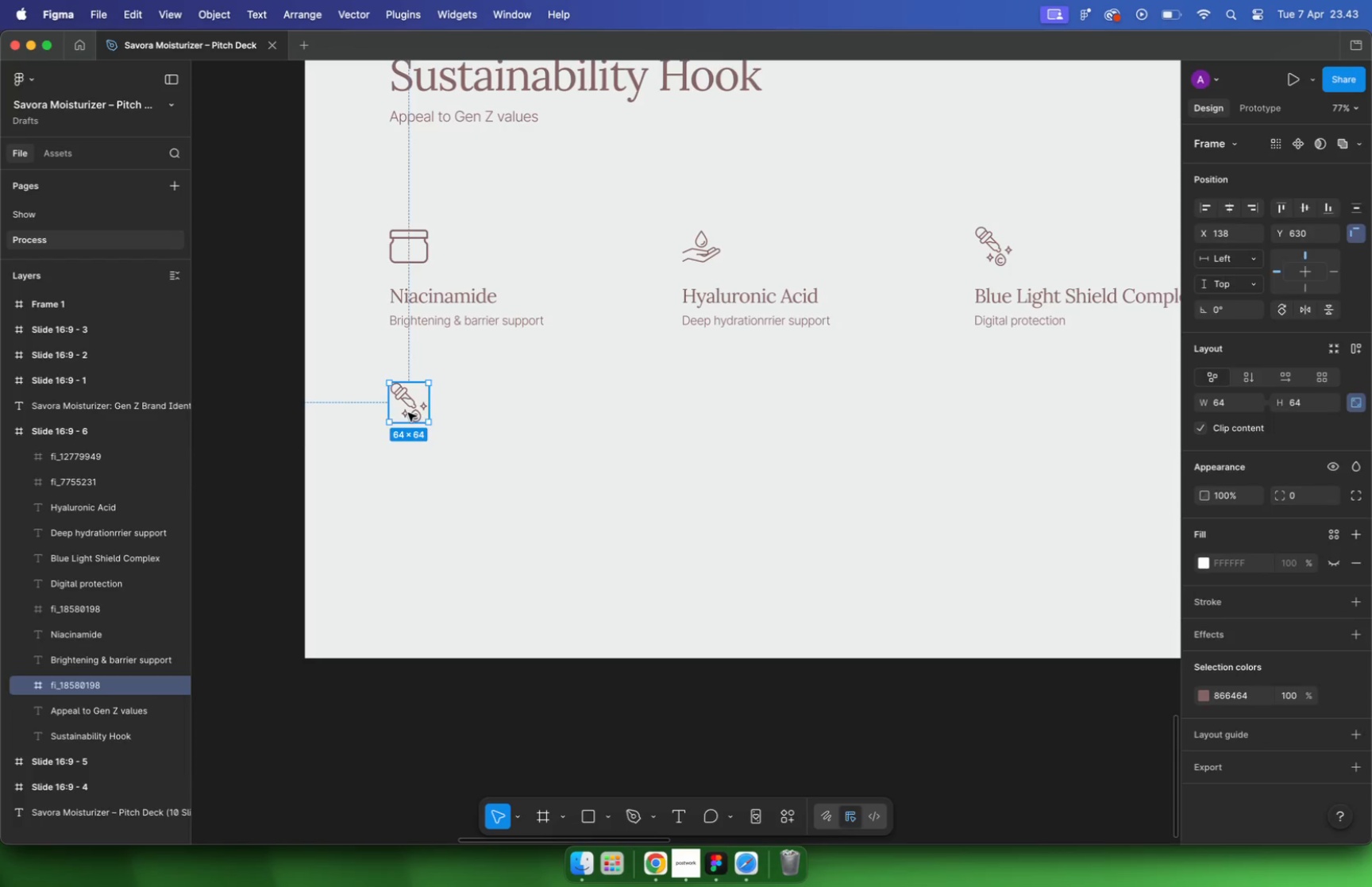 
key(Backspace)
 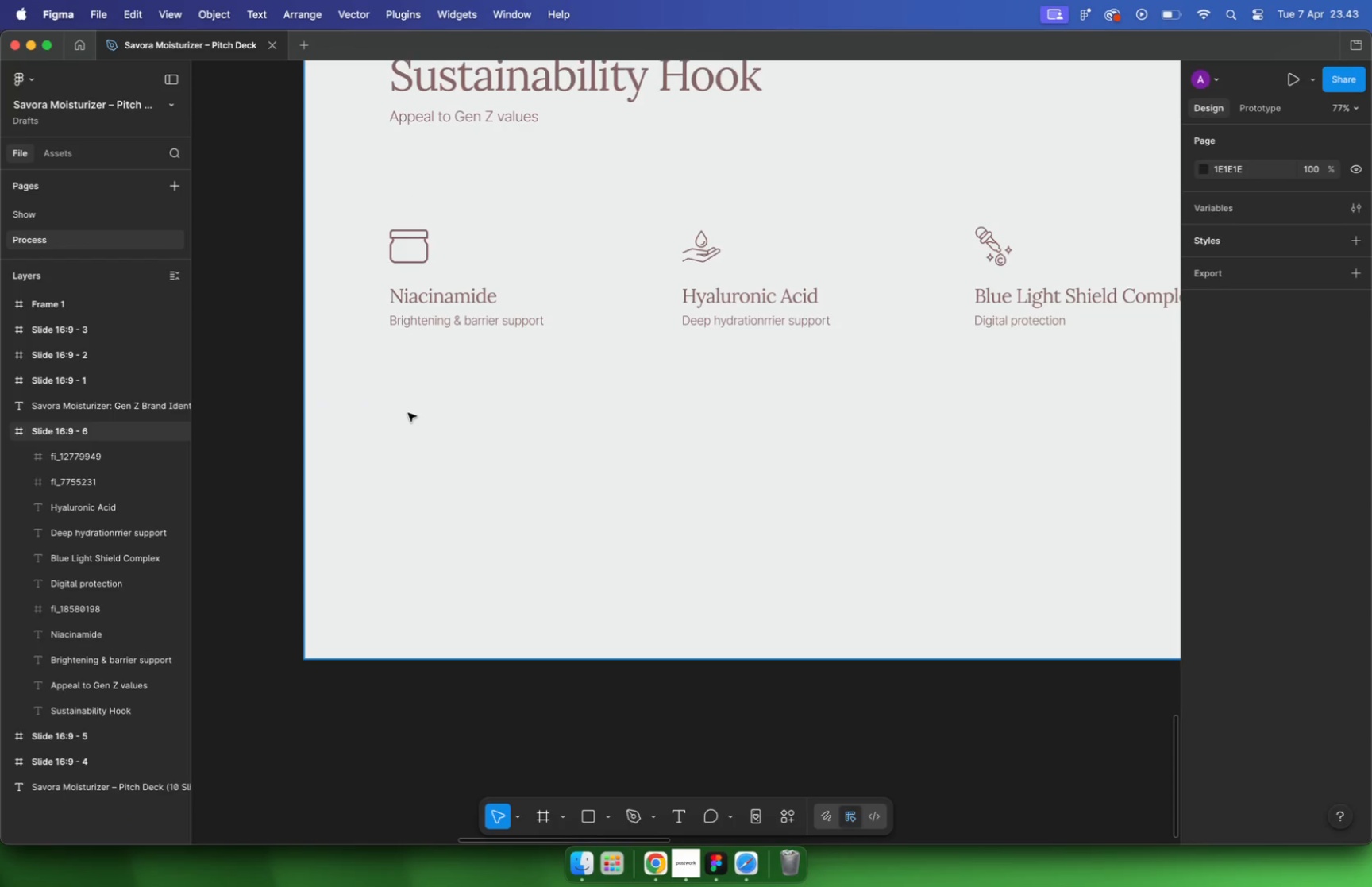 
hold_key(key=CommandLeft, duration=2.39)
scroll: coordinate [523, 399], scroll_direction: down, amount: 12.0
 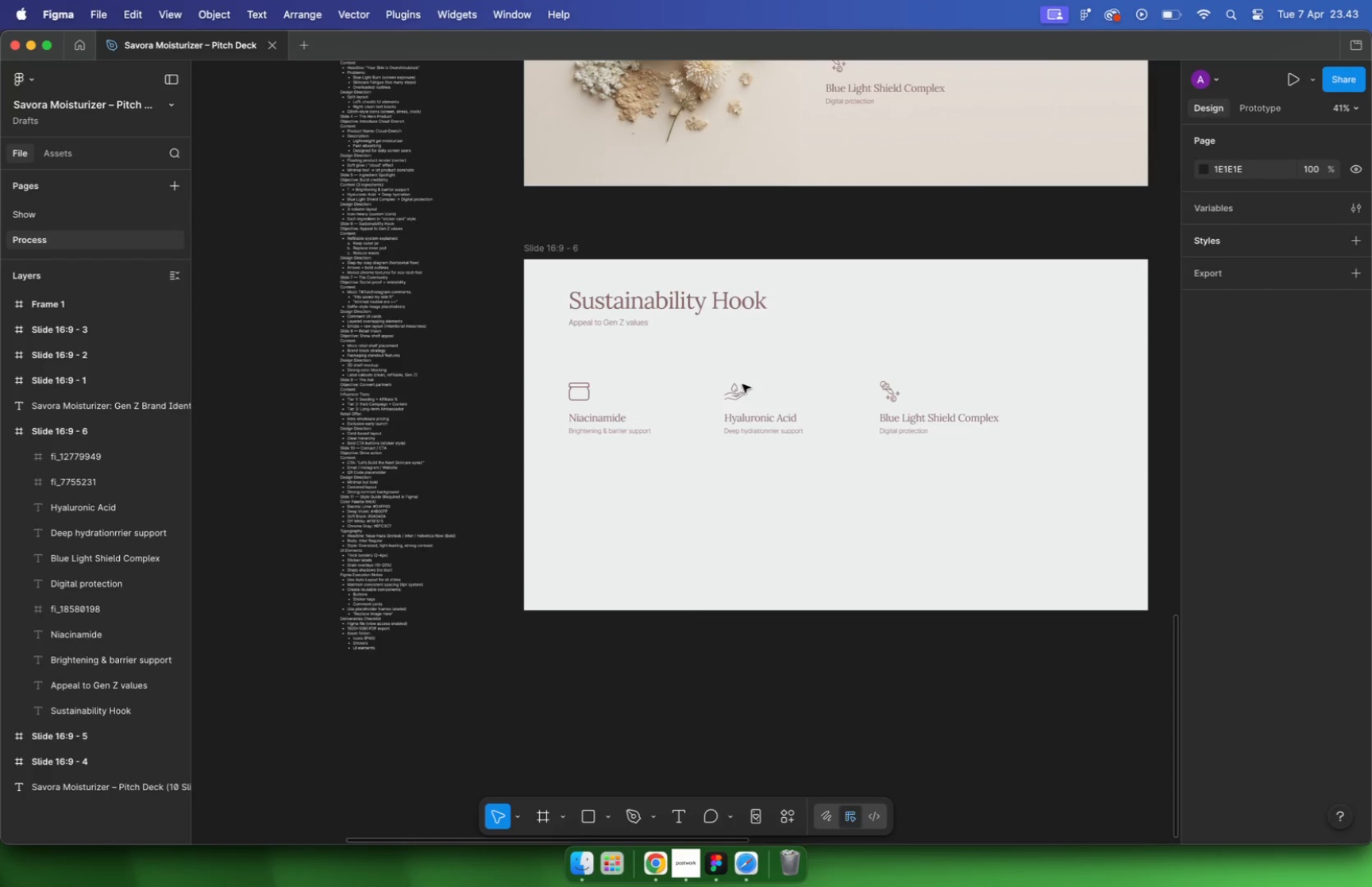 
hold_key(key=CommandLeft, duration=1.79)
scroll: coordinate [402, 289], scroll_direction: up, amount: 16.0
 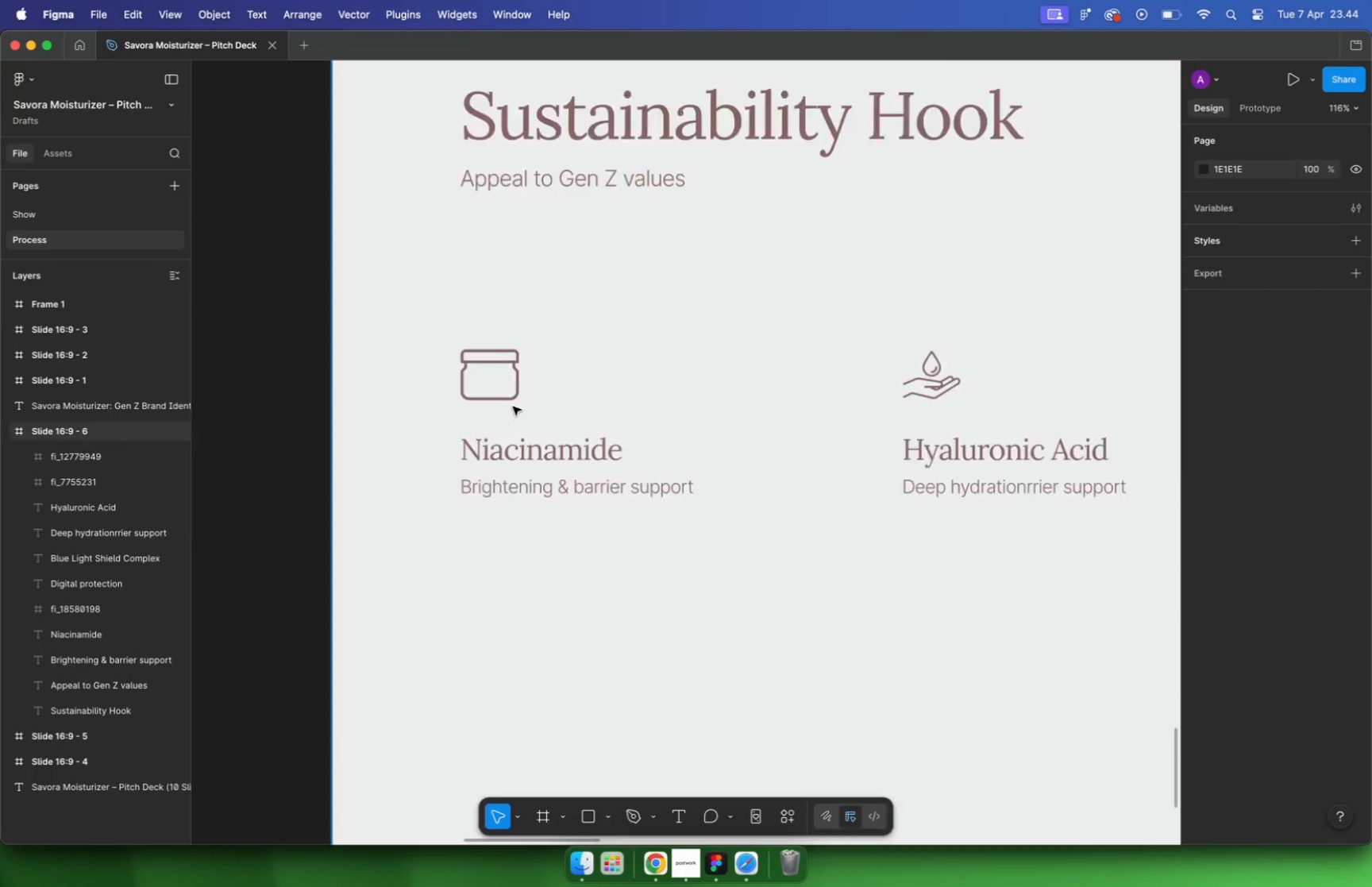 
hold_key(key=CommandLeft, duration=1.95)
scroll: coordinate [375, 150], scroll_direction: up, amount: 8.0
 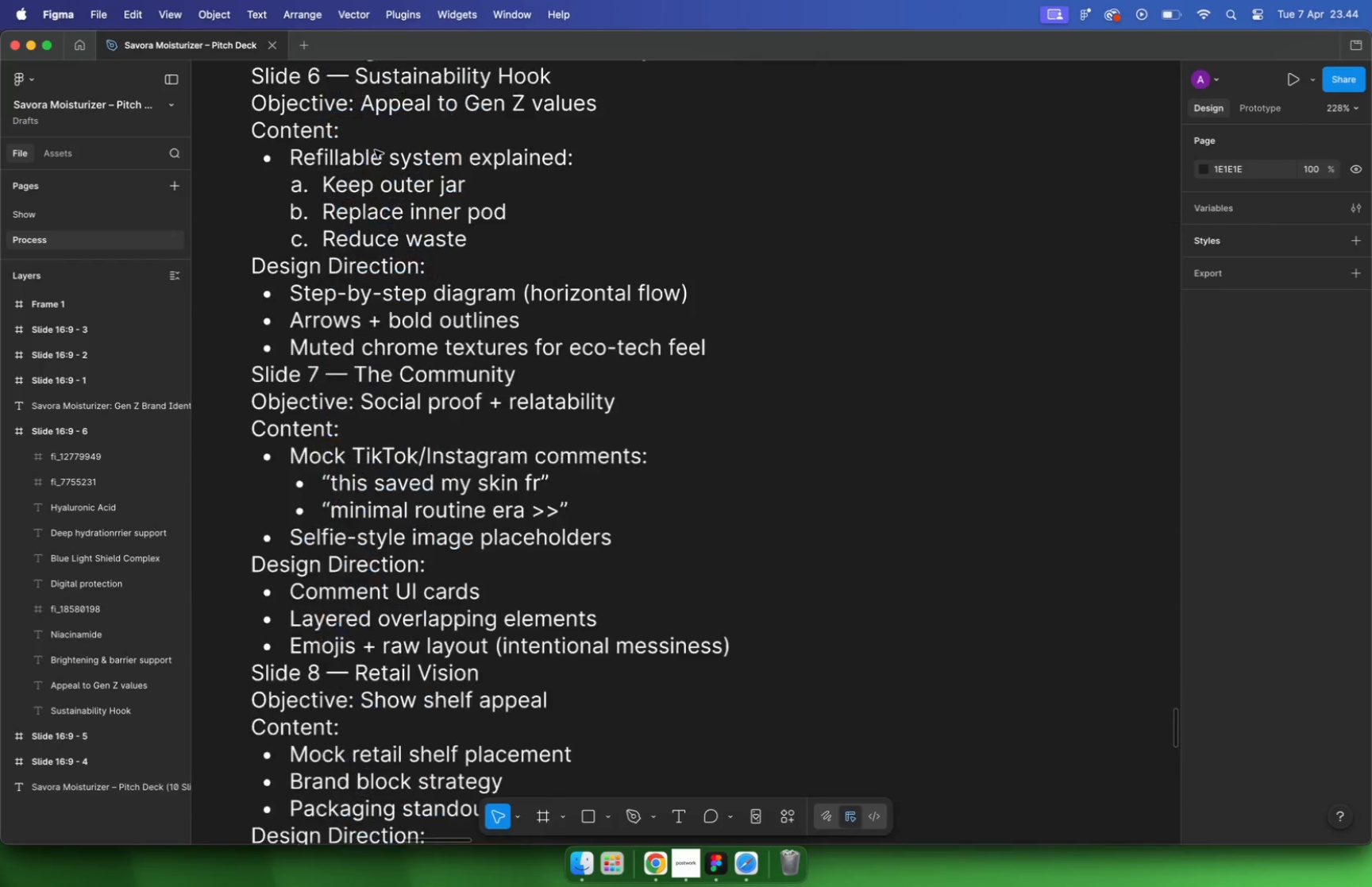 
double_click([407, 188])
 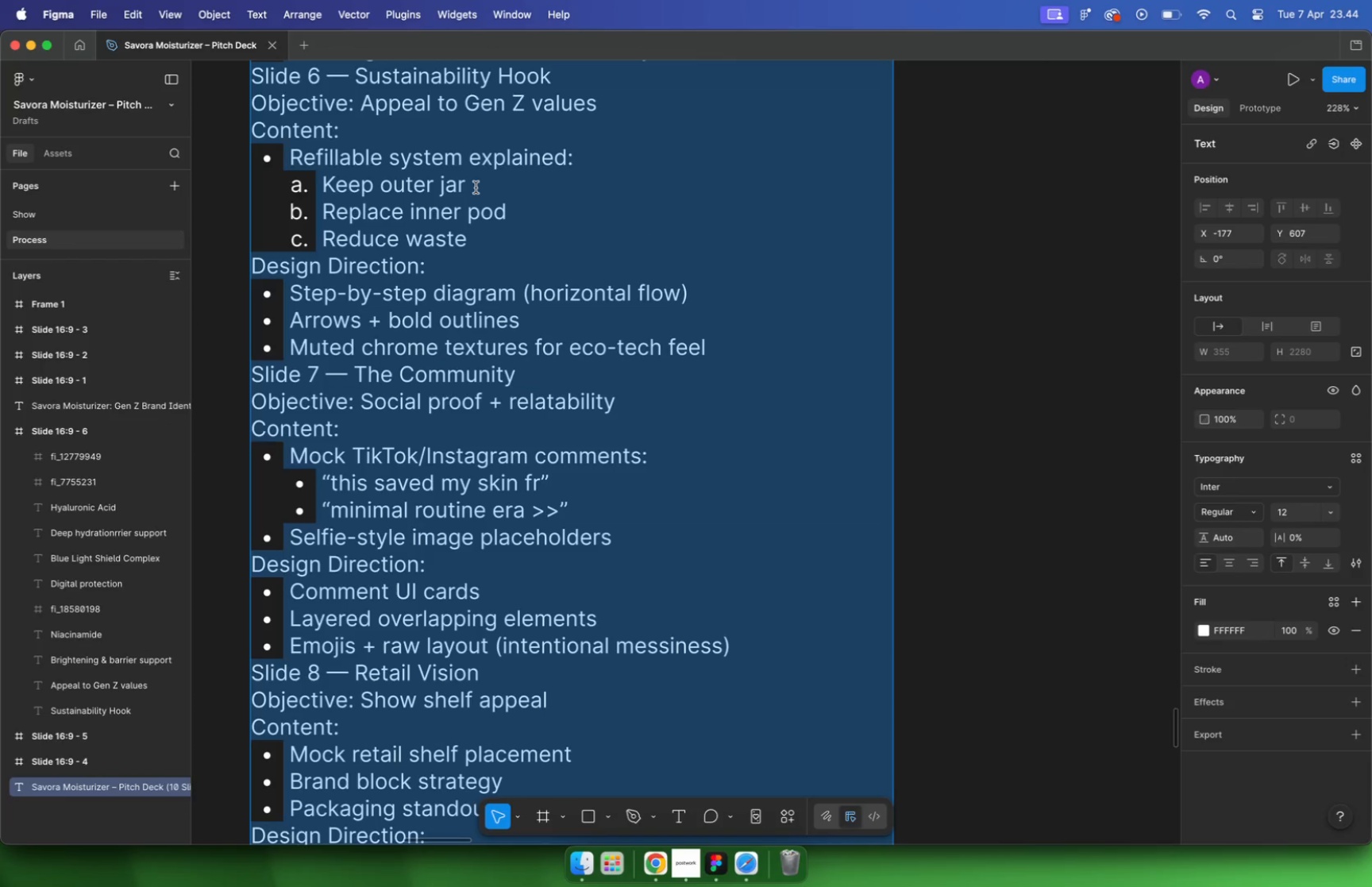 
left_click_drag(start_coordinate=[479, 182], to_coordinate=[326, 178])
 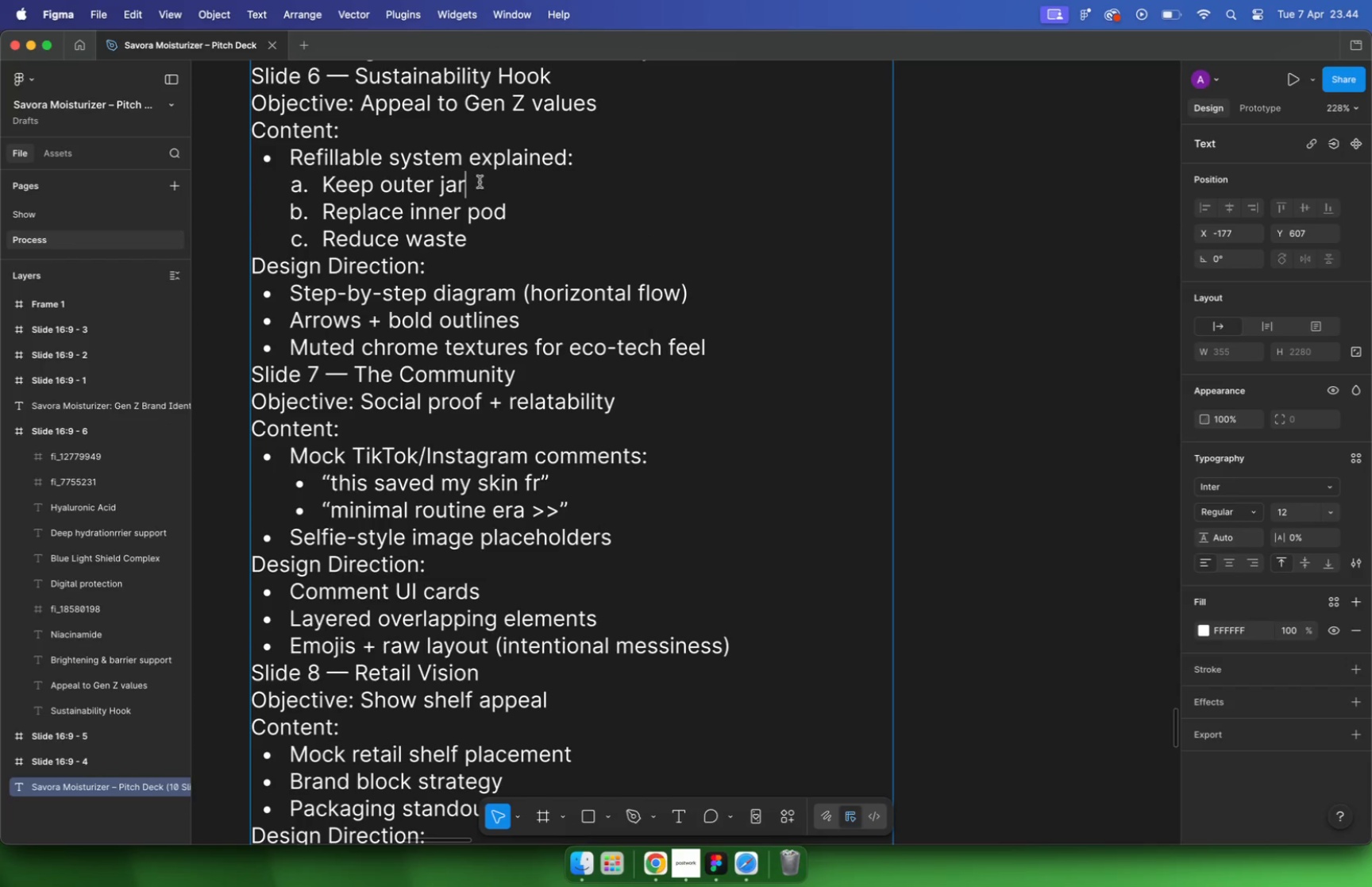 
key(Meta+C)
 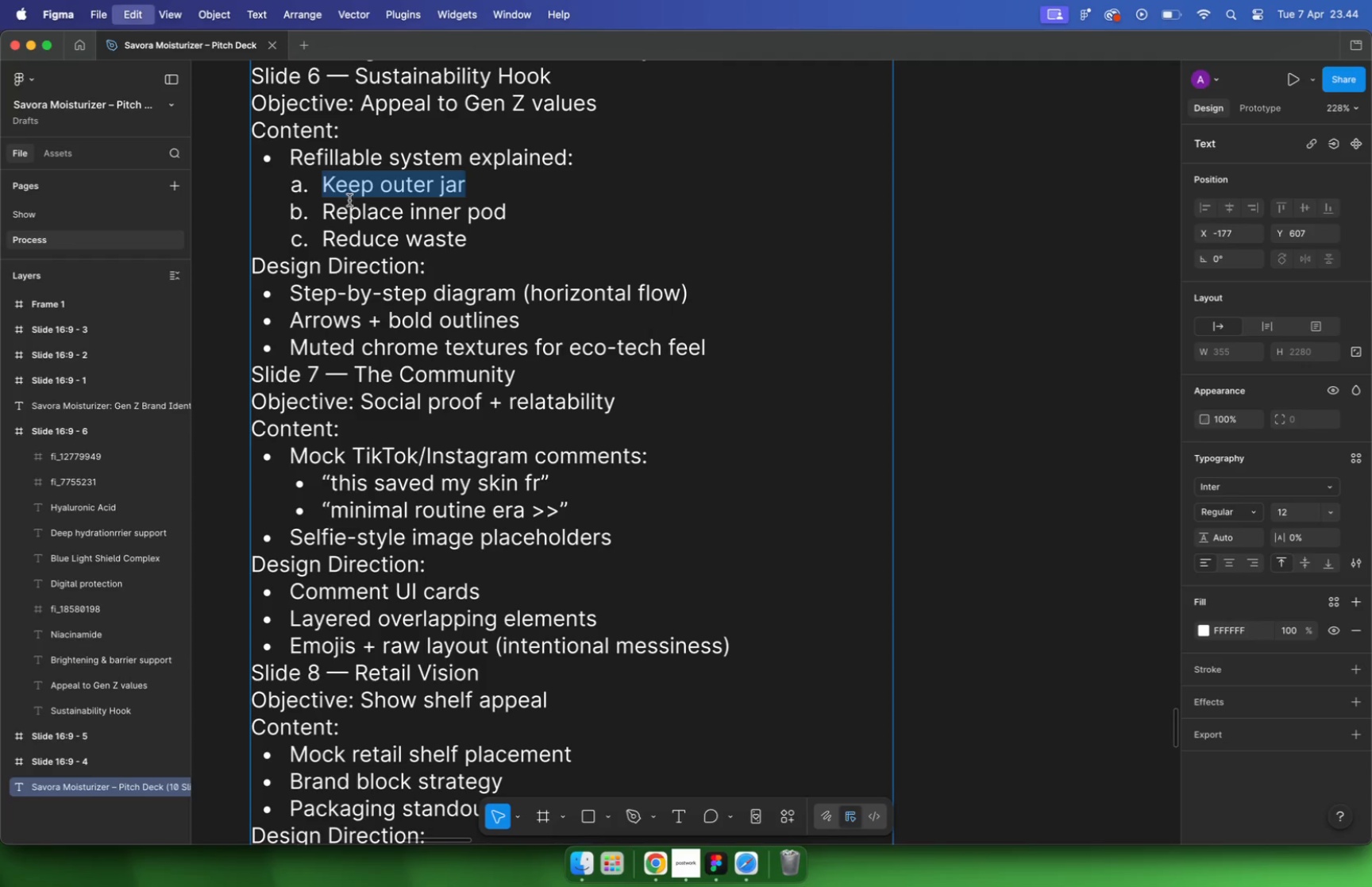 
hold_key(key=CommandLeft, duration=1.2)
scroll: coordinate [721, 434], scroll_direction: down, amount: 18.0
 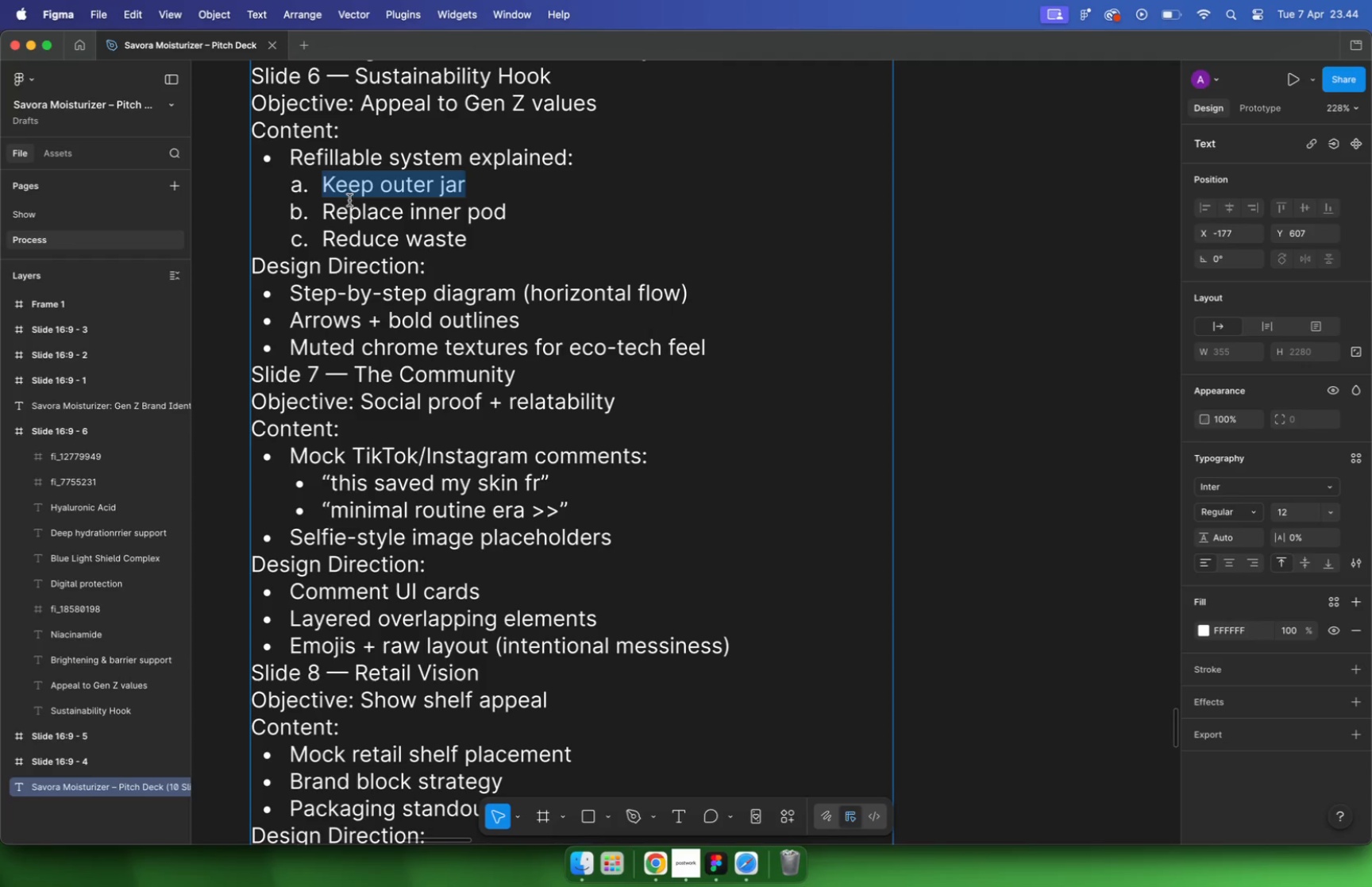 
key(Meta+A)
 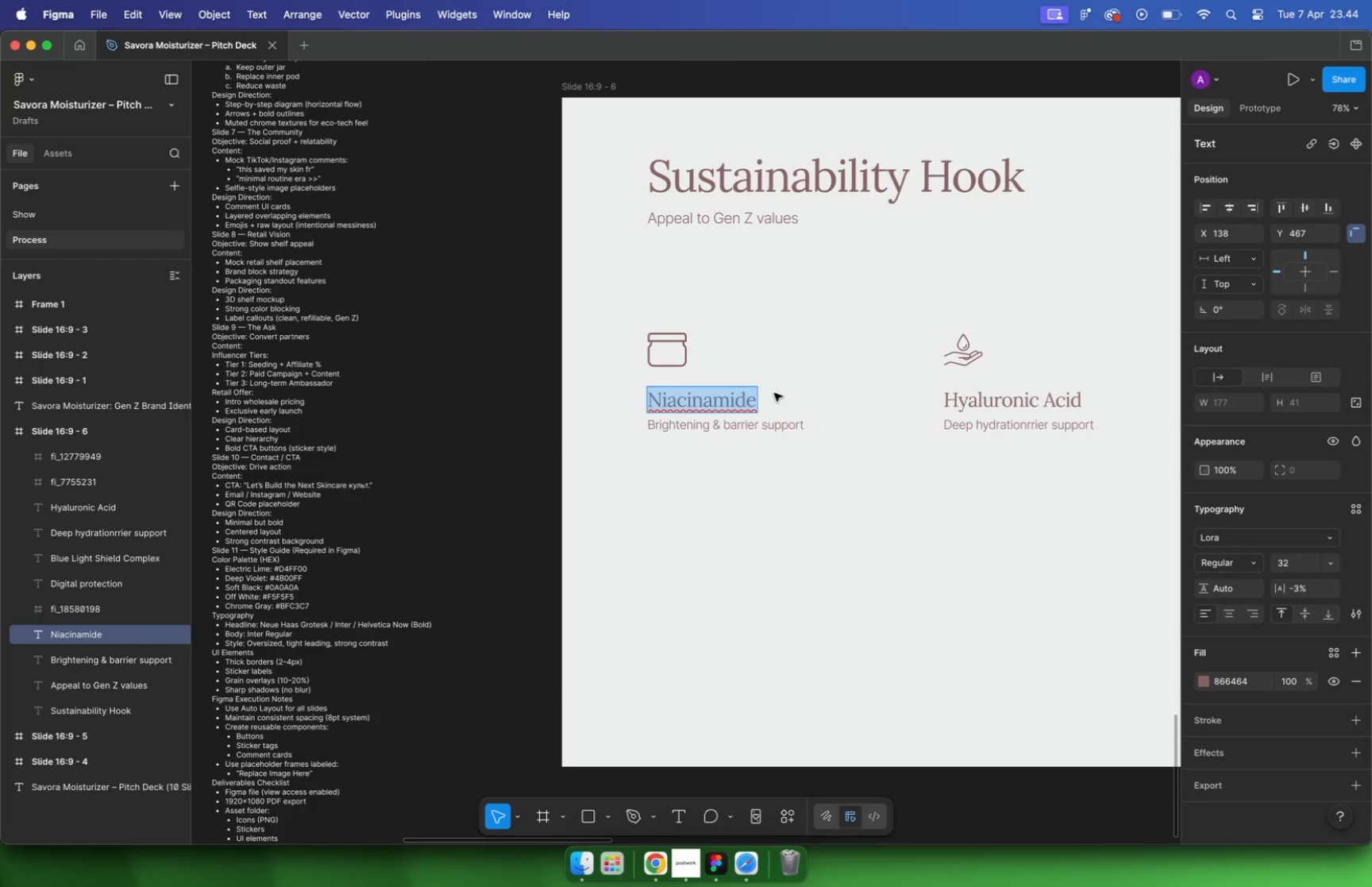 
key(Meta+CommandLeft)
 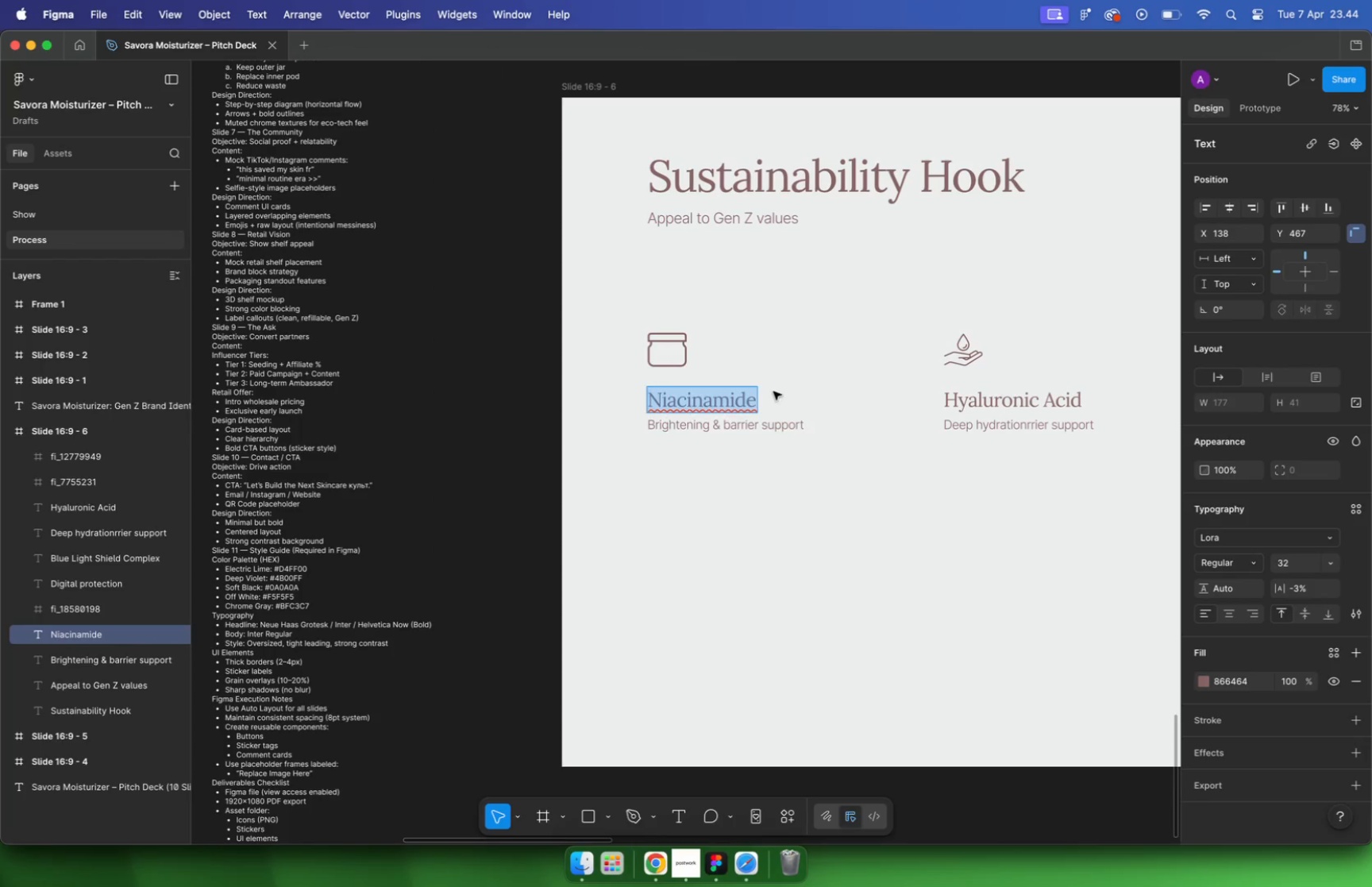 
key(Meta+V)
 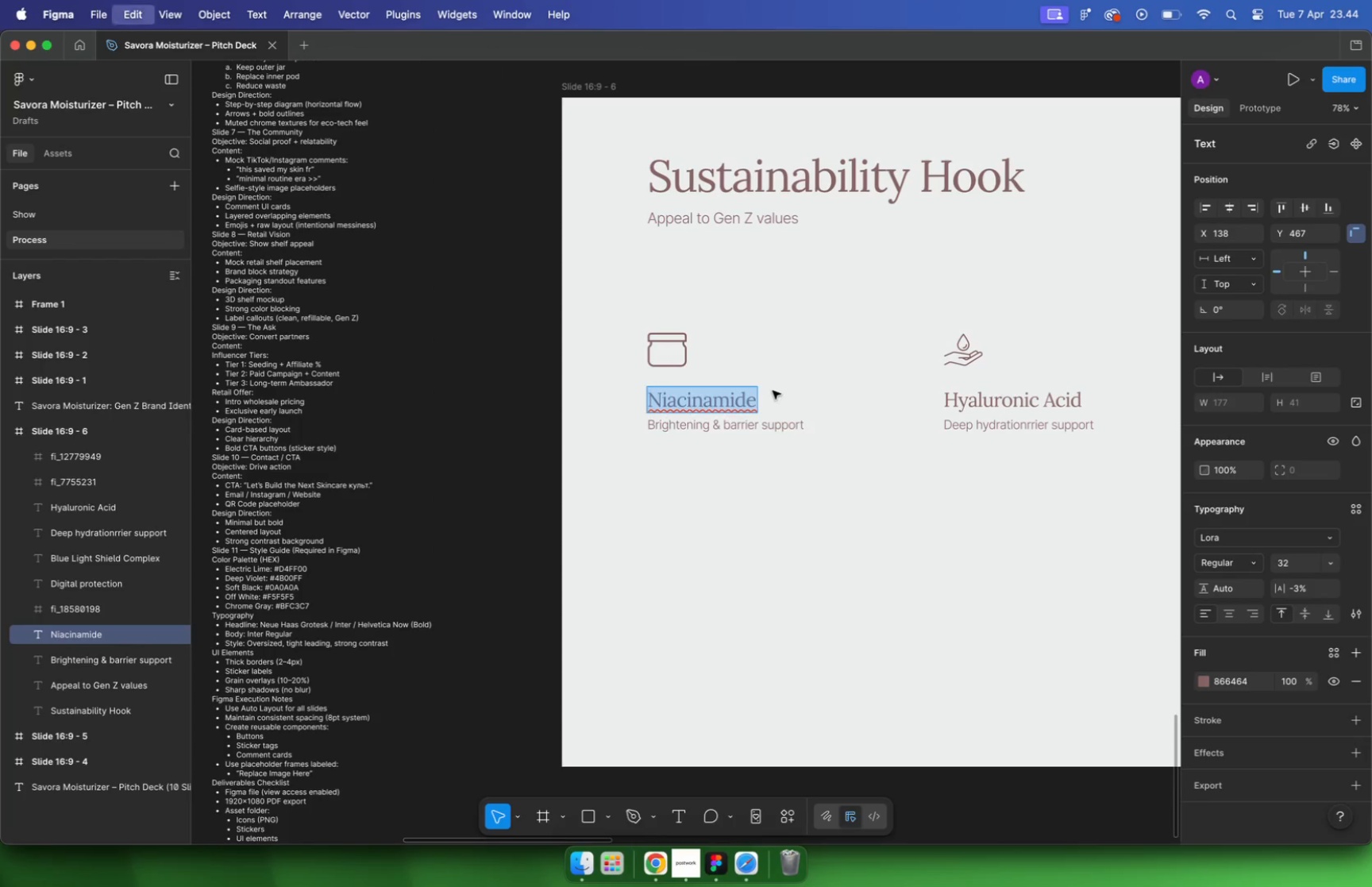 
key(Meta+Z)
 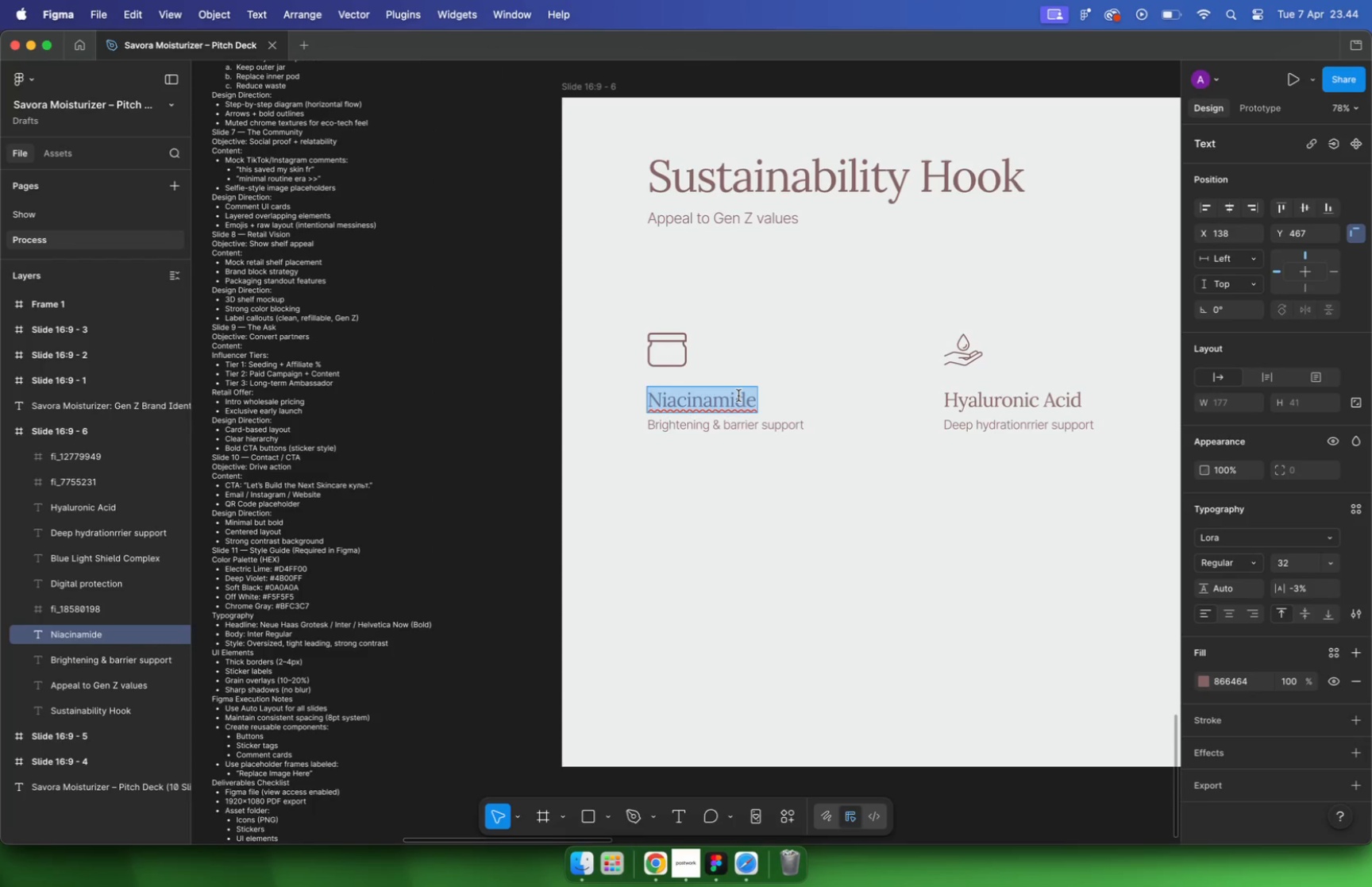 
key(Meta+Shift+V)
 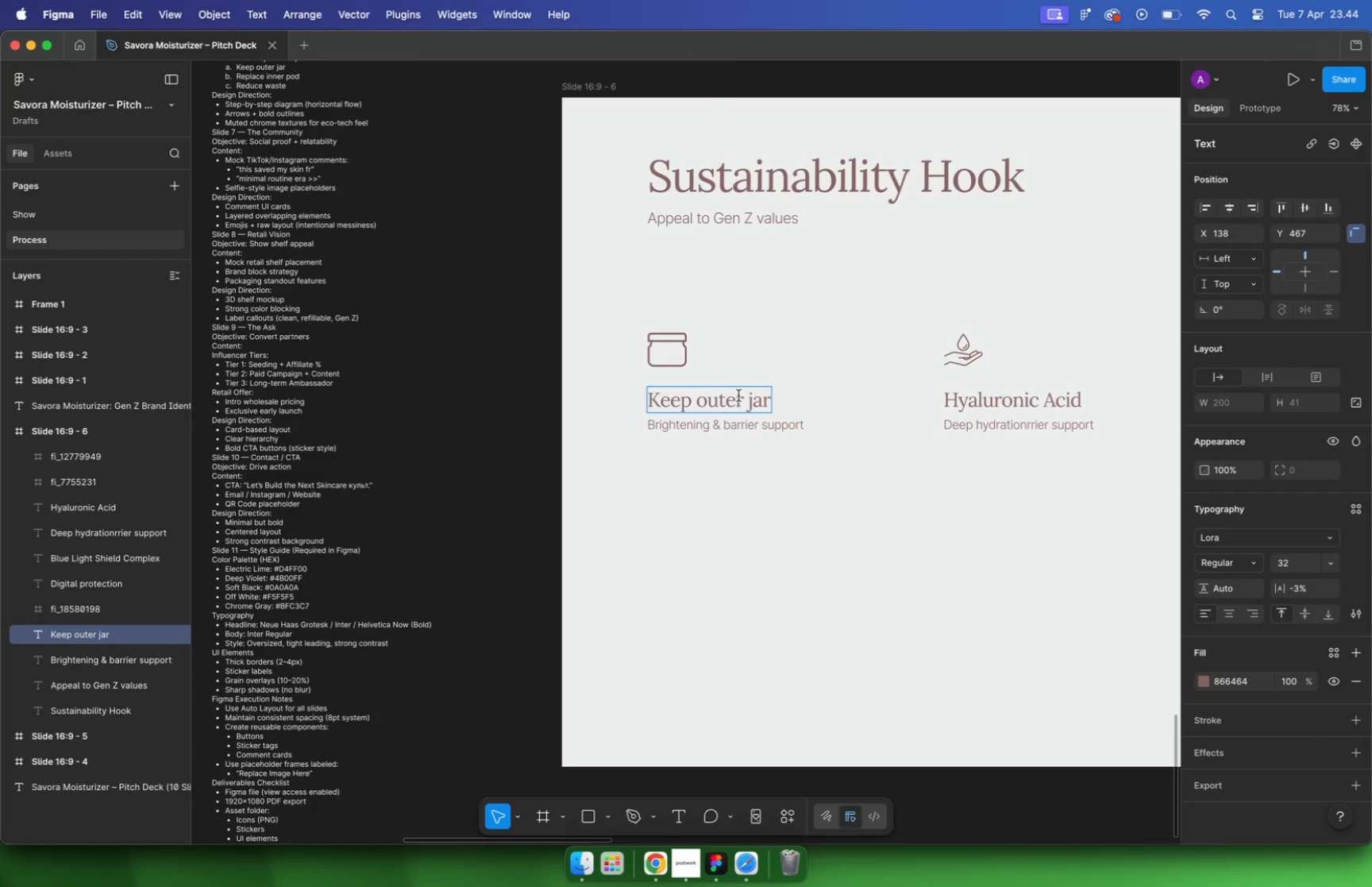 
key(Escape)
 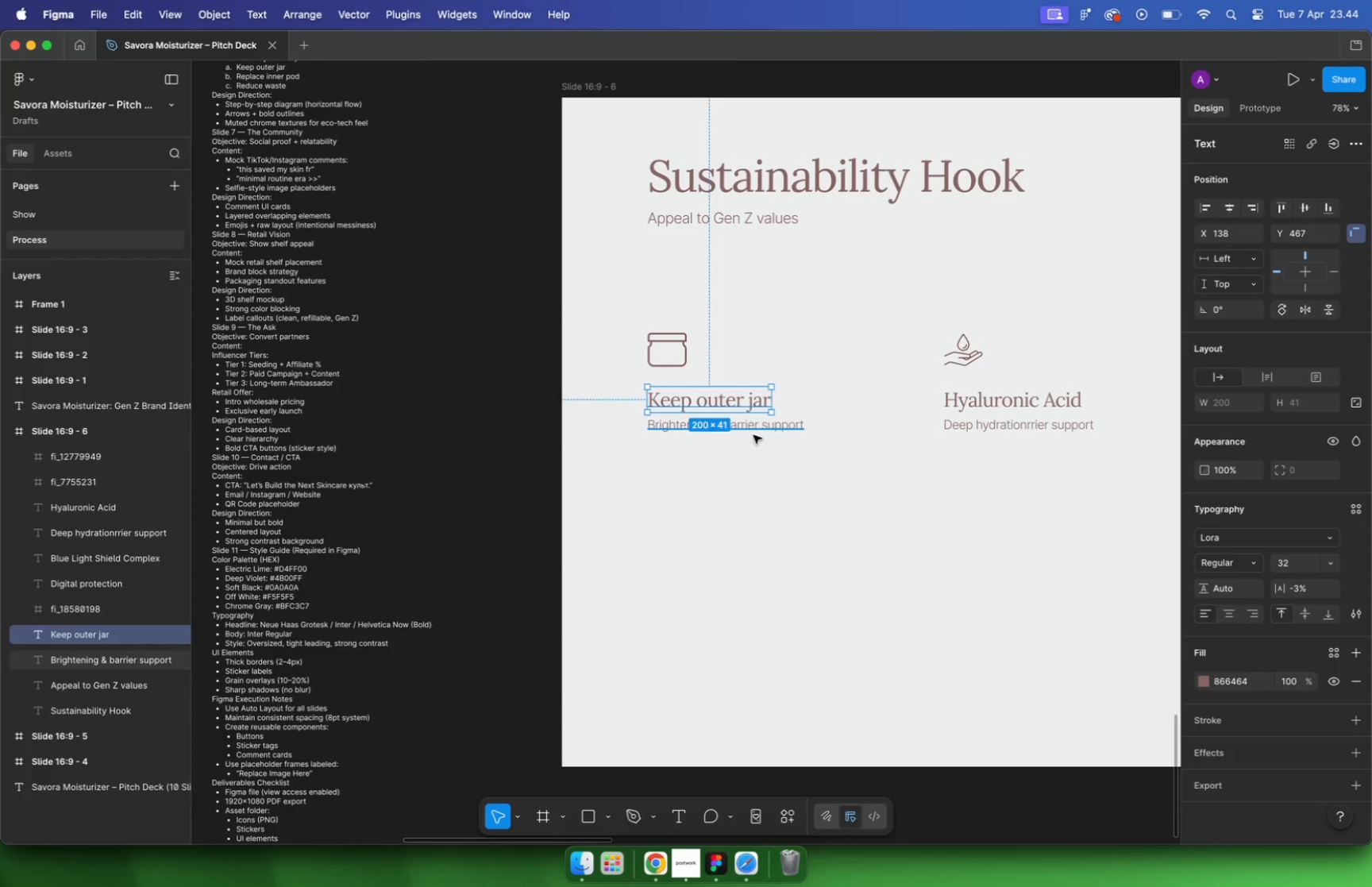 
key(Escape)
 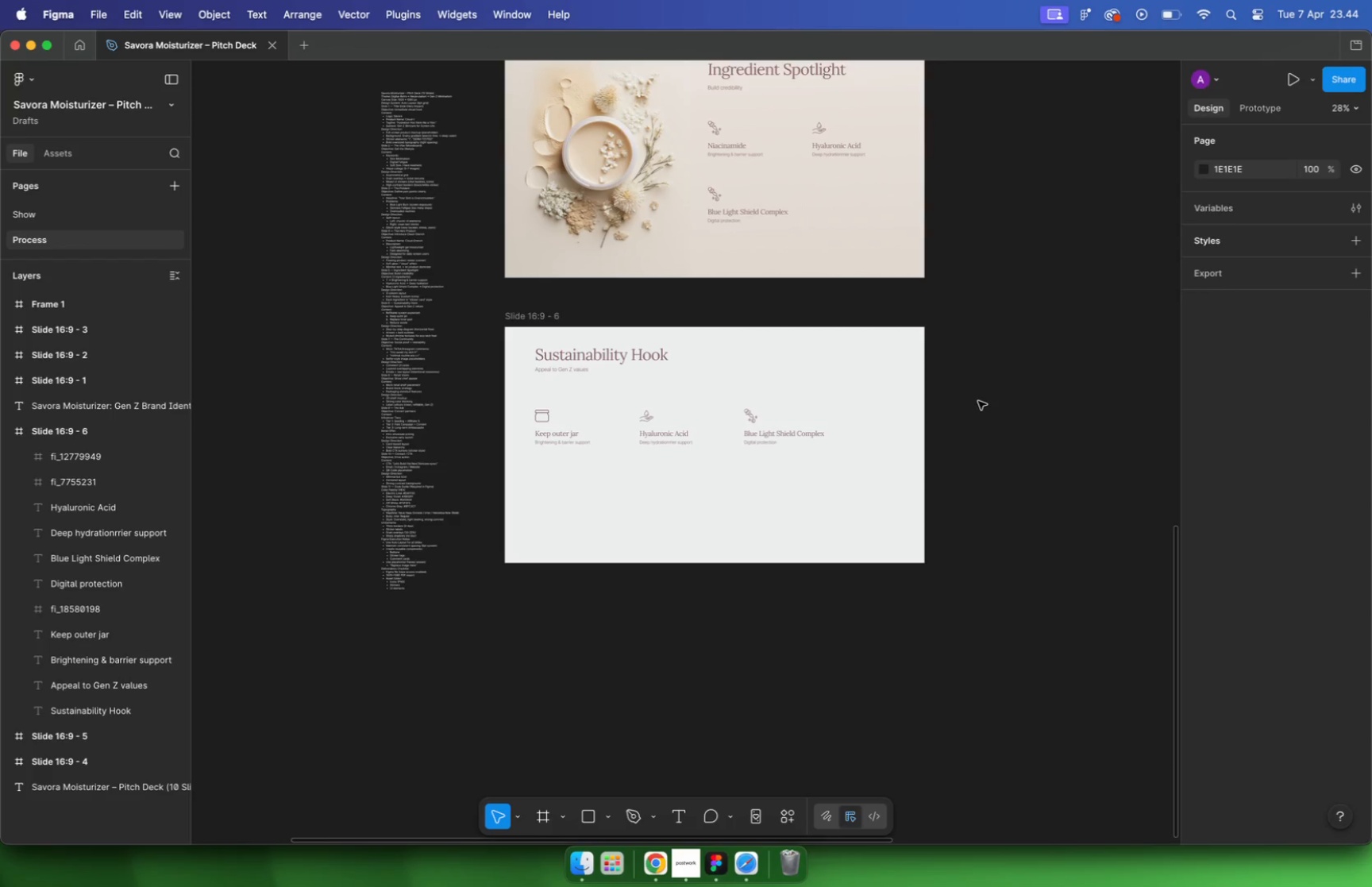 
hold_key(key=CommandLeft, duration=1.78)
scroll: coordinate [980, 395], scroll_direction: down, amount: 18.0
 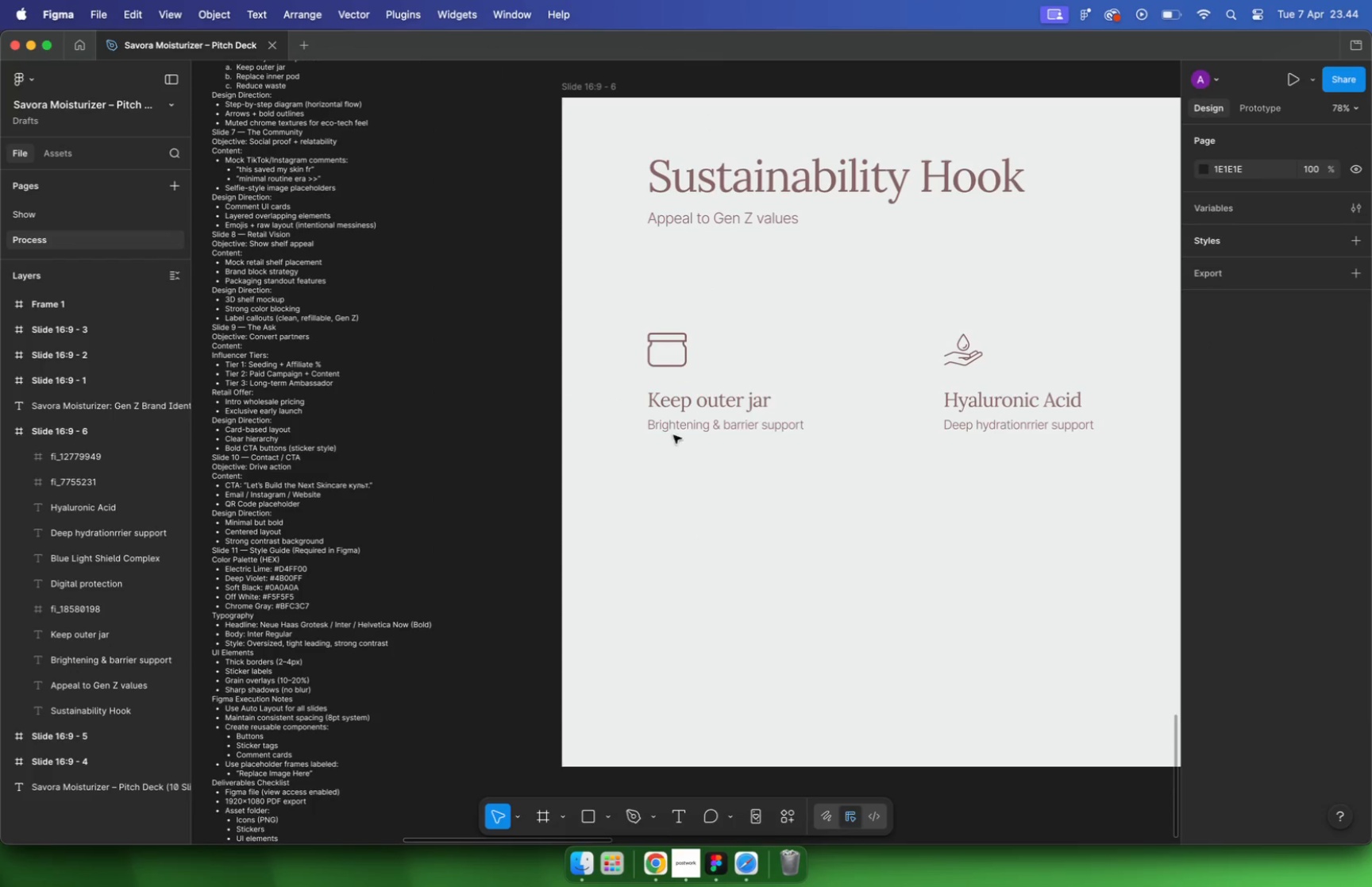 
wait(46.18)
 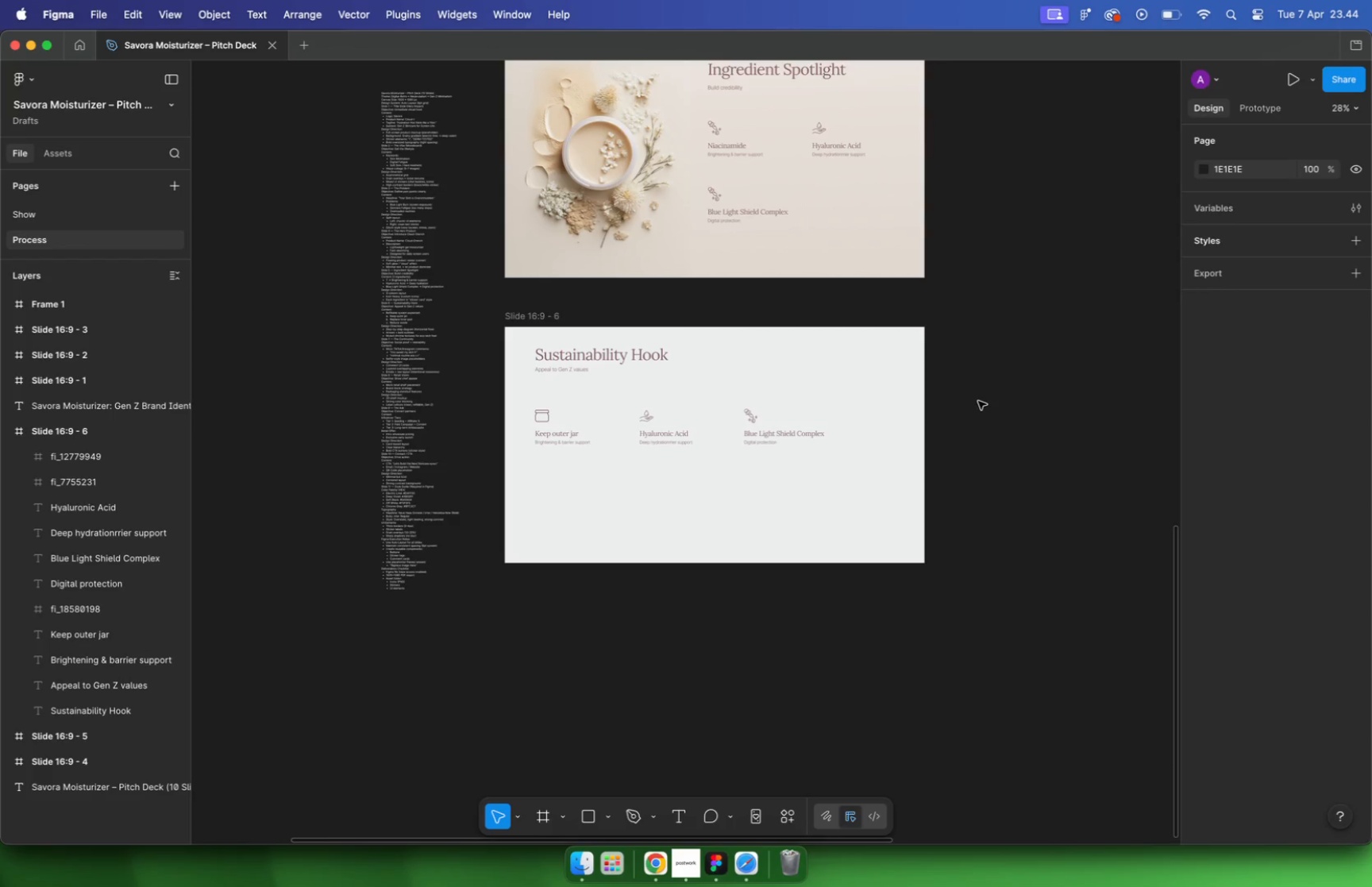 
hold_key(key=CommandLeft, duration=0.61)
scroll: coordinate [544, 428], scroll_direction: up, amount: 24.0
 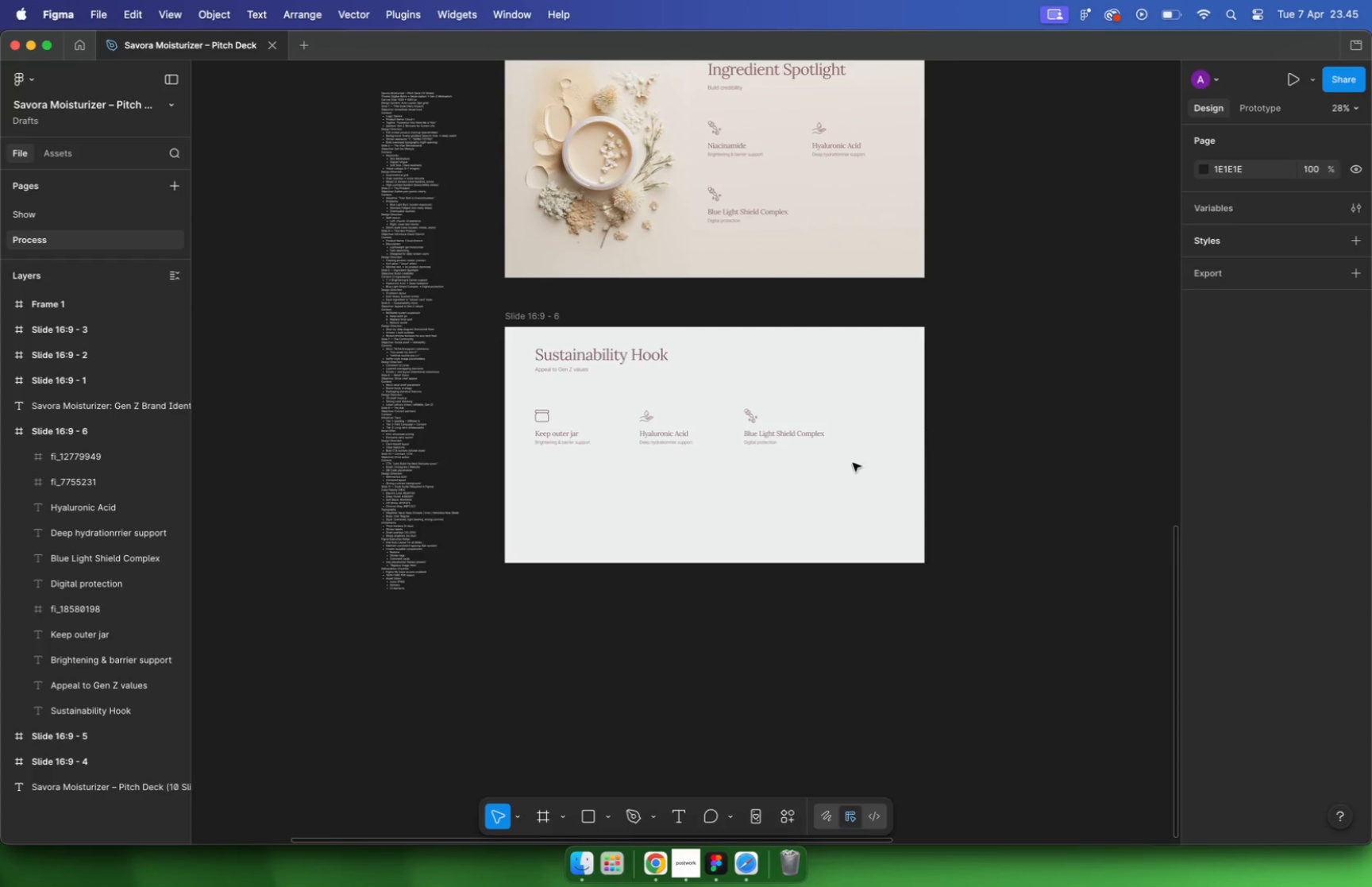 
hold_key(key=CommandLeft, duration=4.75)
scroll: coordinate [400, 232], scroll_direction: down, amount: 1.0
 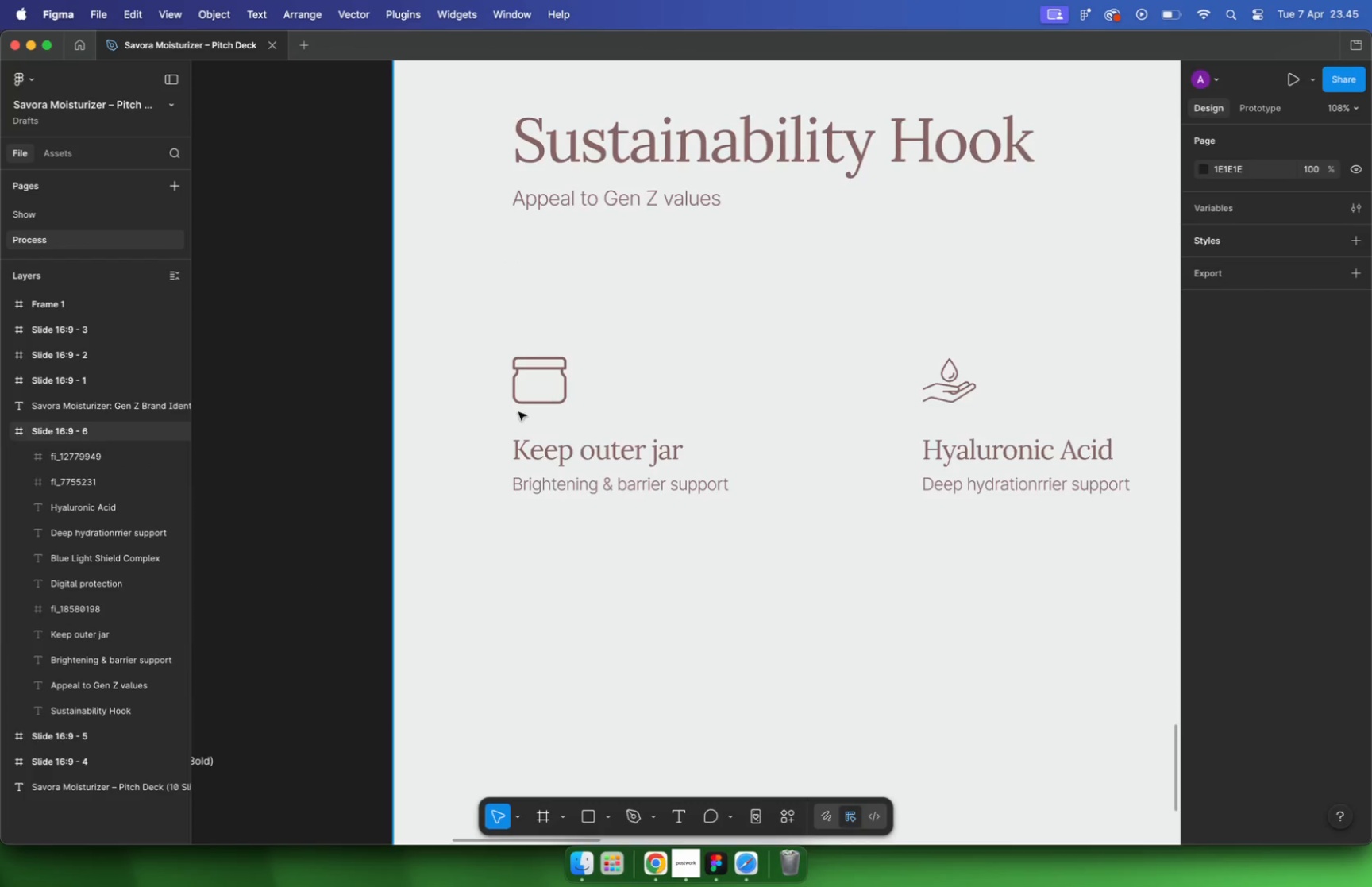 
scroll: coordinate [453, 326], scroll_direction: up, amount: 7.0
 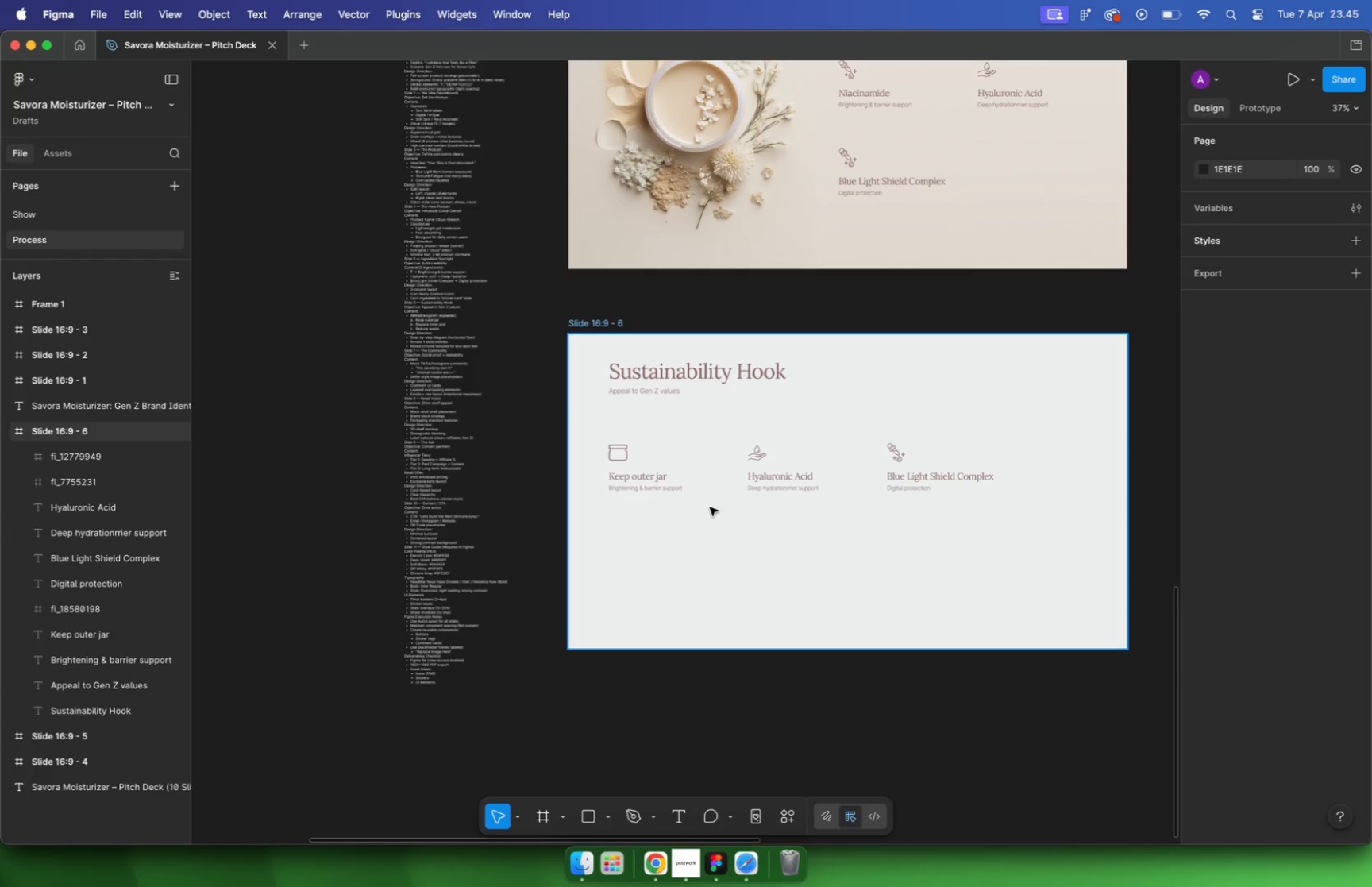 
scroll: coordinate [464, 322], scroll_direction: down, amount: 18.0
 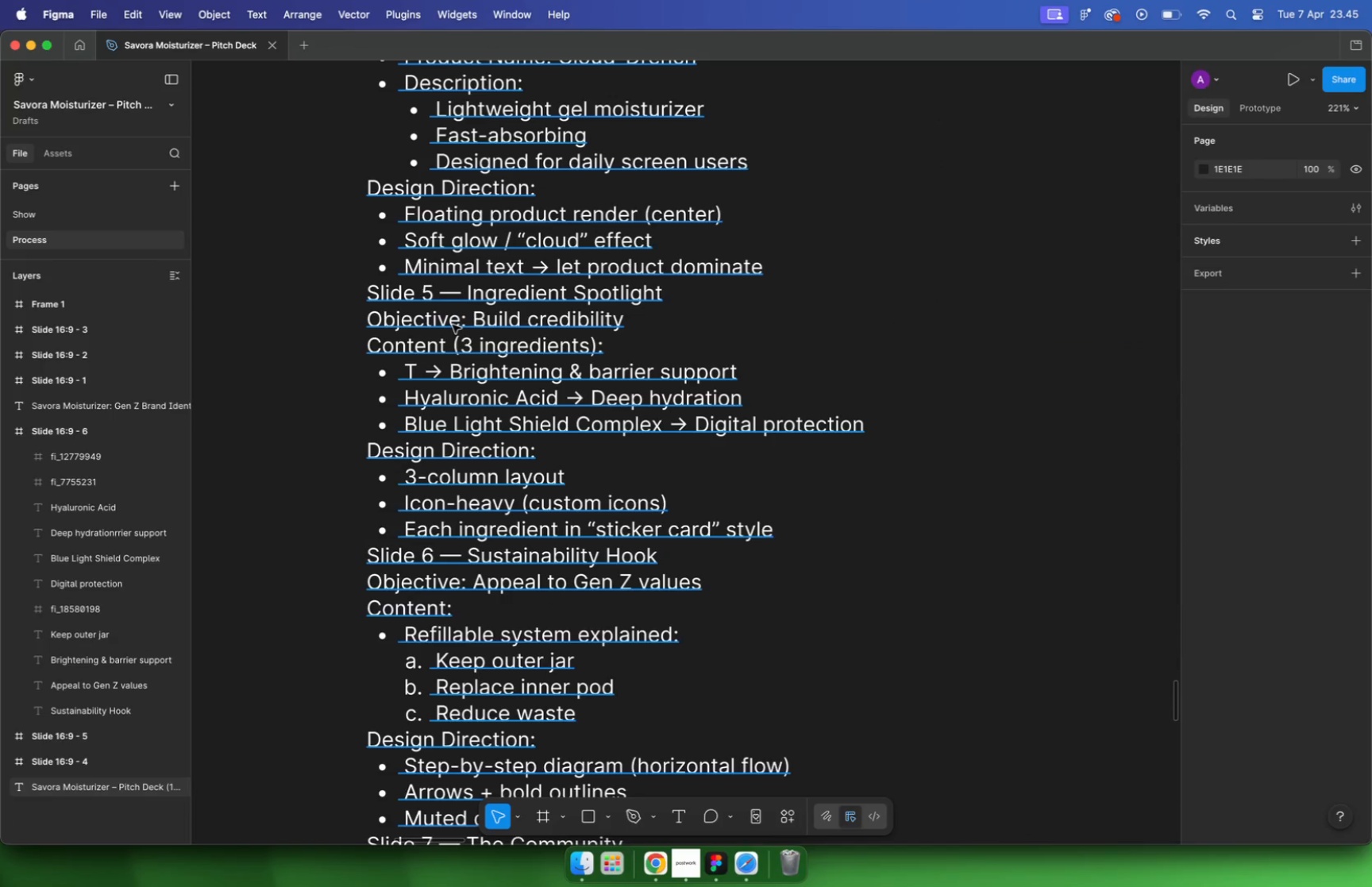 
left_click_drag(start_coordinate=[479, 395], to_coordinate=[484, 498])
 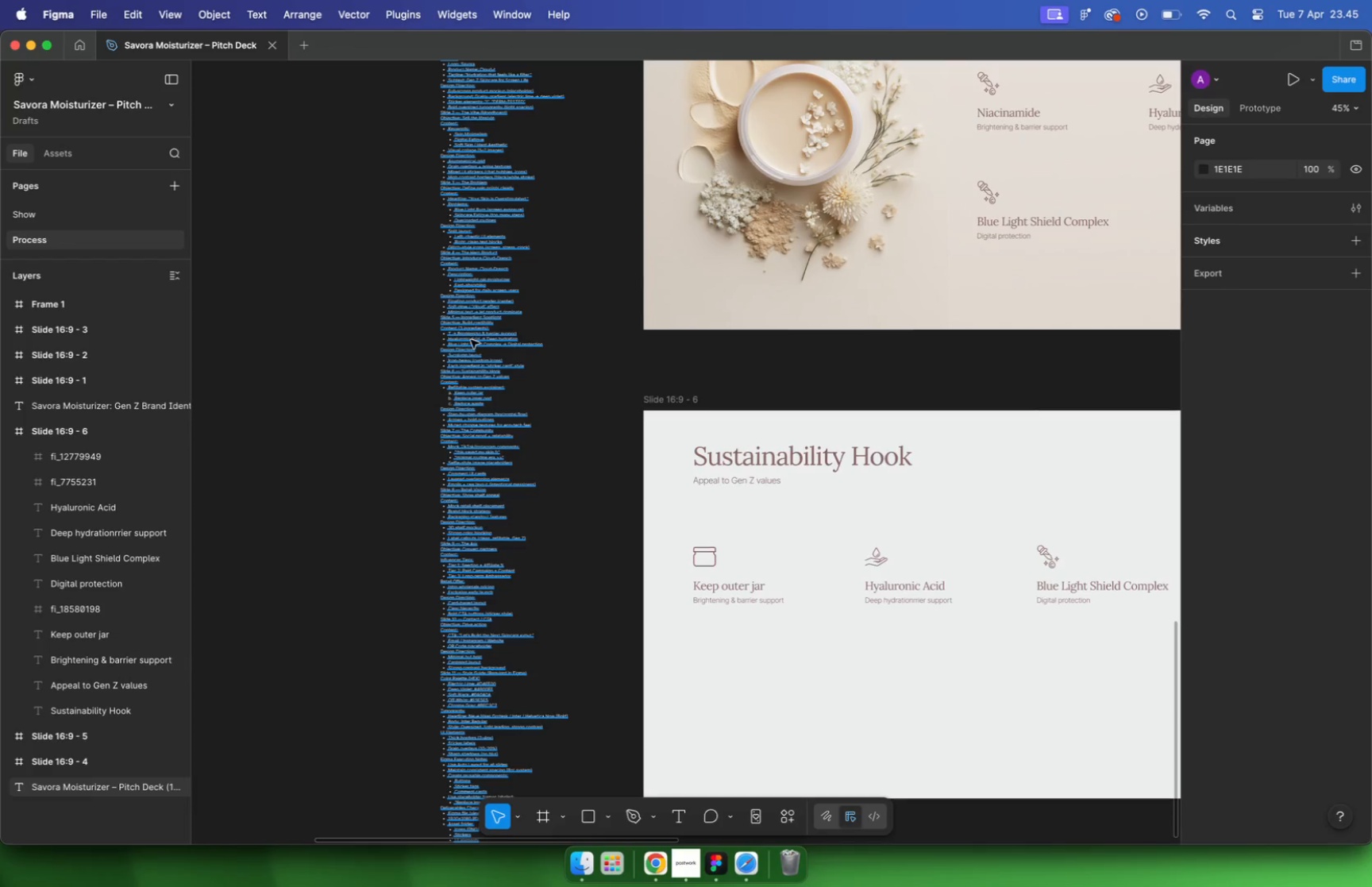 
hold_key(key=ShiftLeft, duration=0.56)
 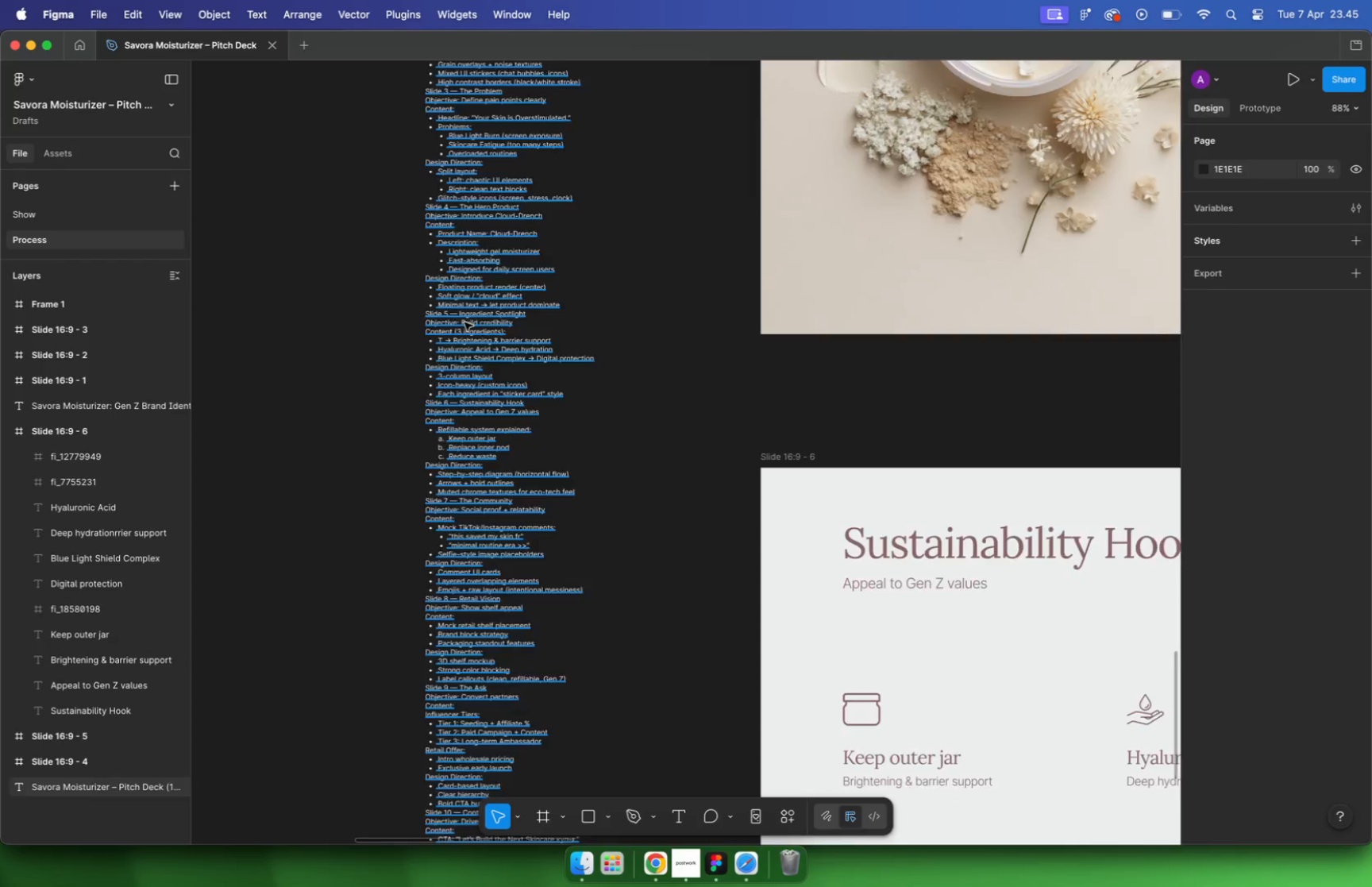 
hold_key(key=CommandLeft, duration=1.7)
scroll: coordinate [472, 542], scroll_direction: up, amount: 19.0
 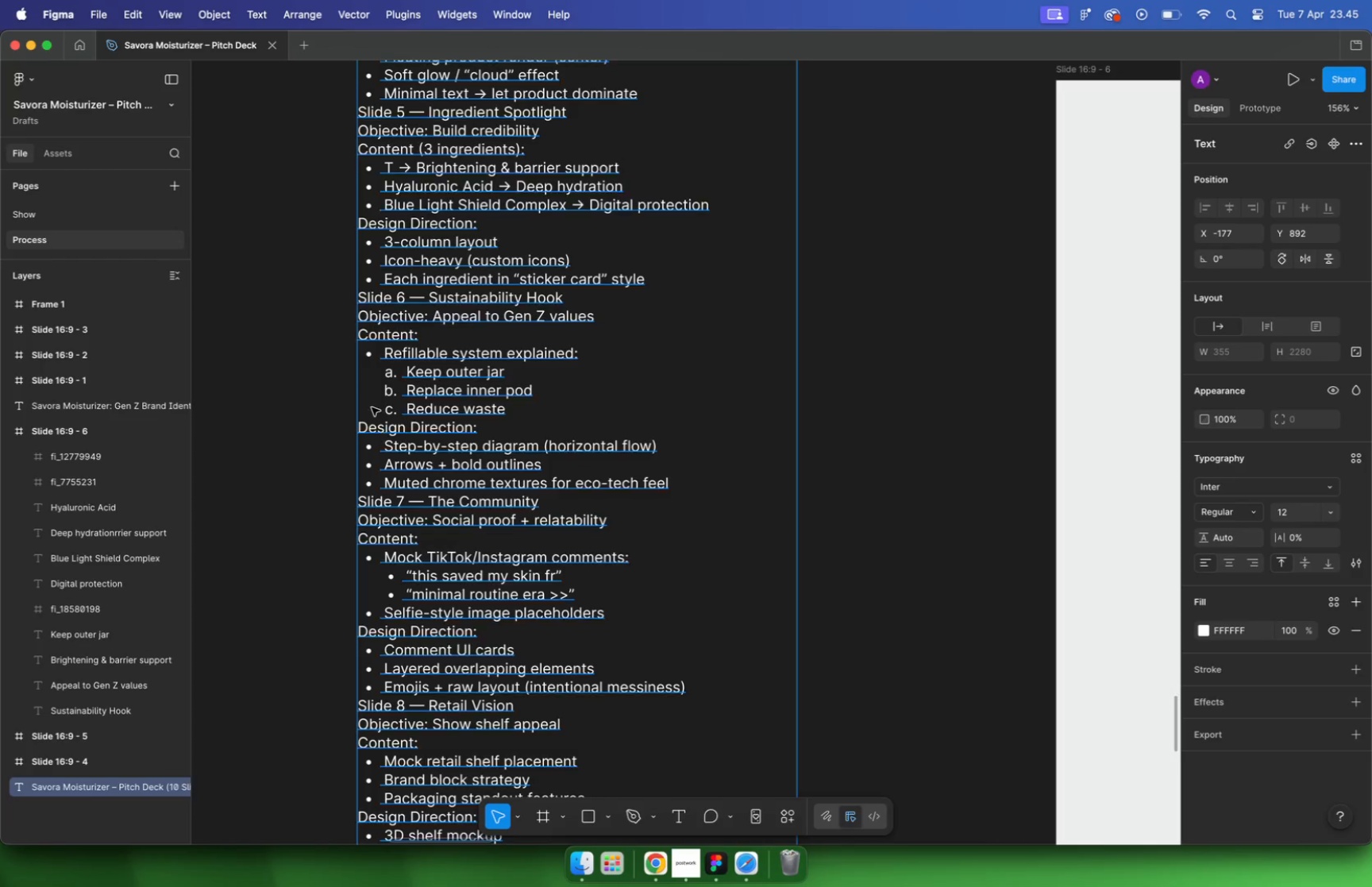 
double_click([429, 372])
 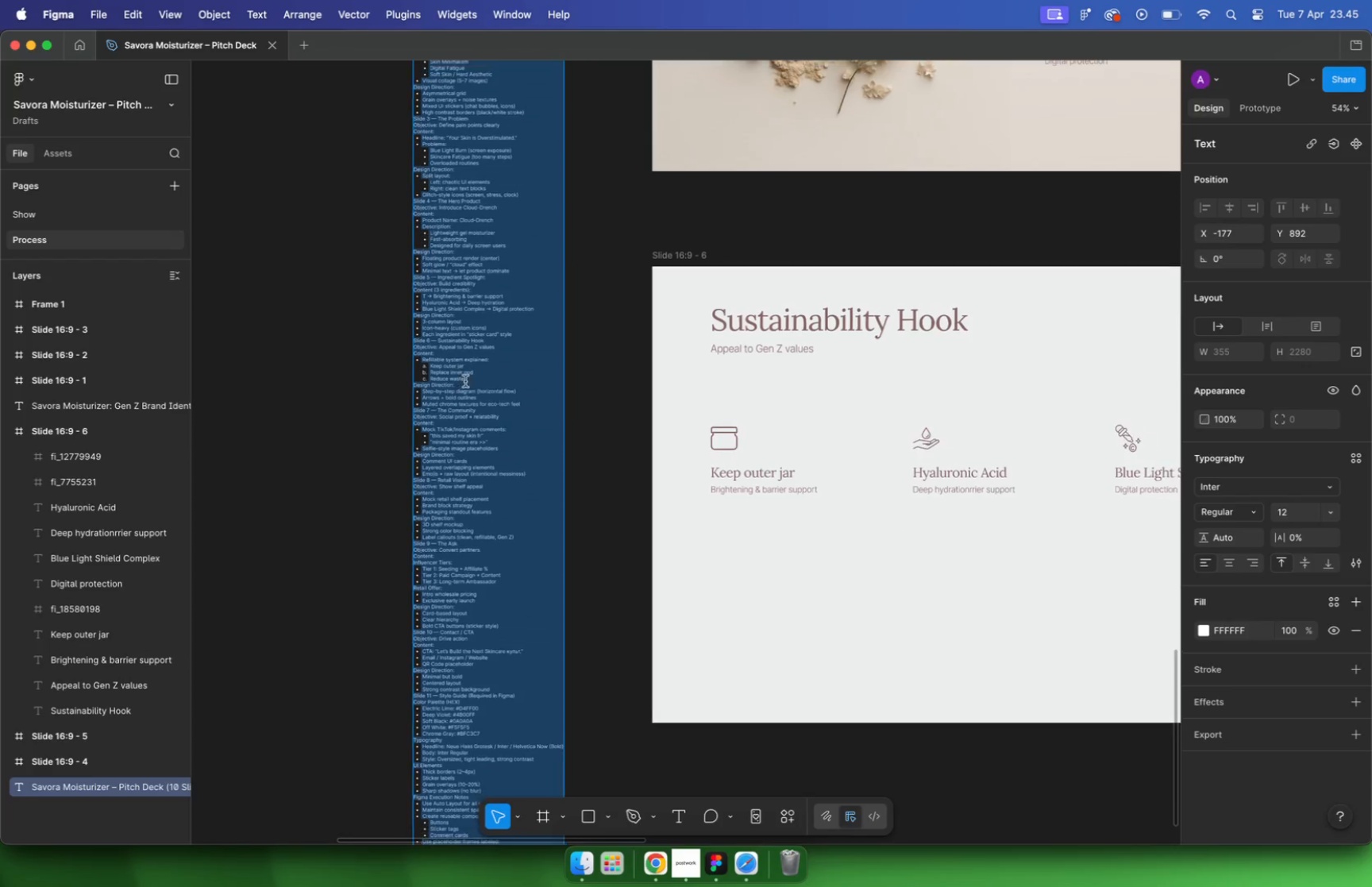 
hold_key(key=CommandLeft, duration=2.25)
scroll: coordinate [811, 463], scroll_direction: down, amount: 16.0
 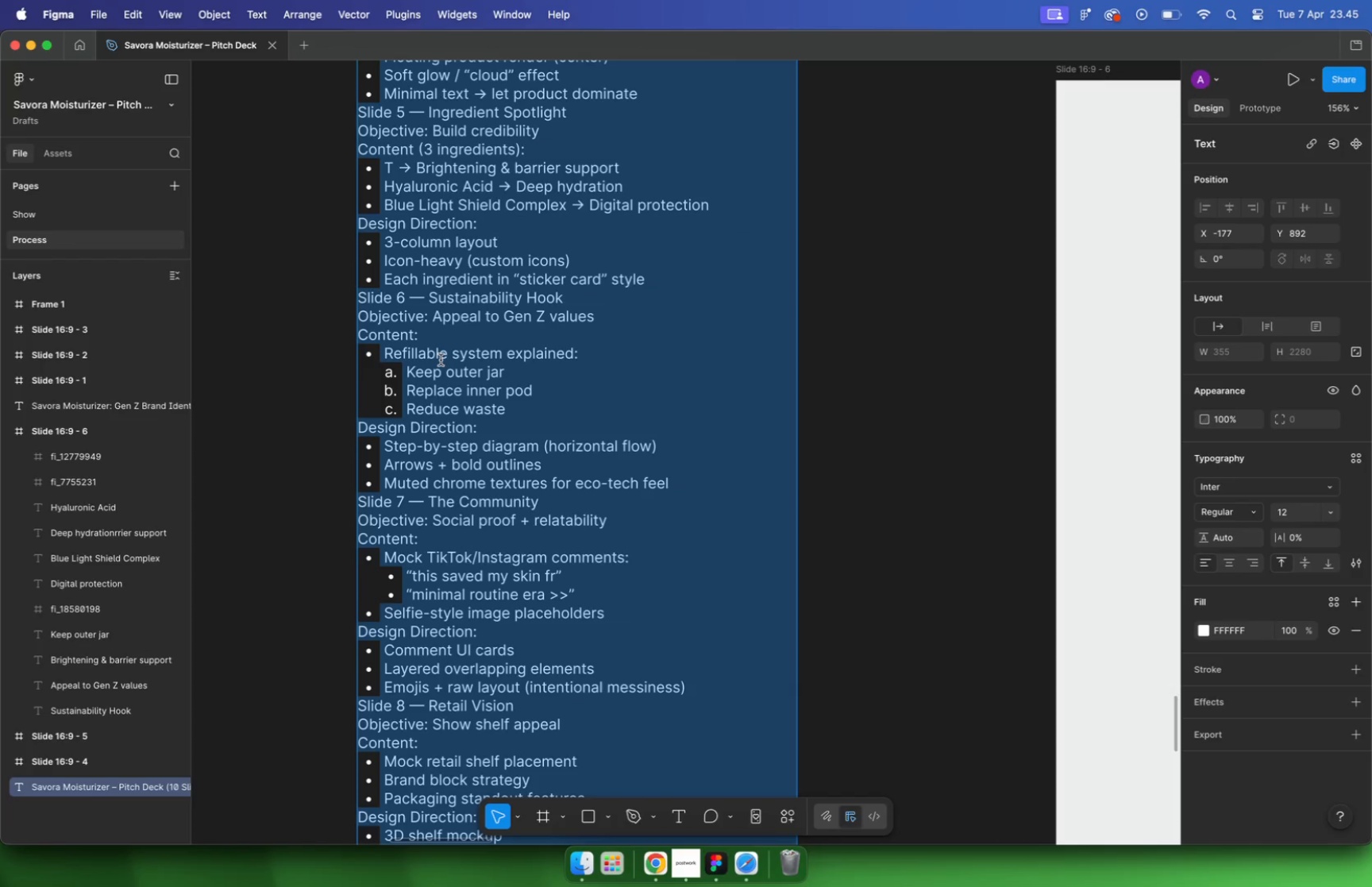 
left_click([813, 499])
 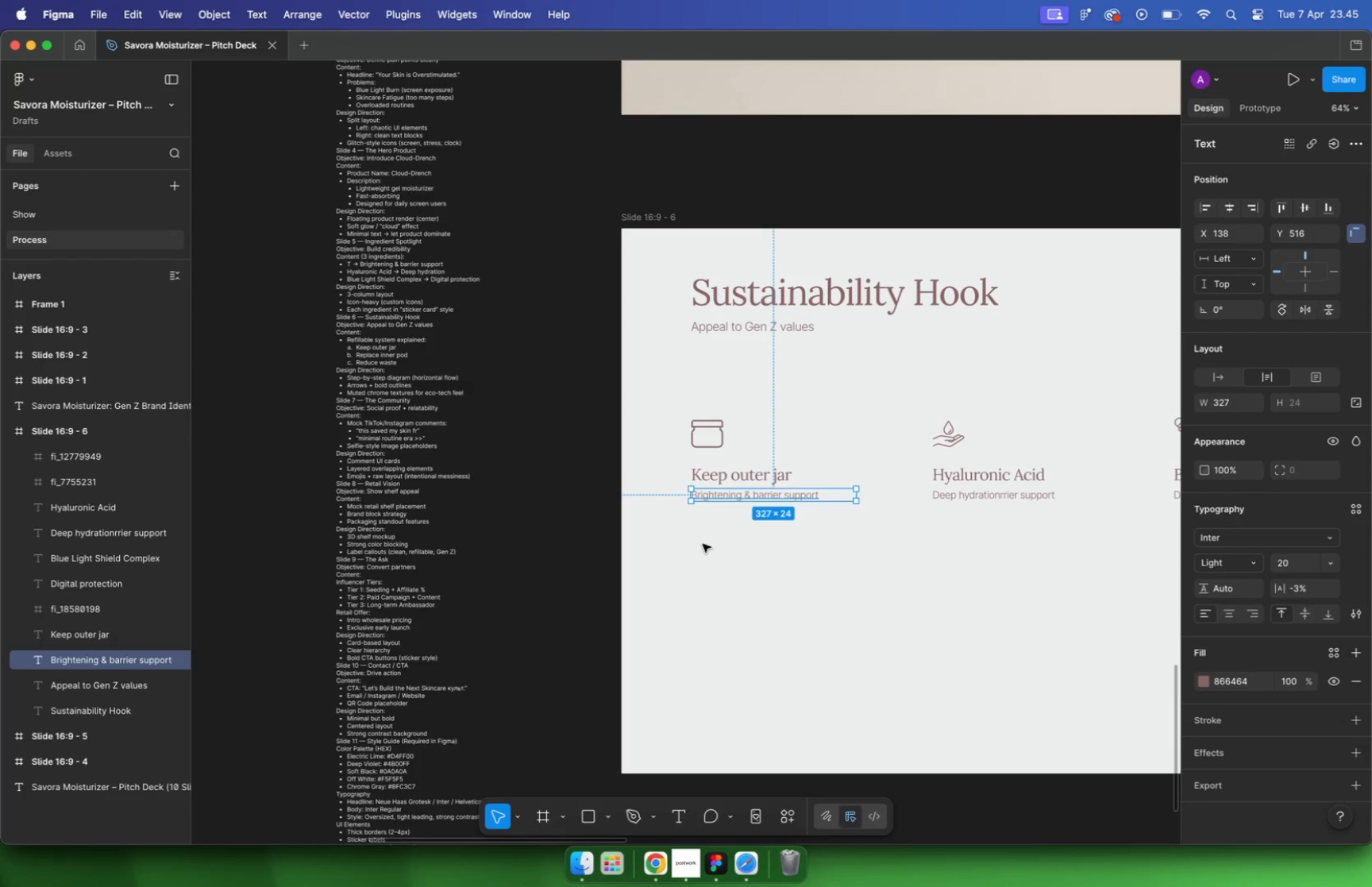 
left_click_drag(start_coordinate=[837, 496], to_coordinate=[669, 490])
 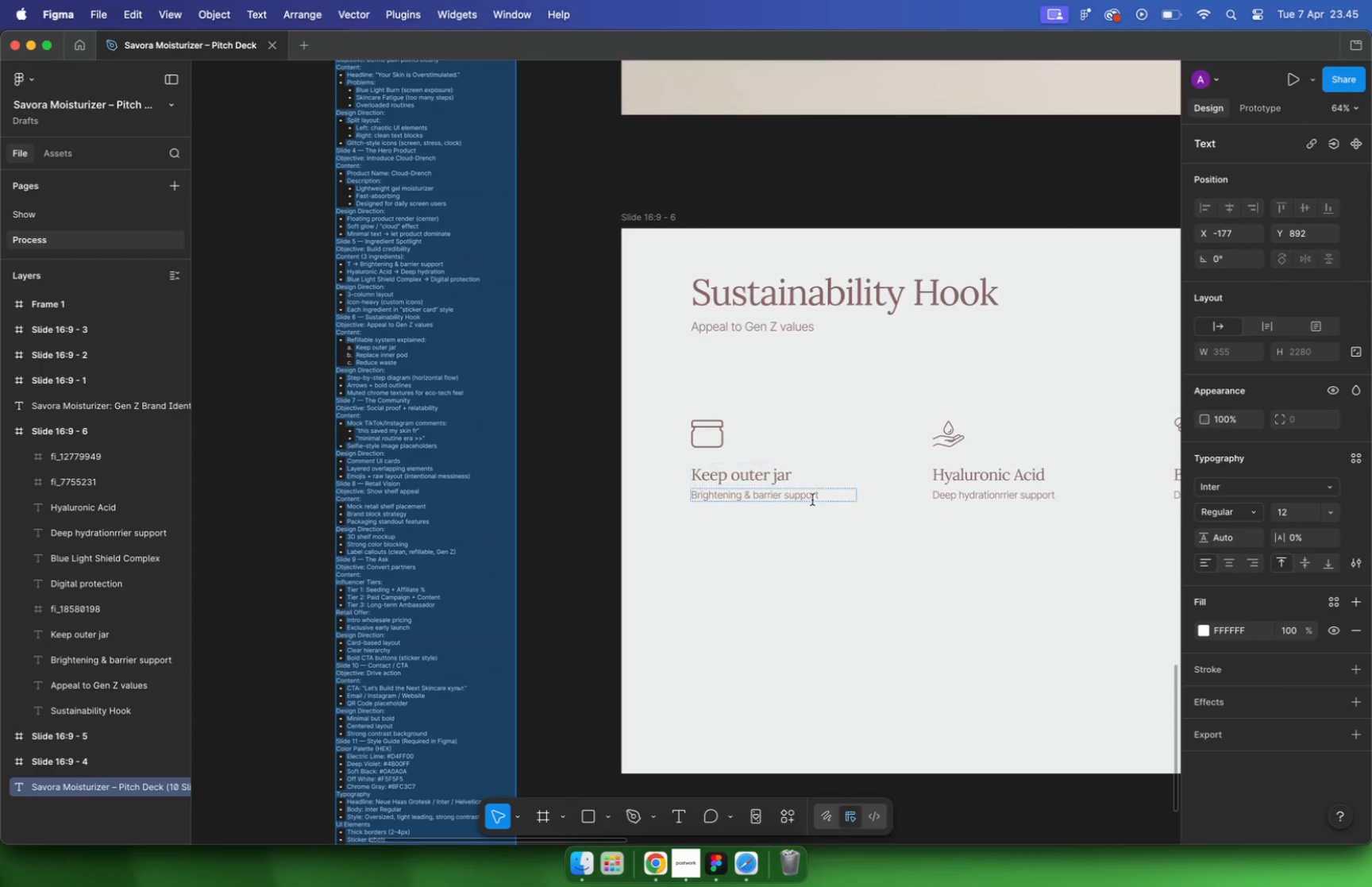 
left_click([774, 496])
 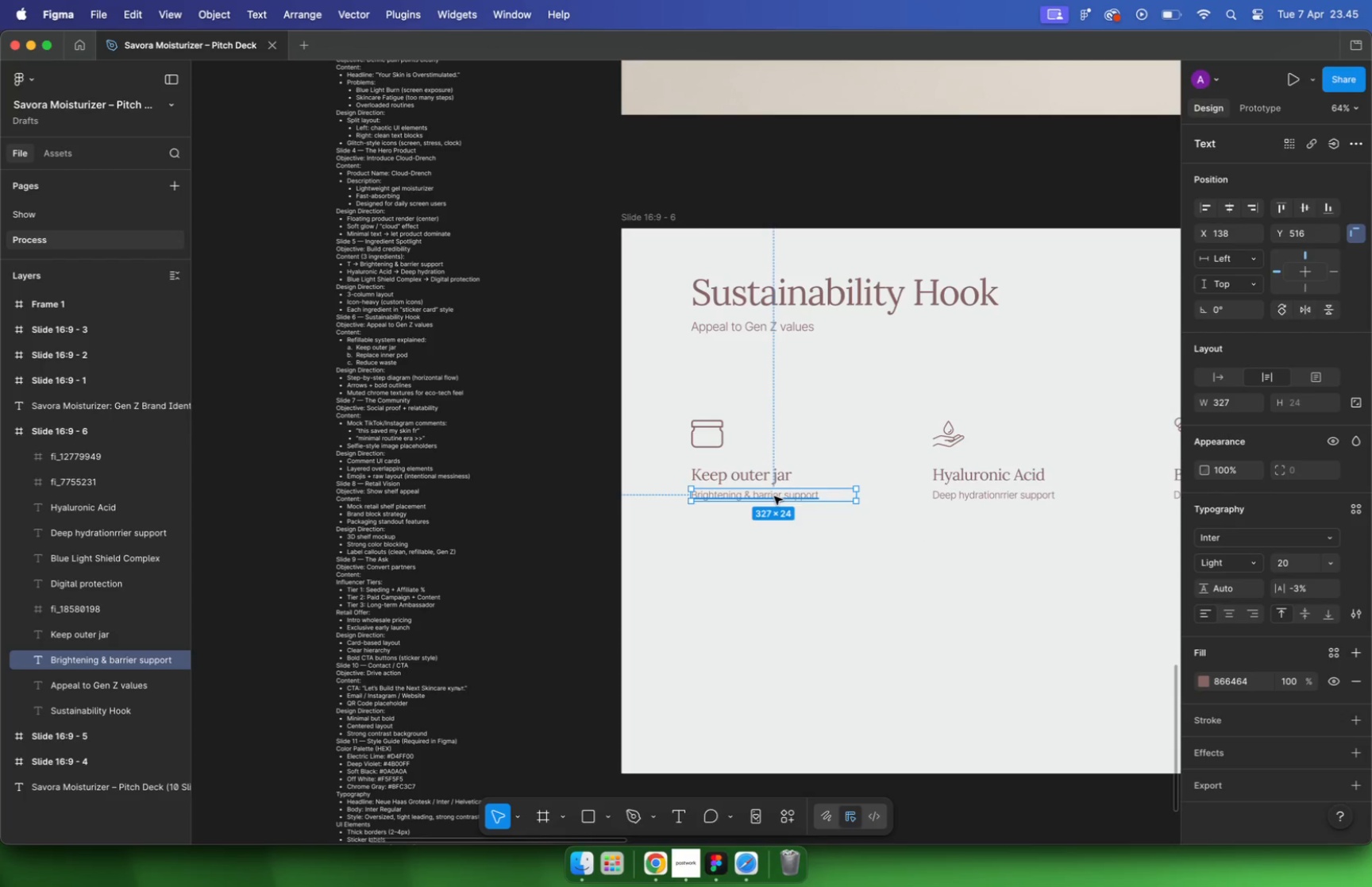 
key(Backspace)
 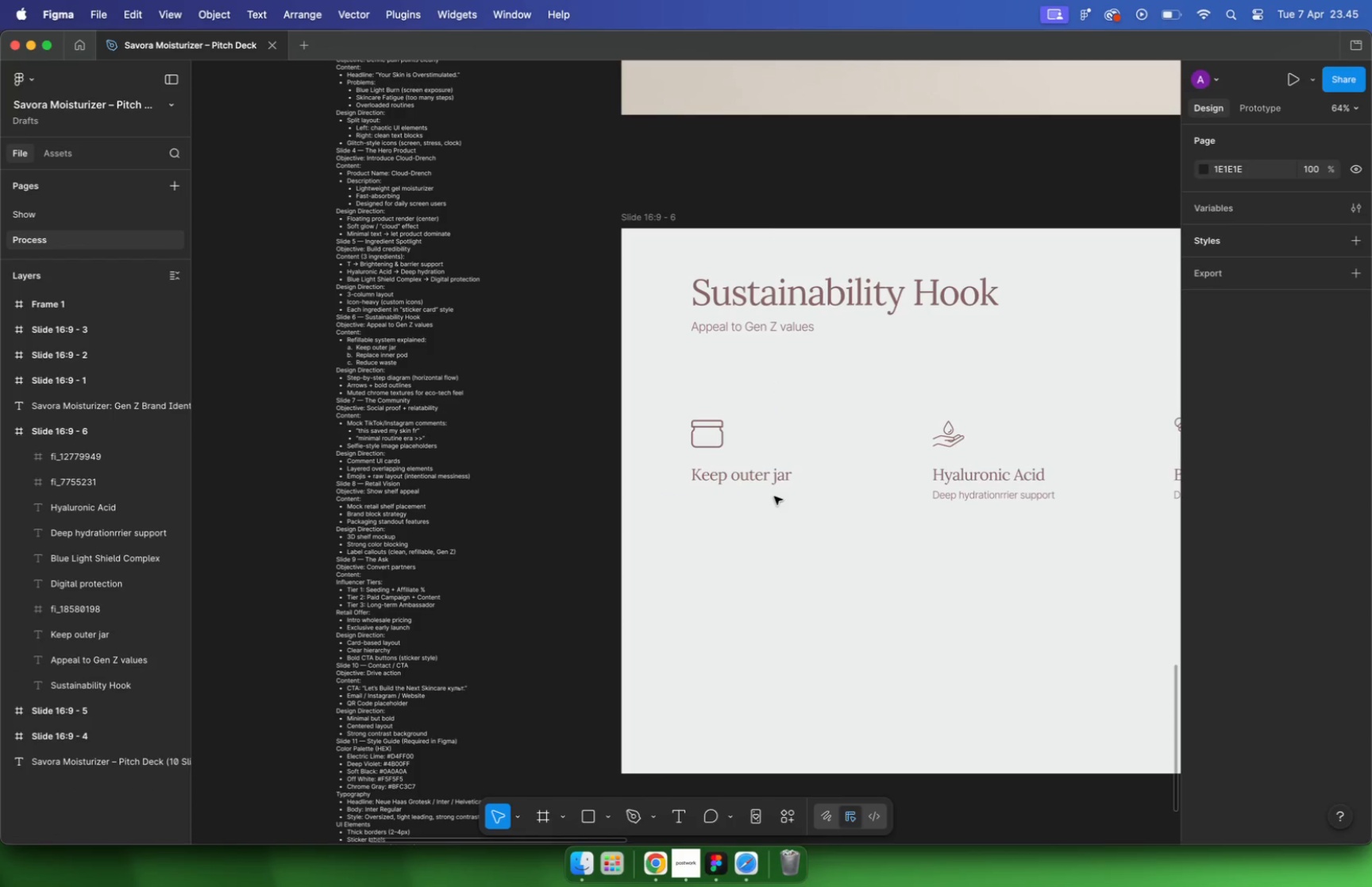 
hold_key(key=CommandLeft, duration=0.57)
scroll: coordinate [745, 473], scroll_direction: up, amount: 2.0
 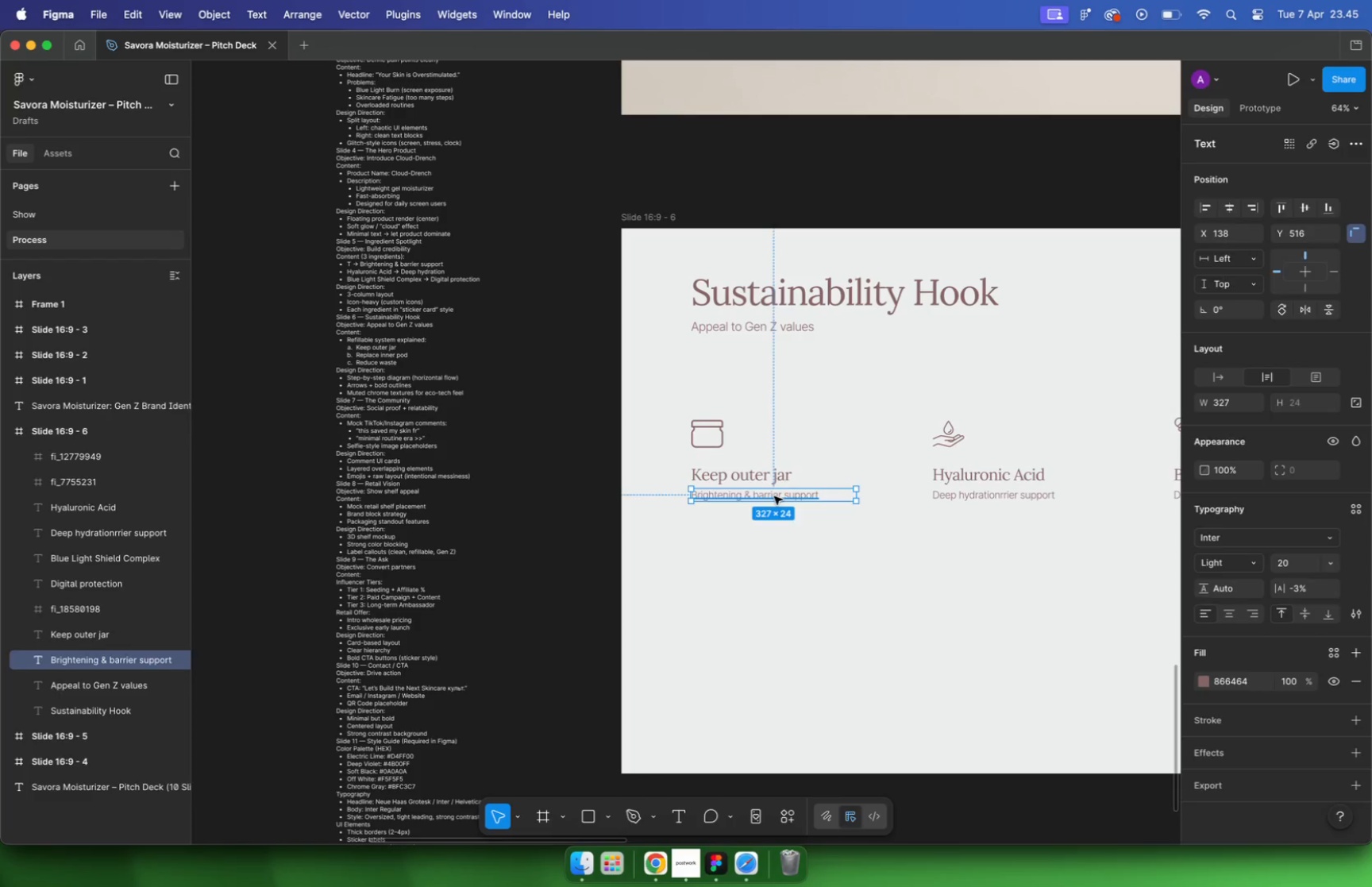 
hold_key(key=ShiftLeft, duration=0.32)
 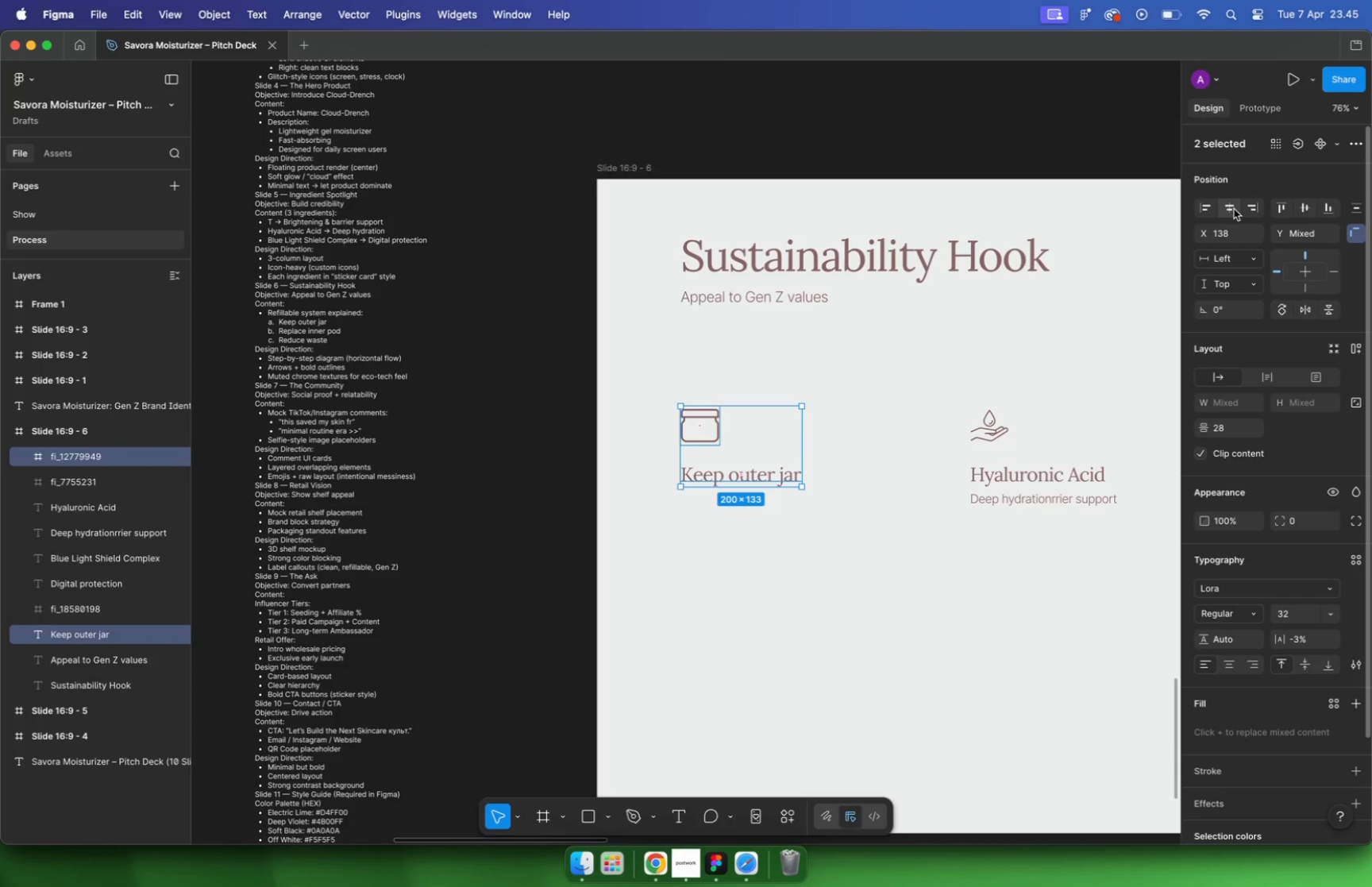 
left_click([885, 503])
 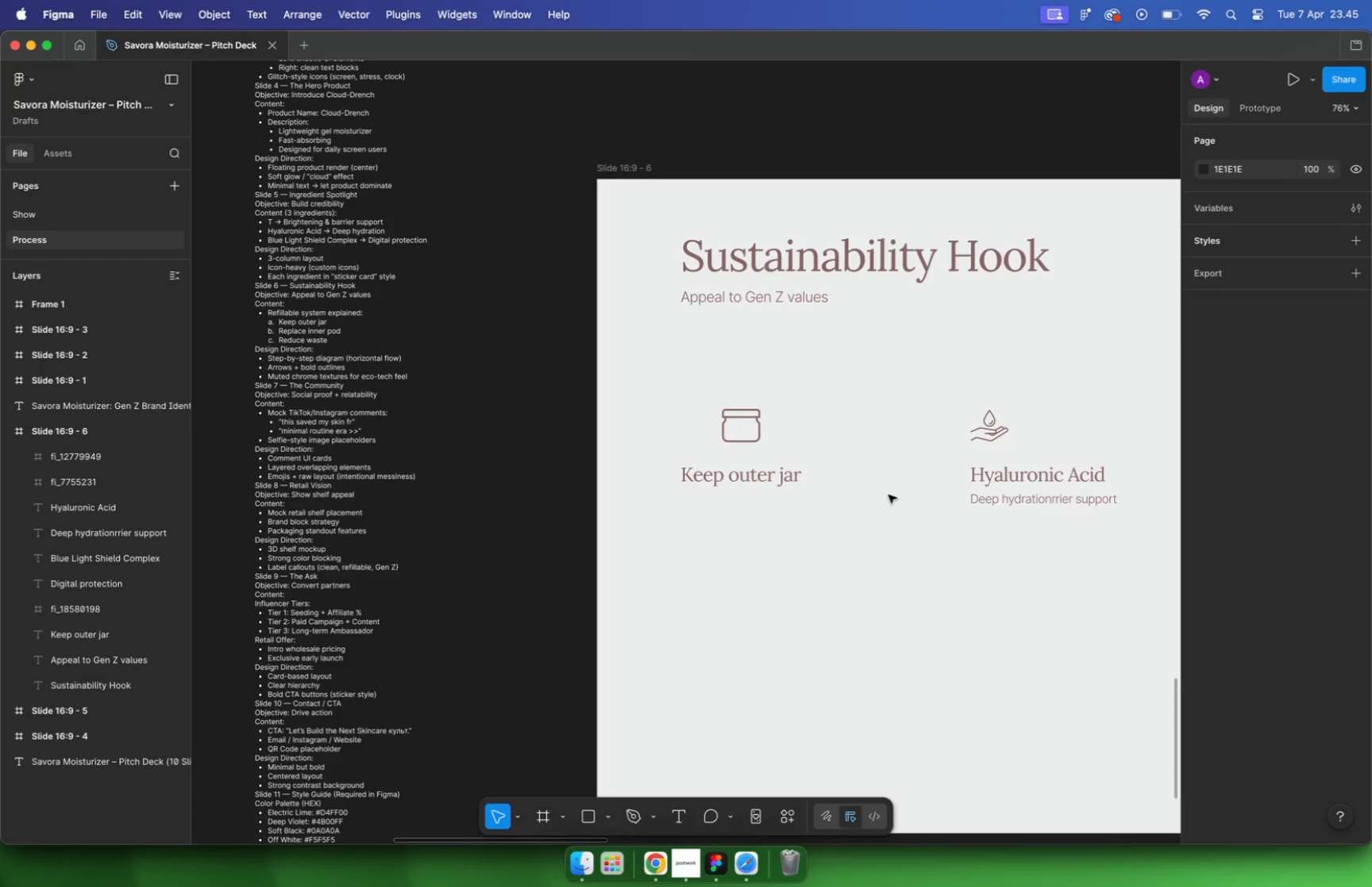 
hold_key(key=CommandLeft, duration=2.08)
scroll: coordinate [303, 319], scroll_direction: up, amount: 22.0
 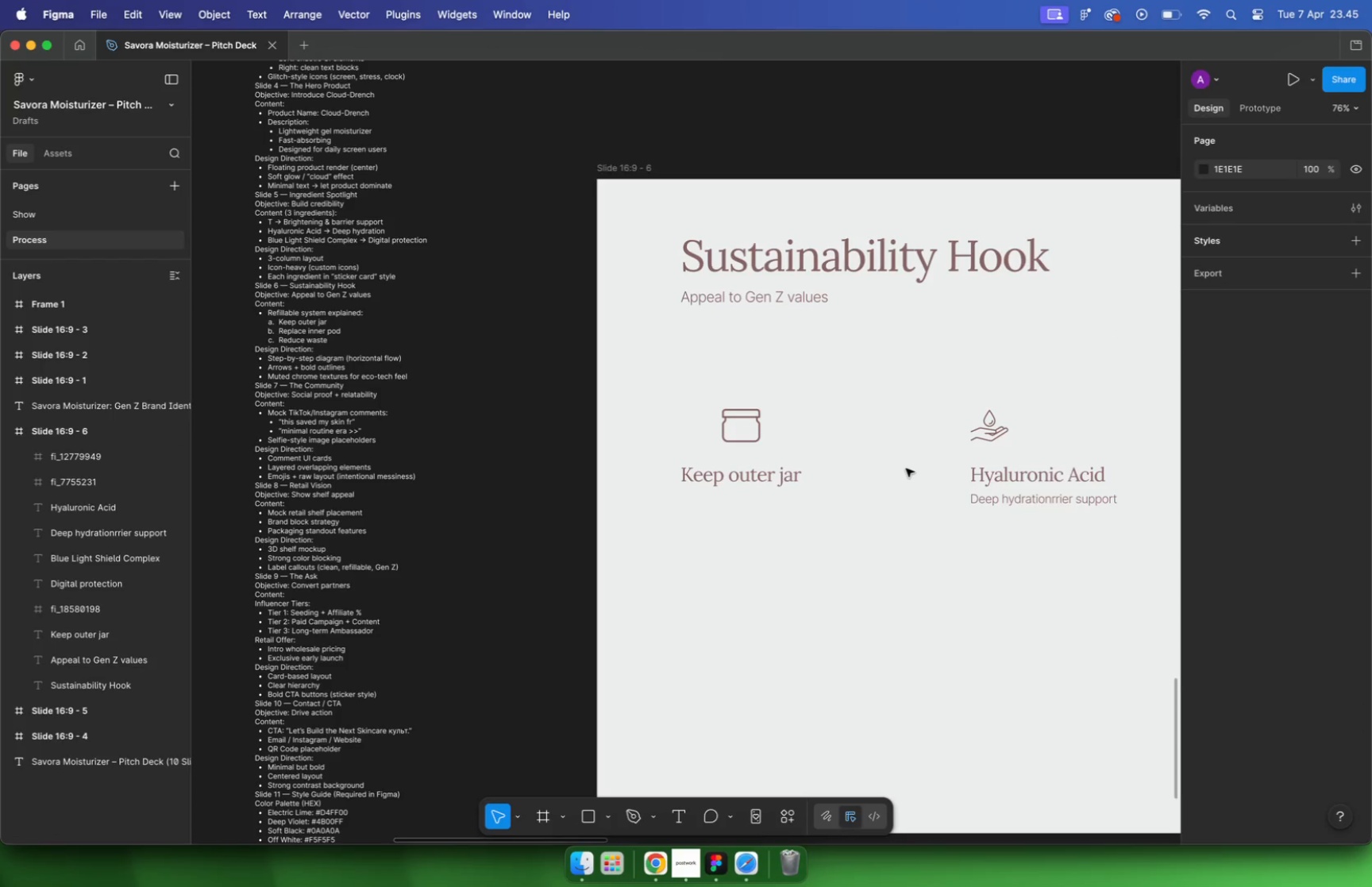 
scroll: coordinate [322, 338], scroll_direction: down, amount: 7.0
 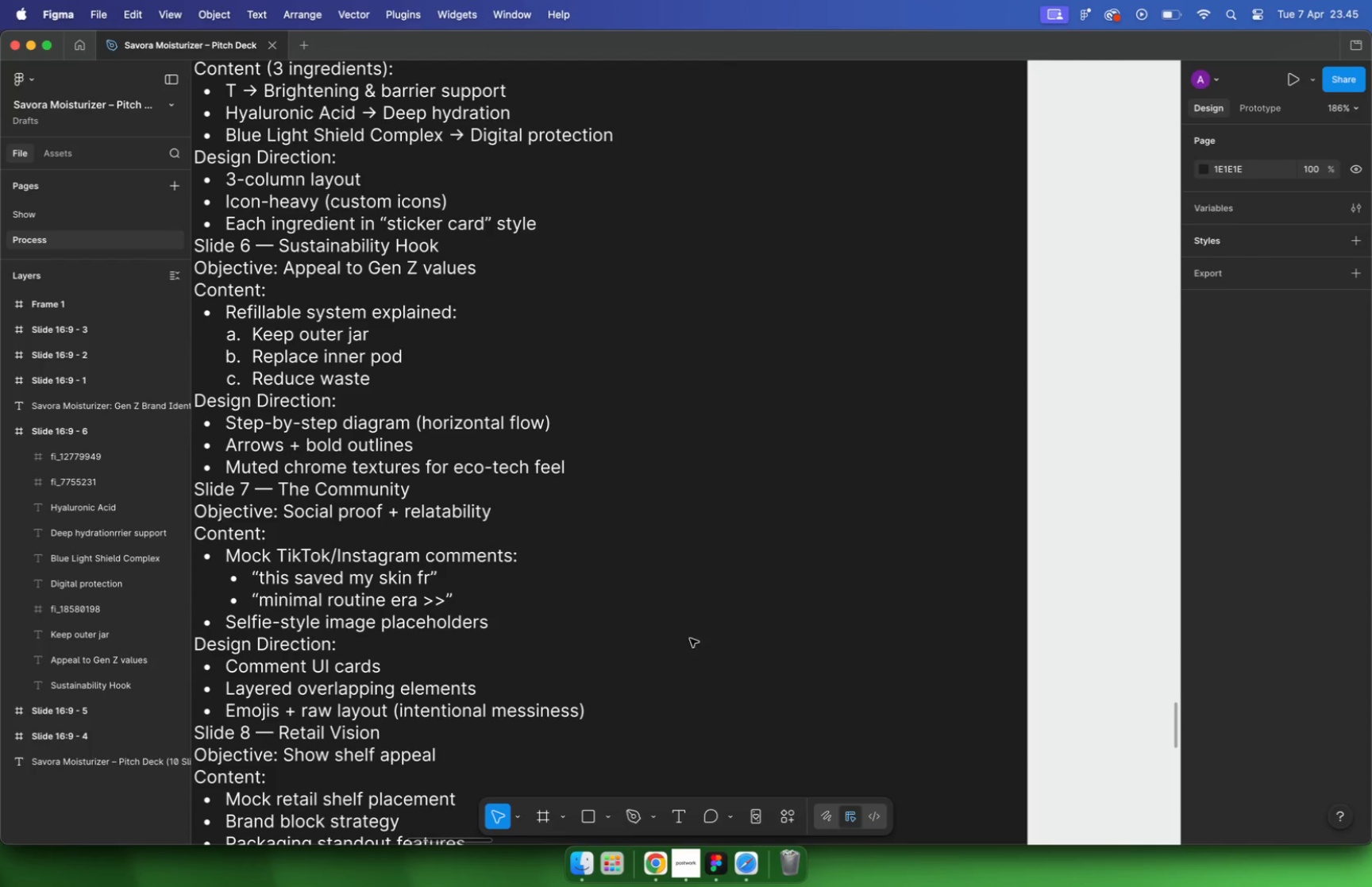 
left_click([667, 862])
 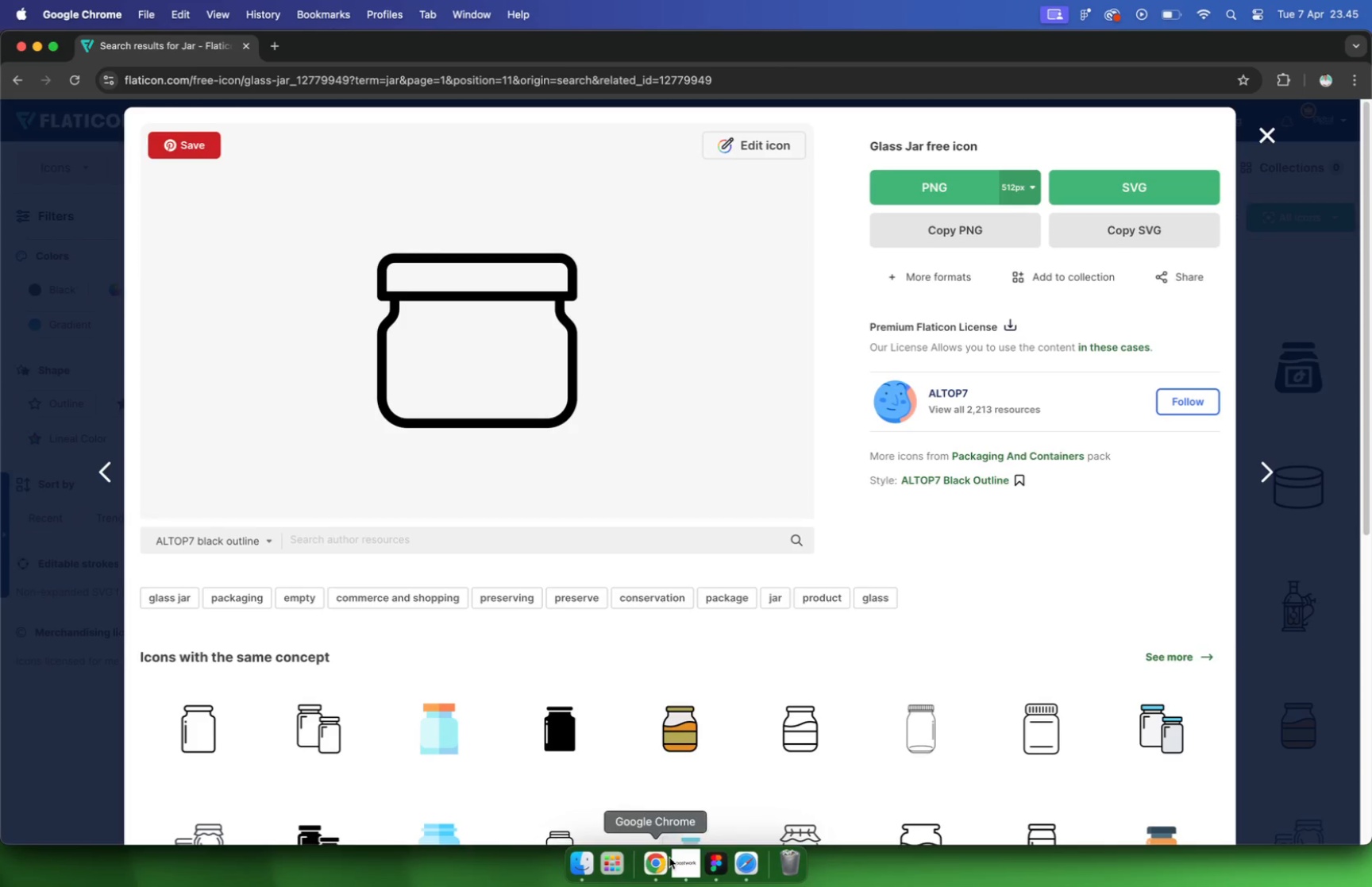 
scroll: coordinate [926, 486], scroll_direction: down, amount: 9.0
 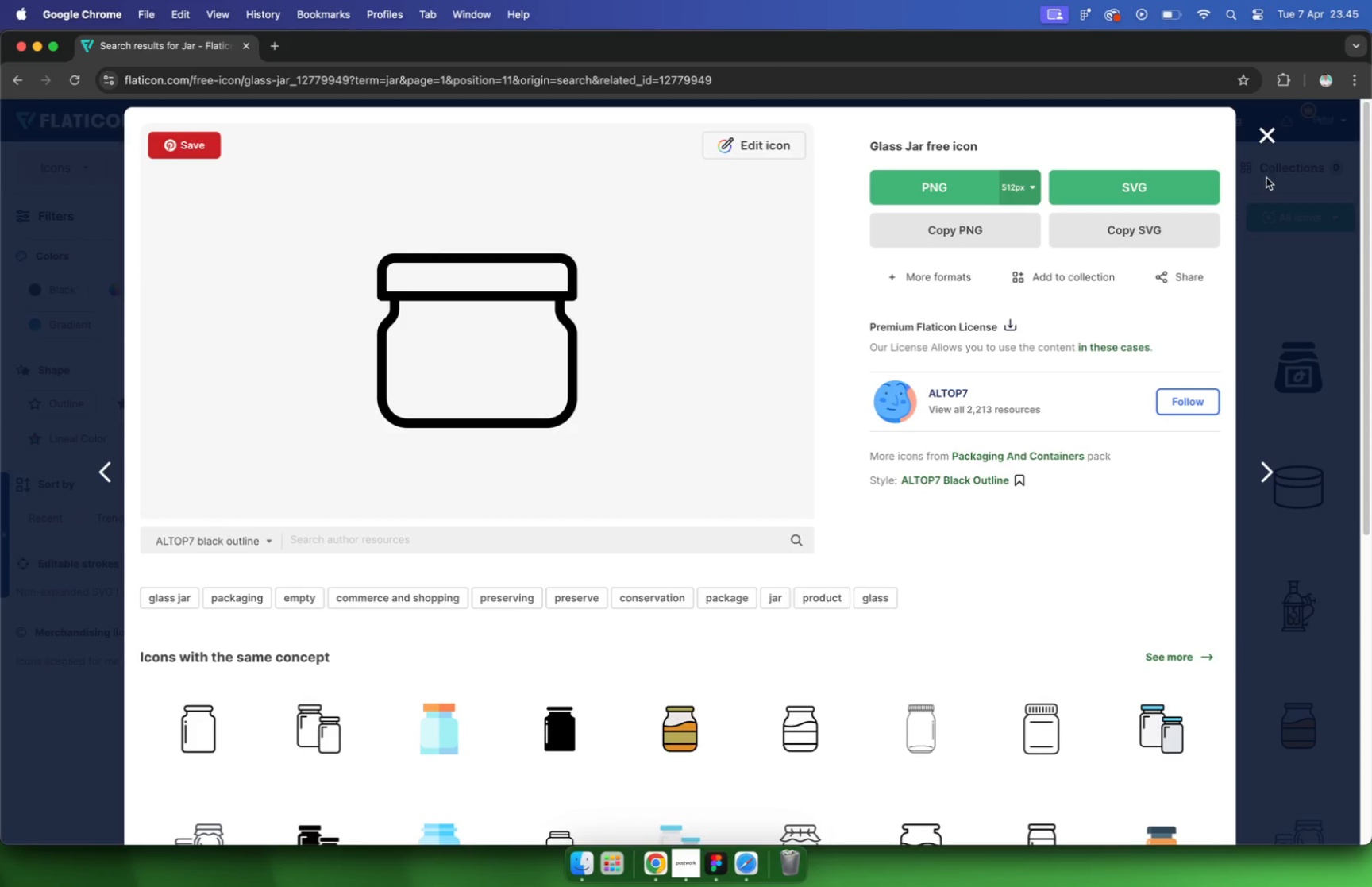 
scroll: coordinate [924, 488], scroll_direction: up, amount: 16.0
 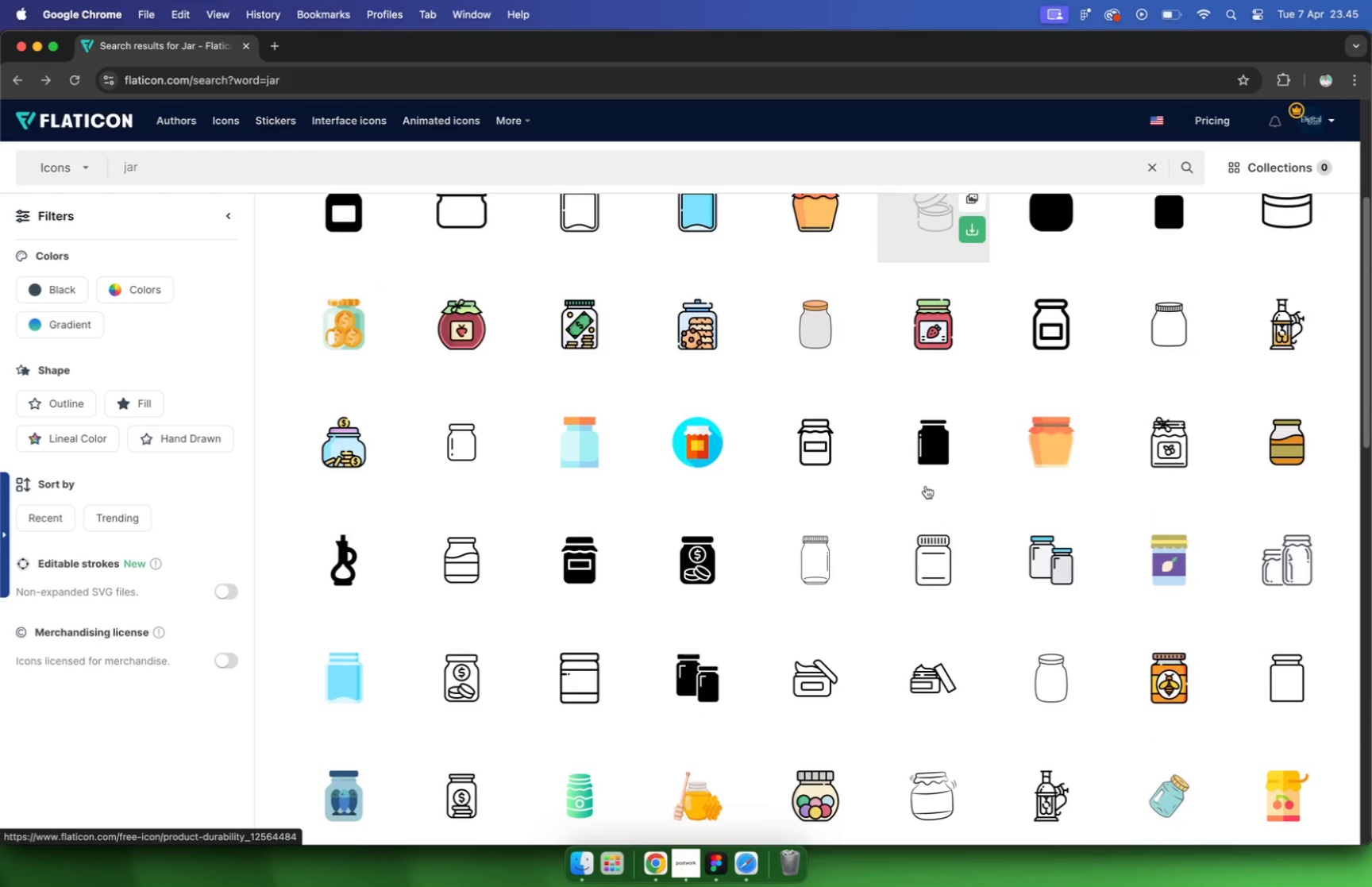 
left_click_drag(start_coordinate=[158, 166], to_coordinate=[0, 153])
 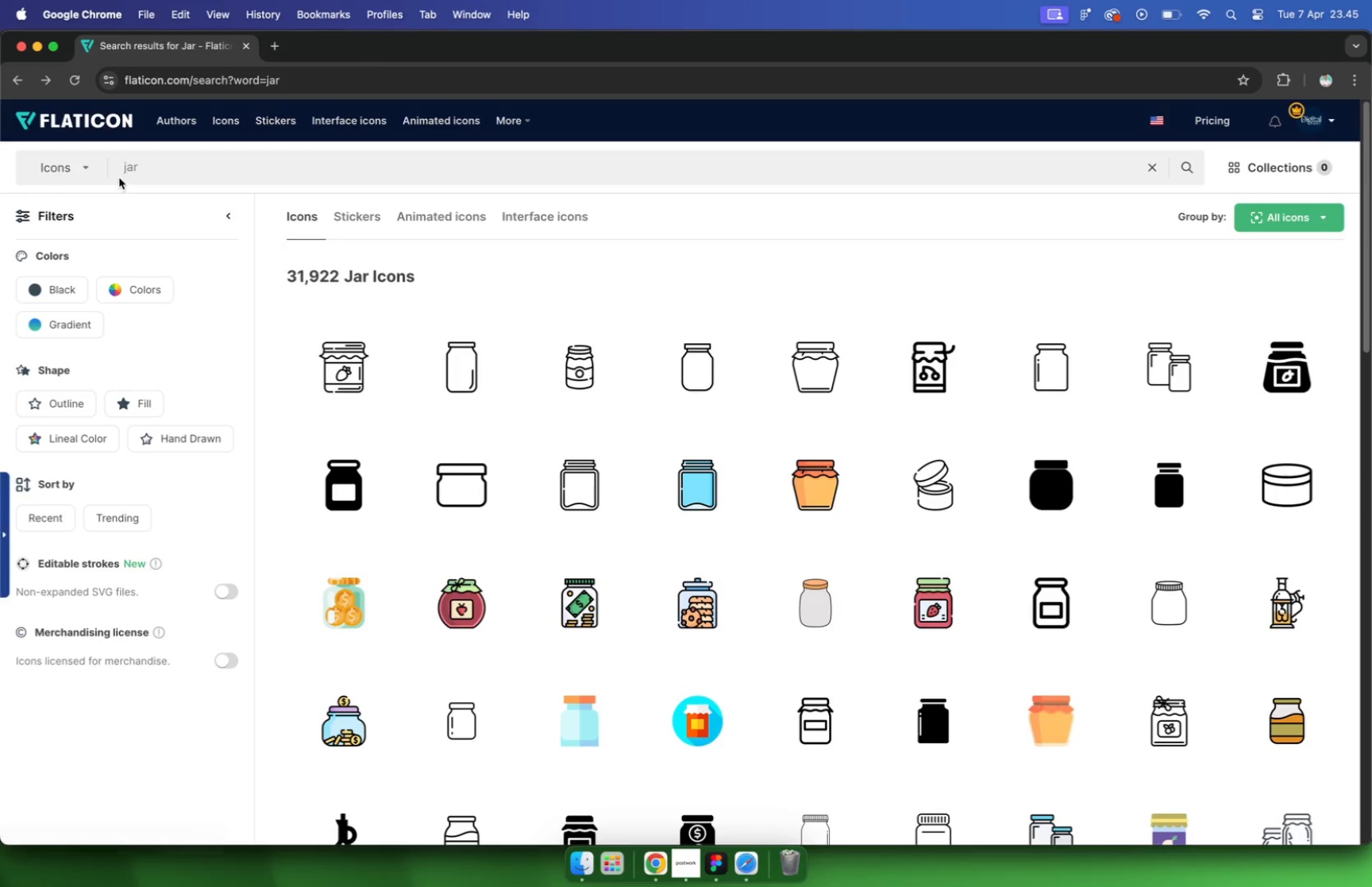 
type(cosmetic)
 